 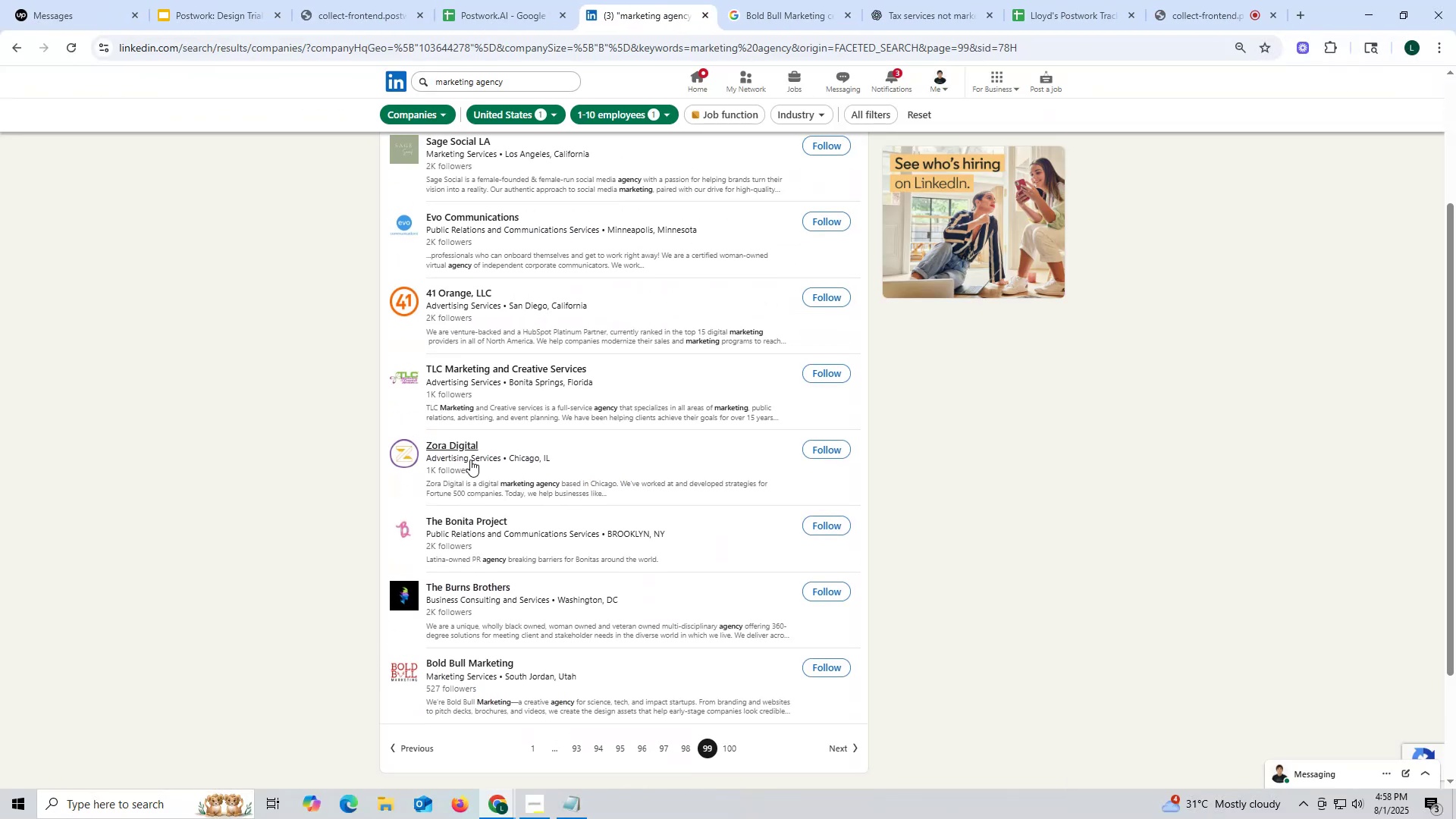 
right_click([455, 441])
 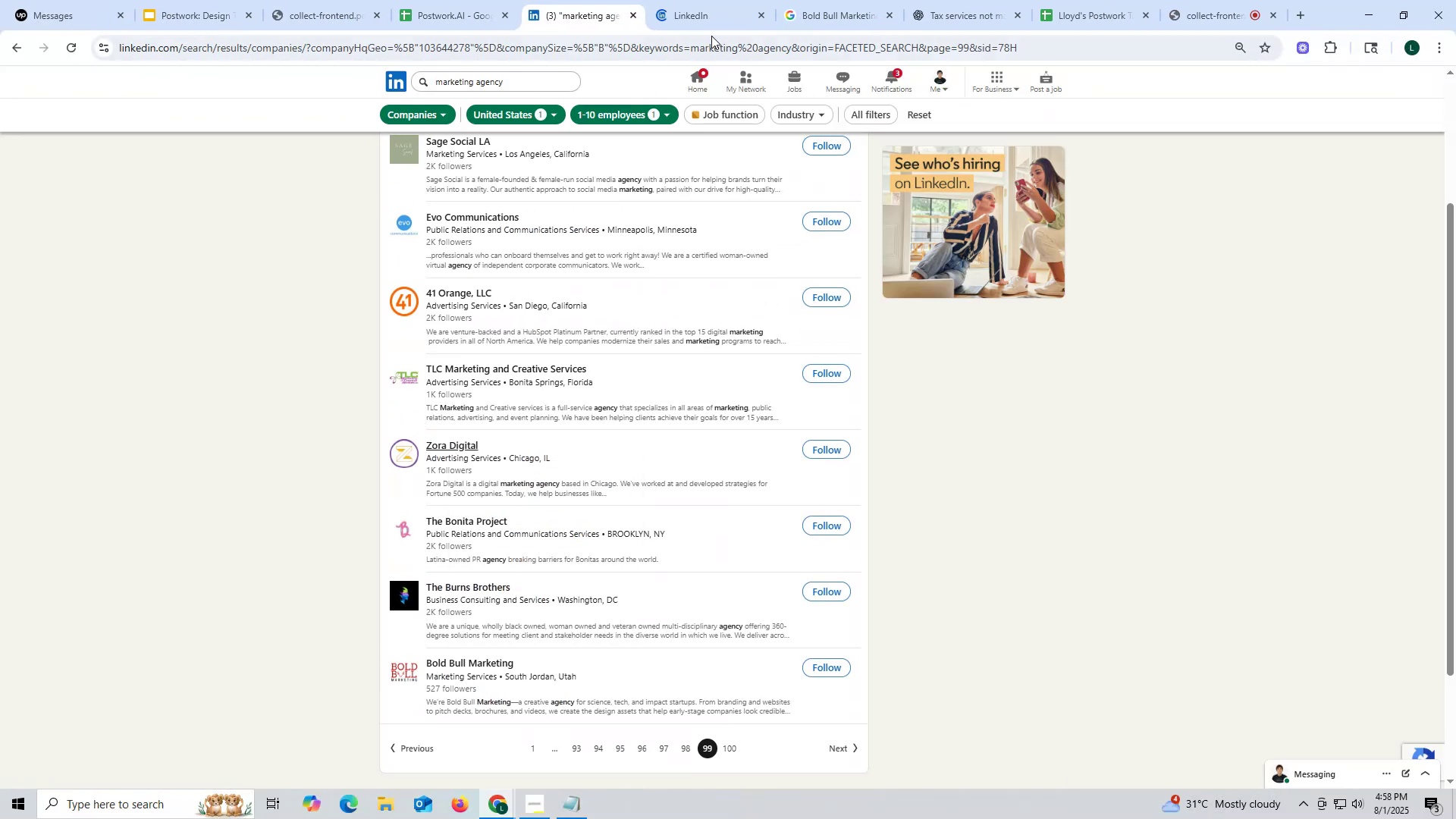 
left_click([708, 14])
 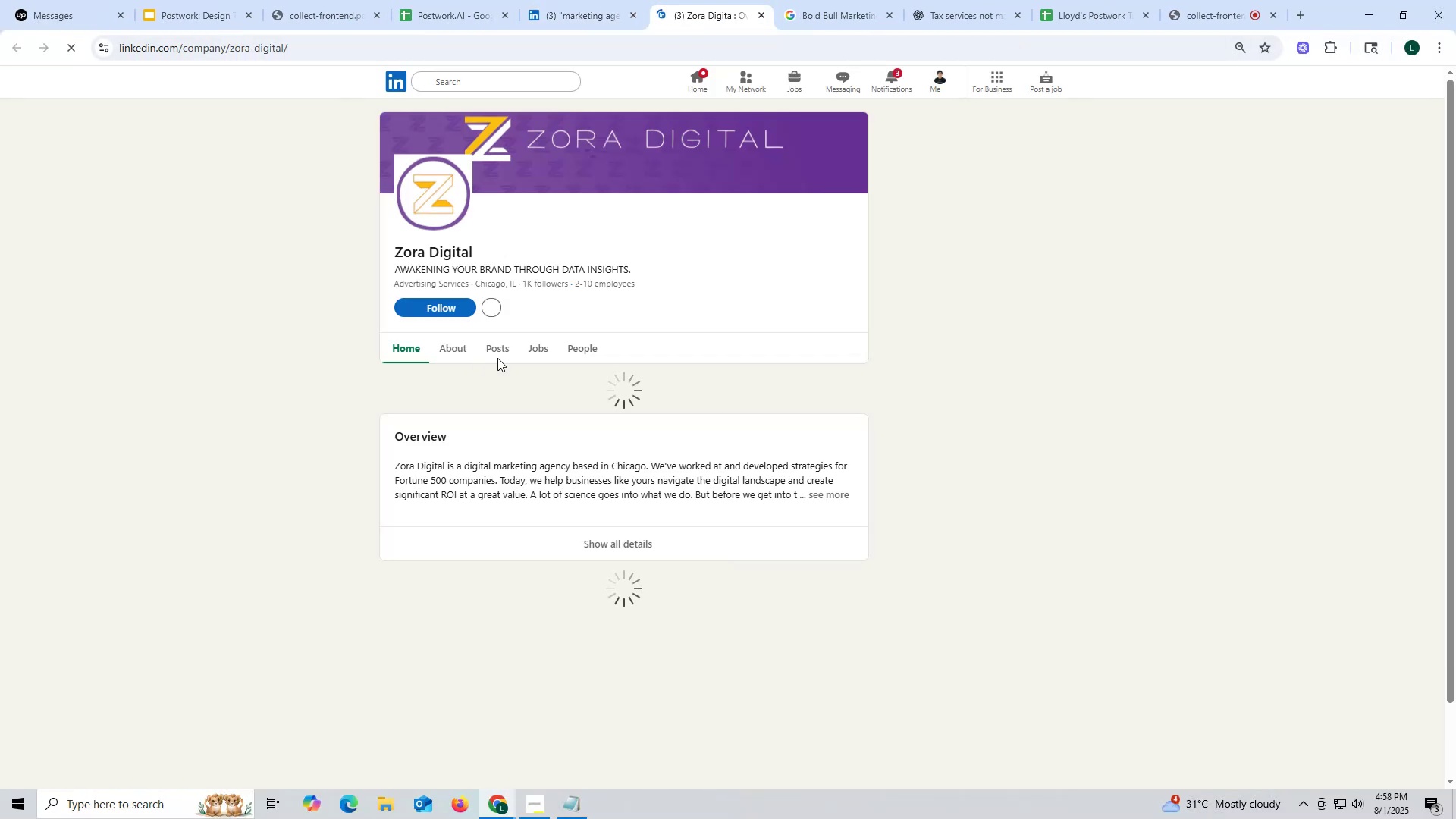 
left_click([497, 347])
 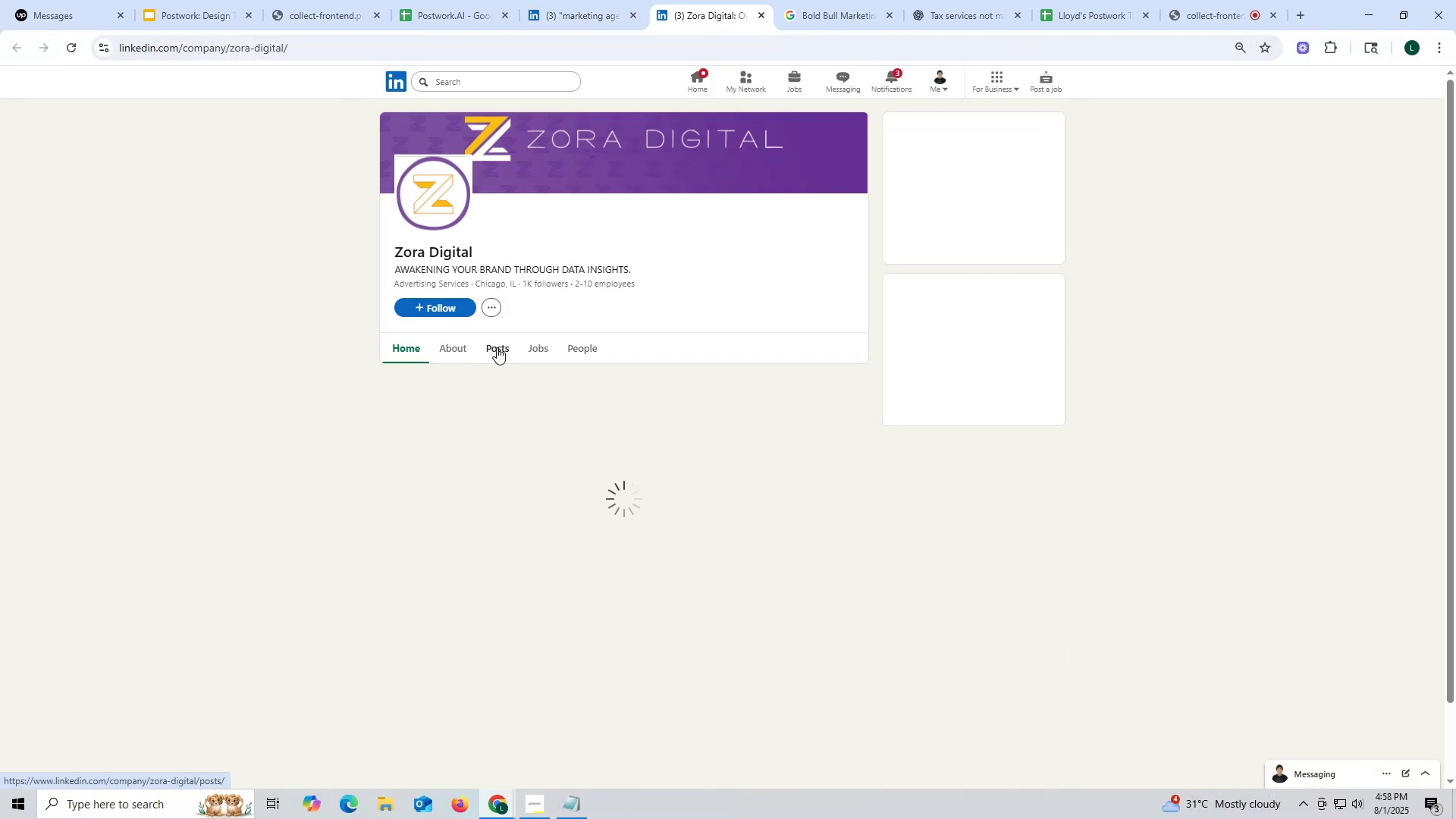 
mouse_move([491, 330])
 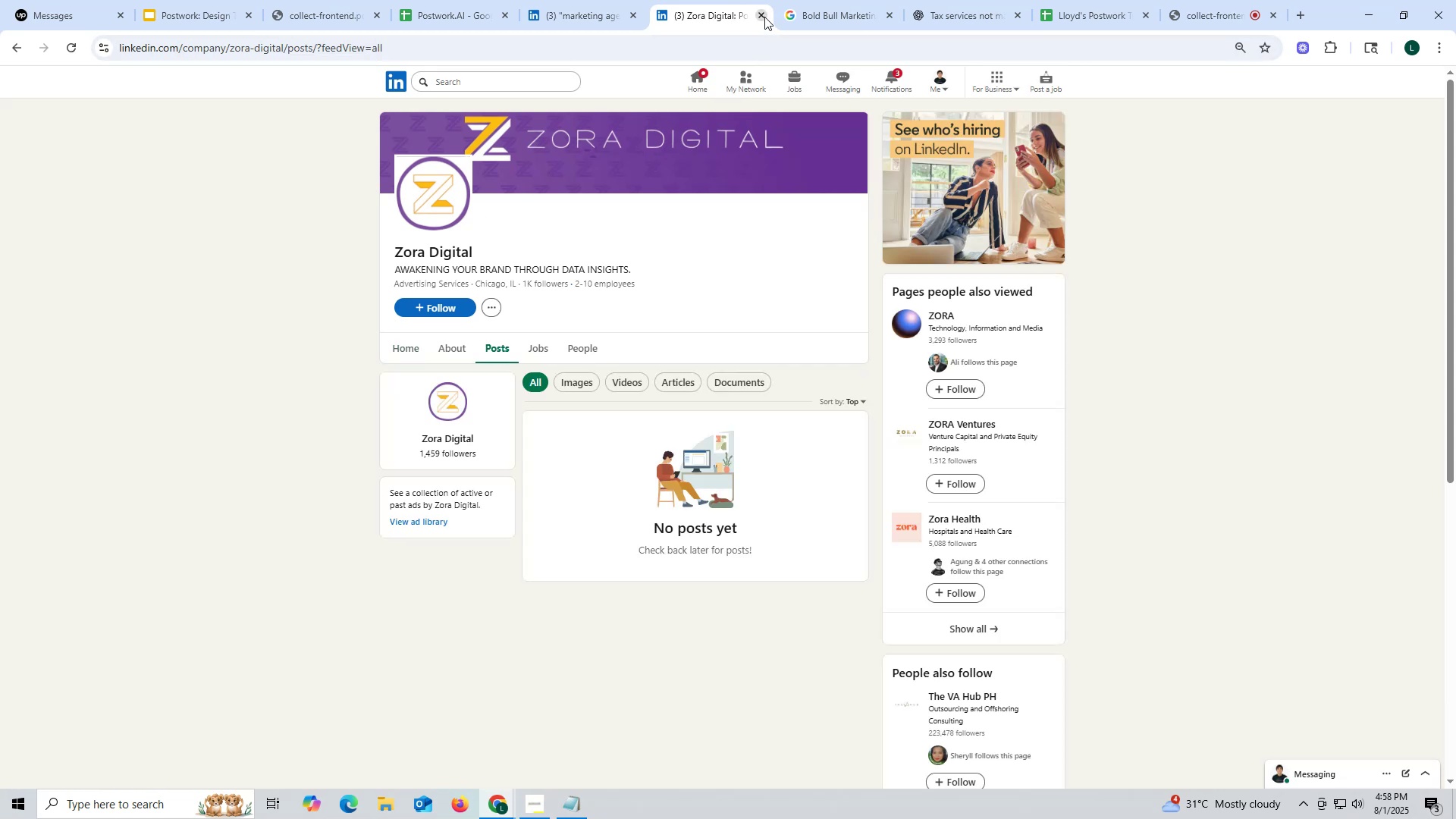 
left_click([760, 12])
 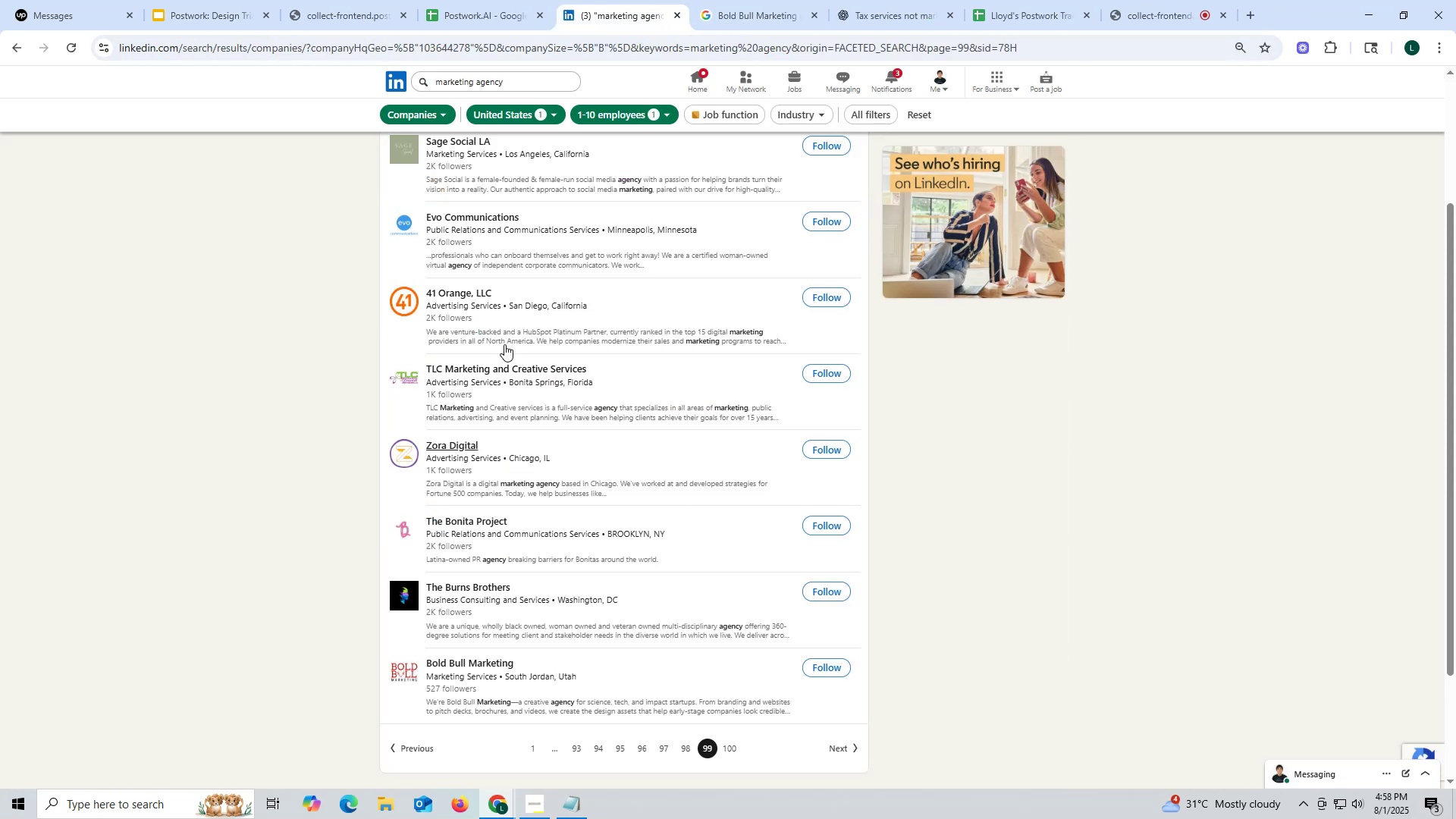 
scroll: coordinate [504, 344], scroll_direction: up, amount: 2.0
 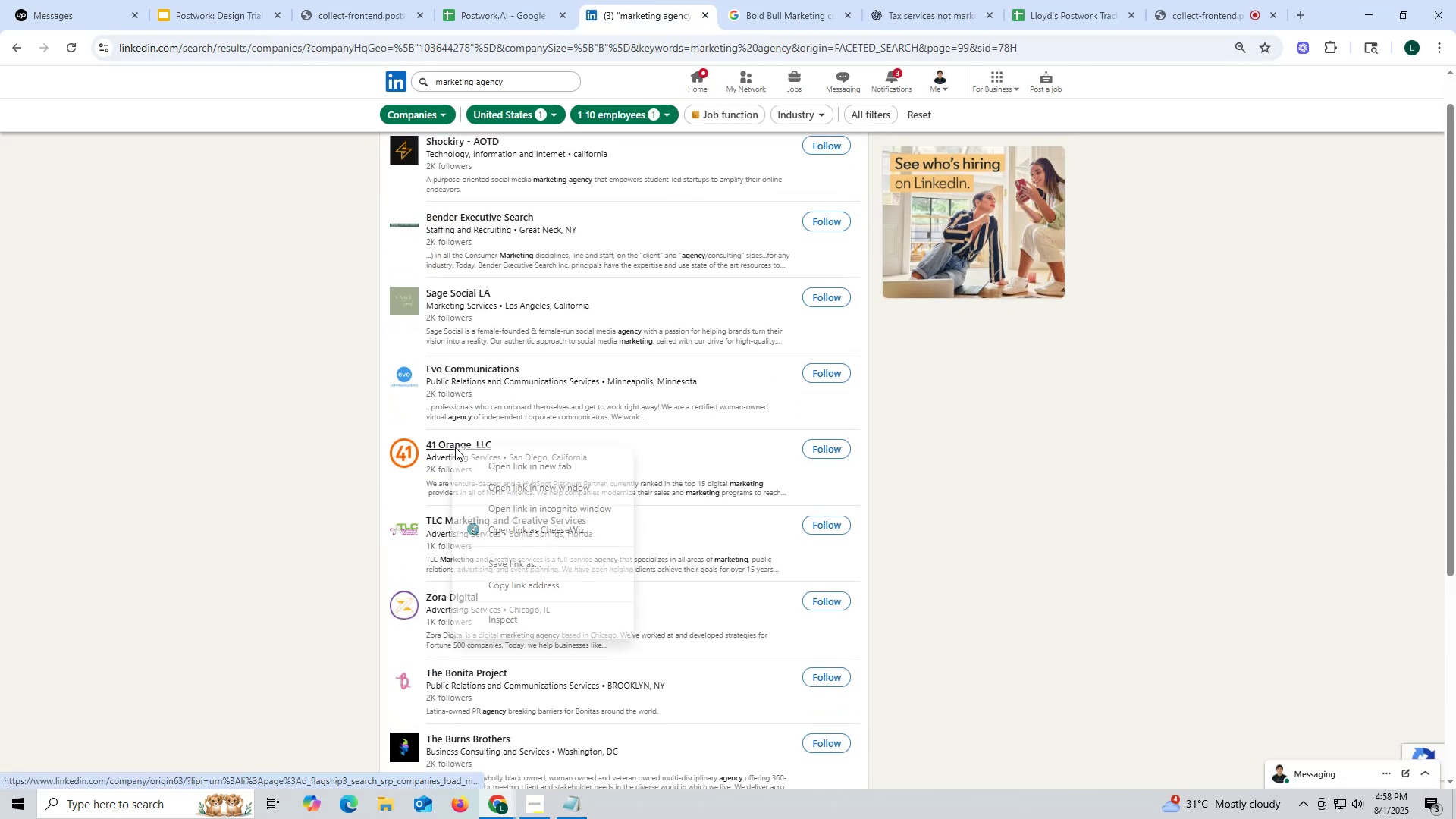 
left_click([484, 466])
 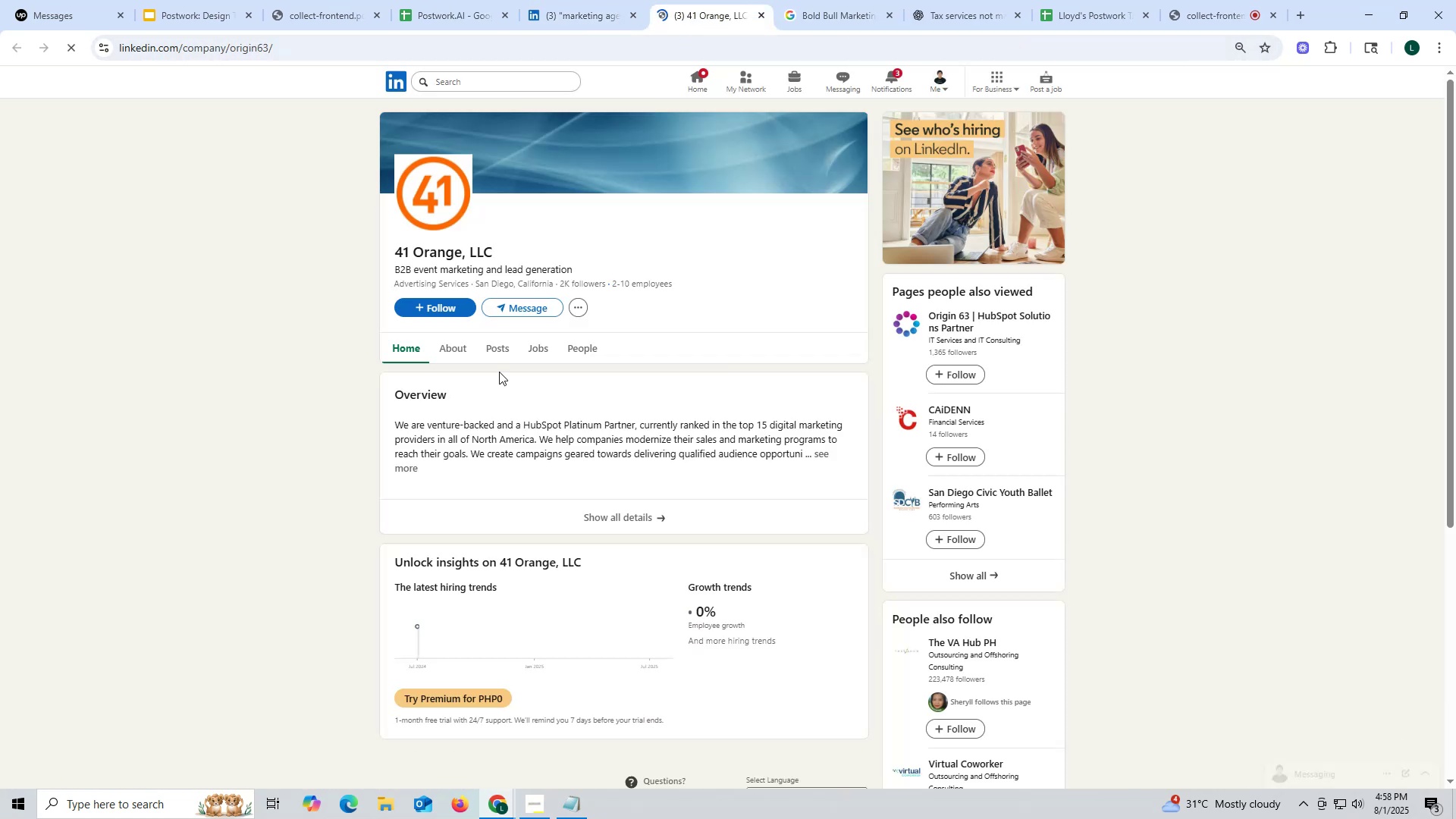 
left_click([500, 347])
 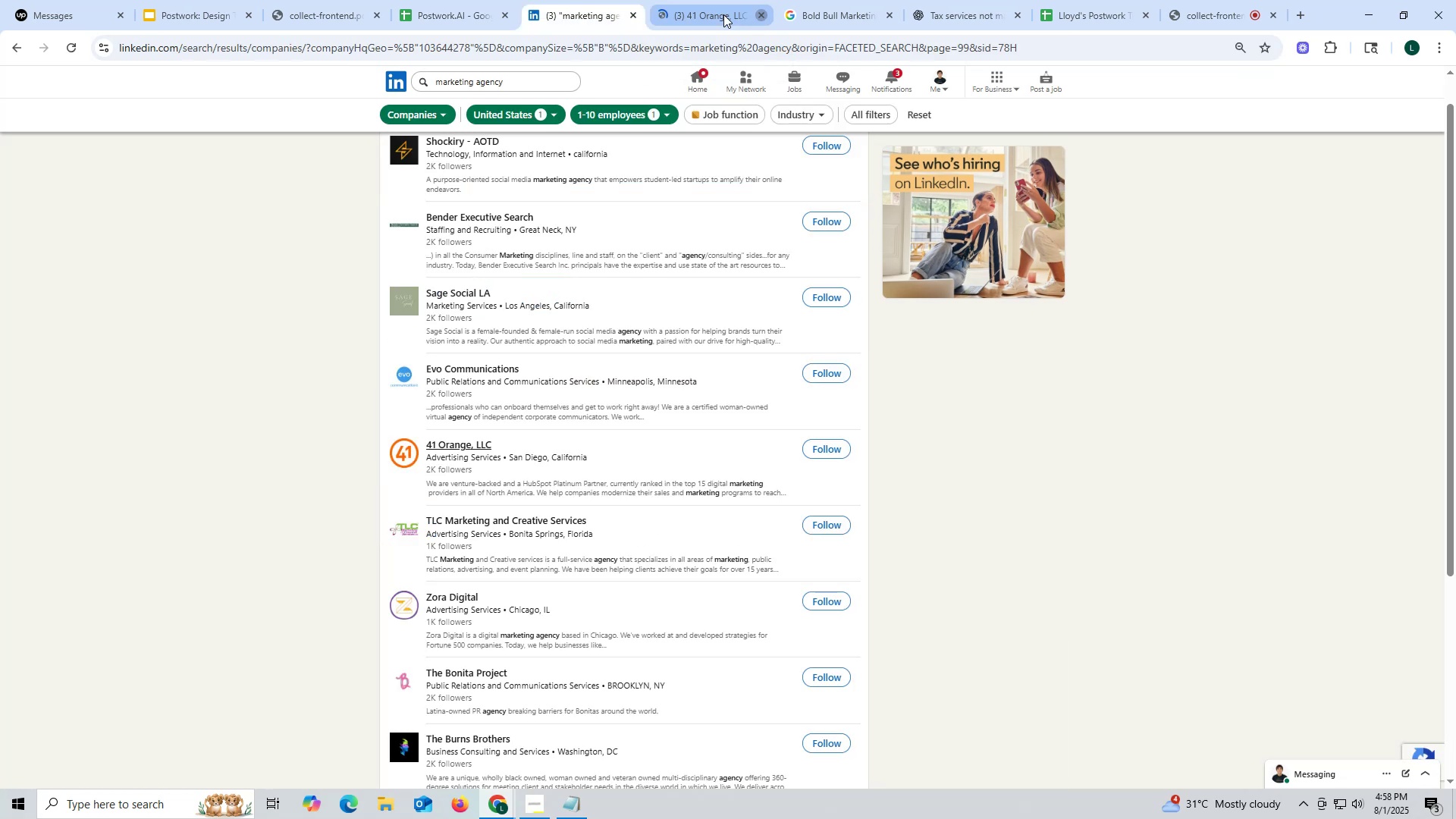 
scroll: coordinate [533, 364], scroll_direction: up, amount: 1.0
 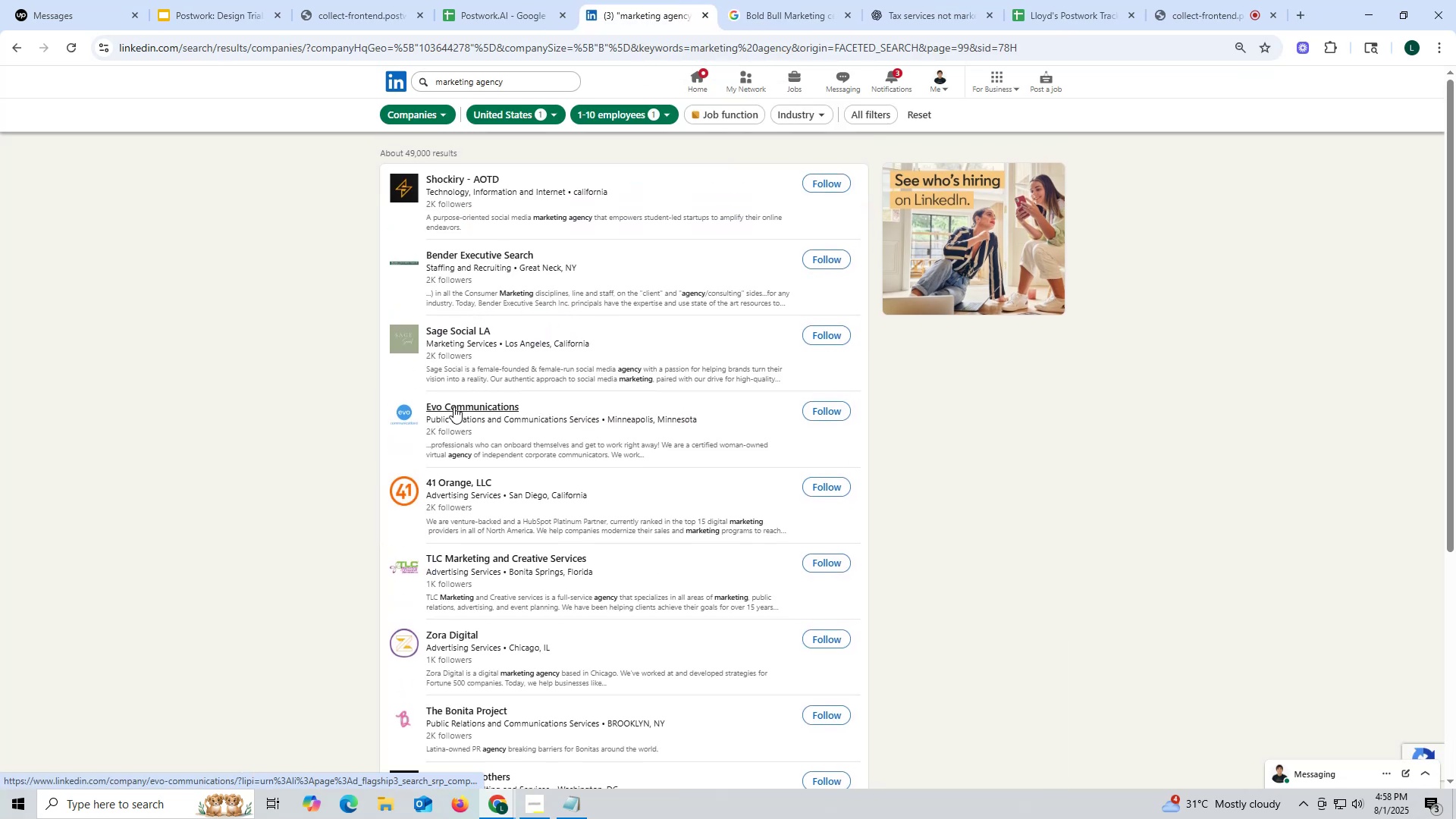 
left_click([508, 427])
 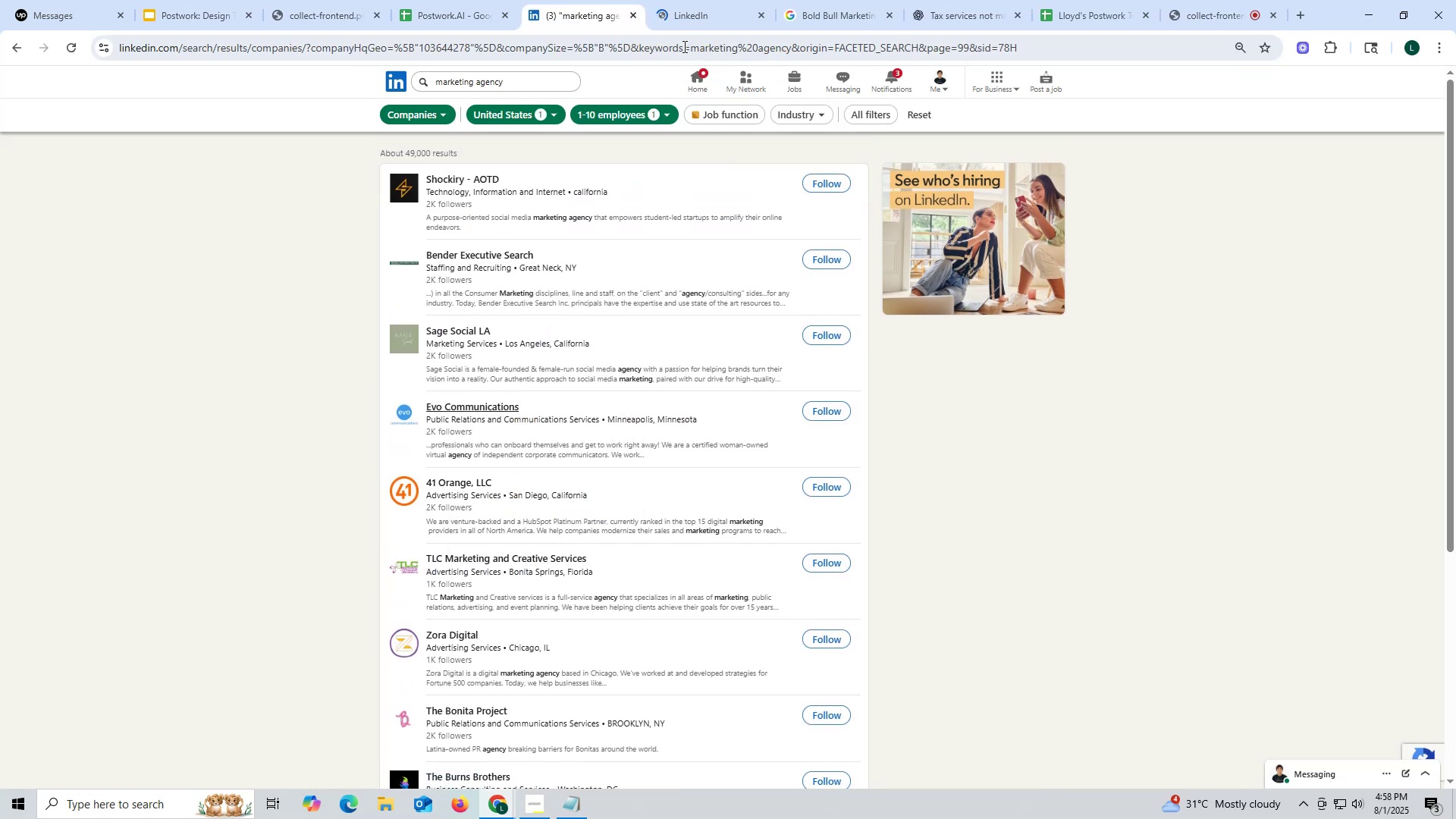 
left_click([691, 19])
 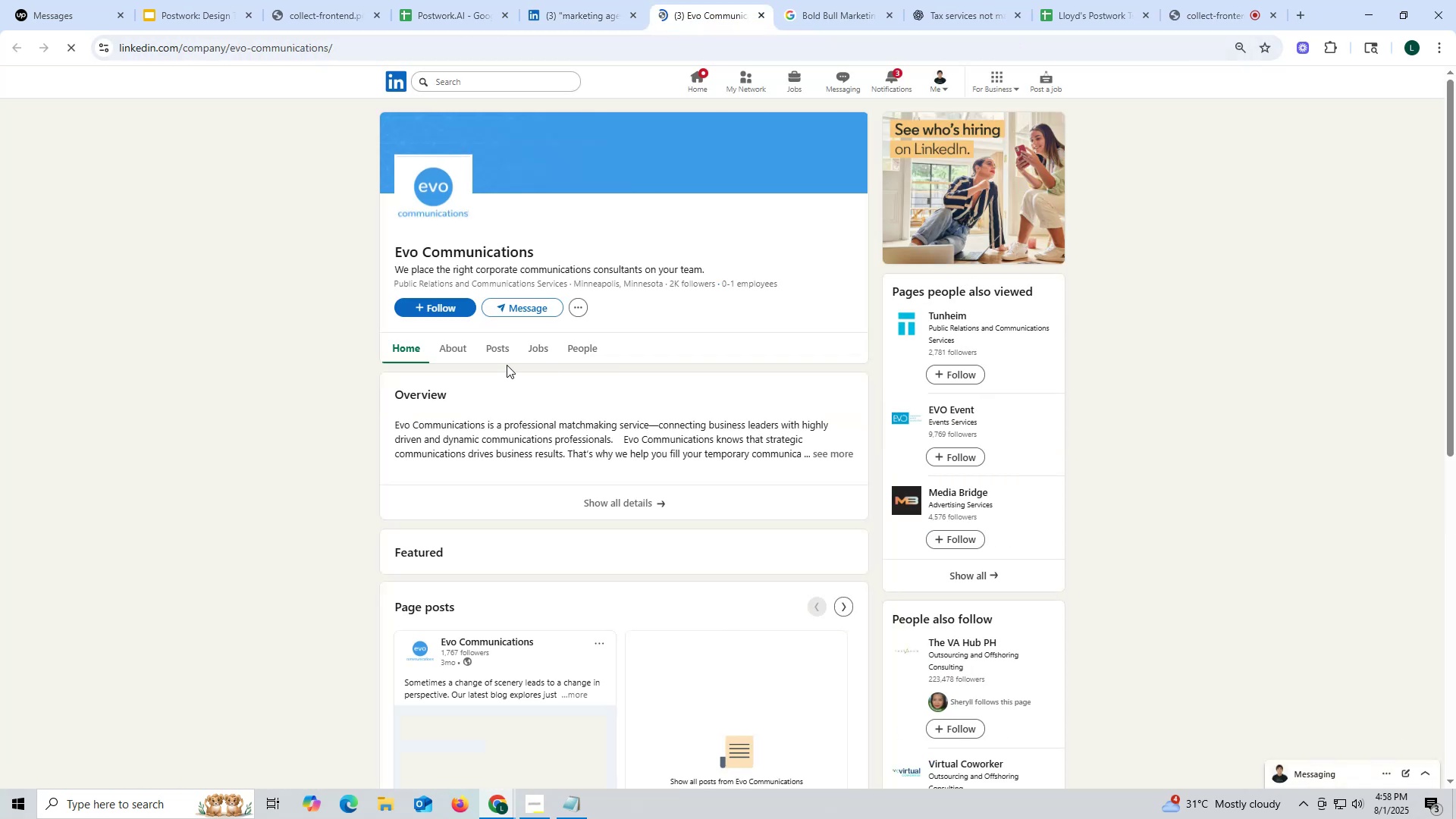 
left_click([501, 350])
 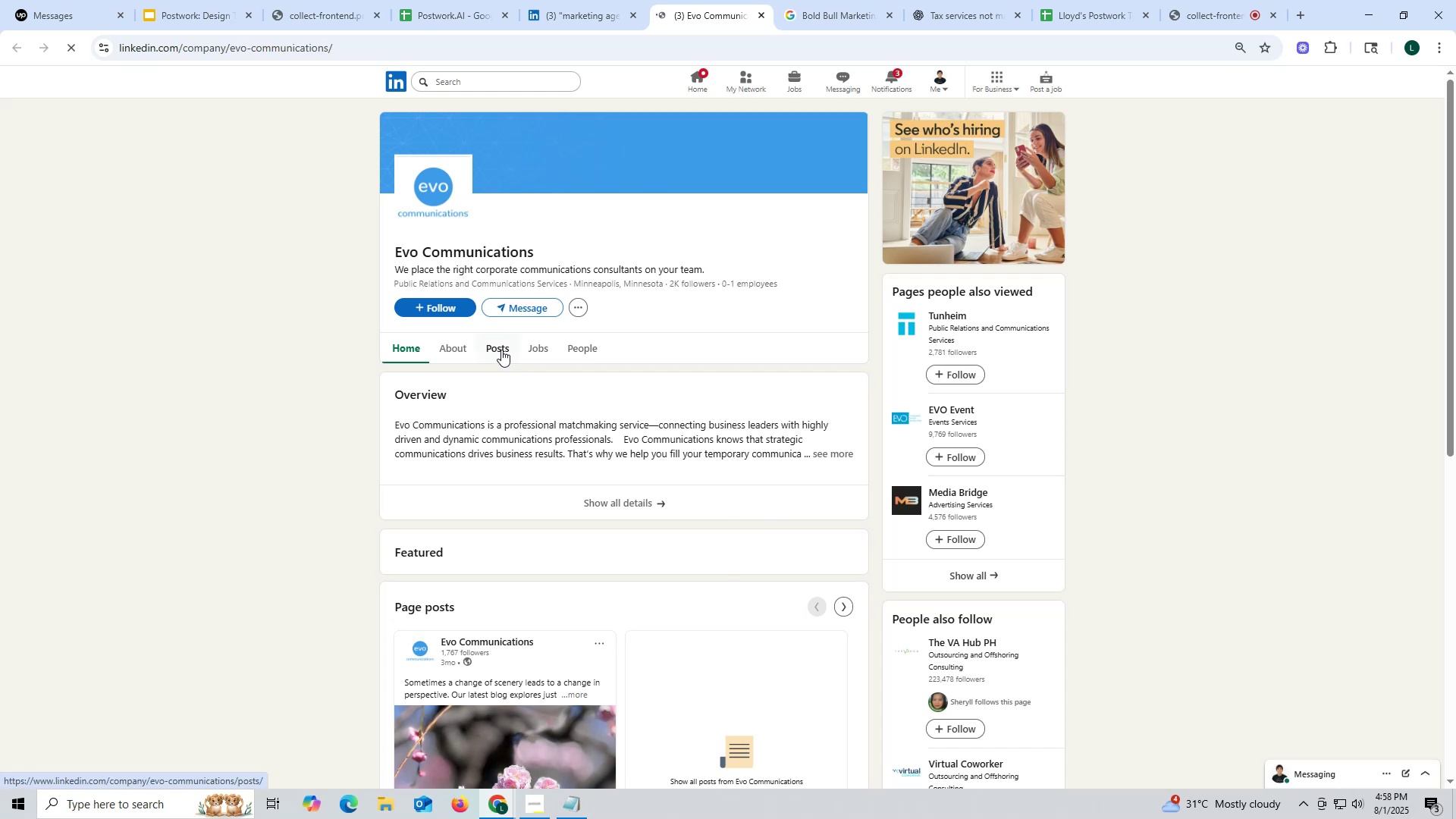 
mouse_move([482, 348])
 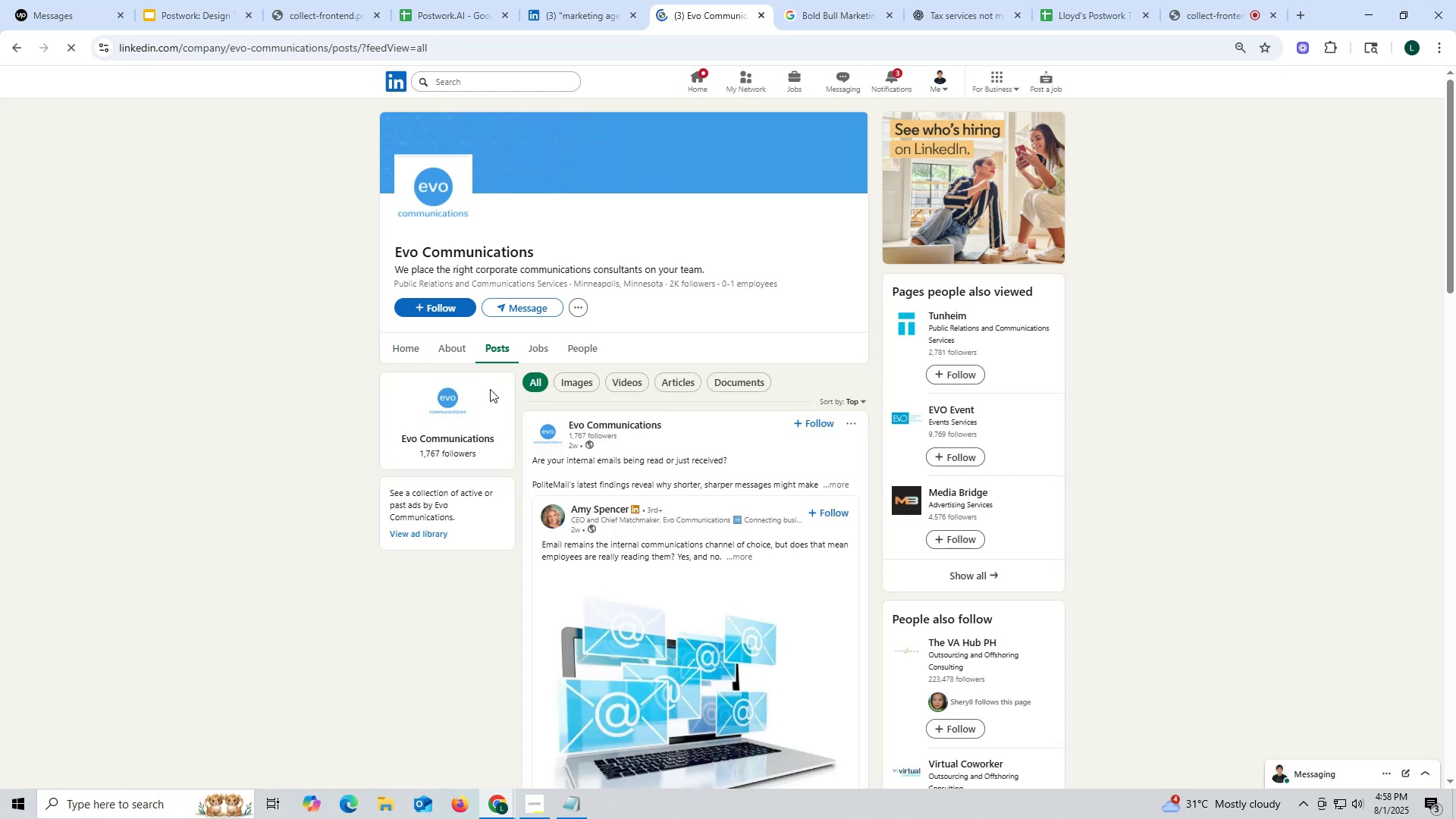 
left_click([442, 347])
 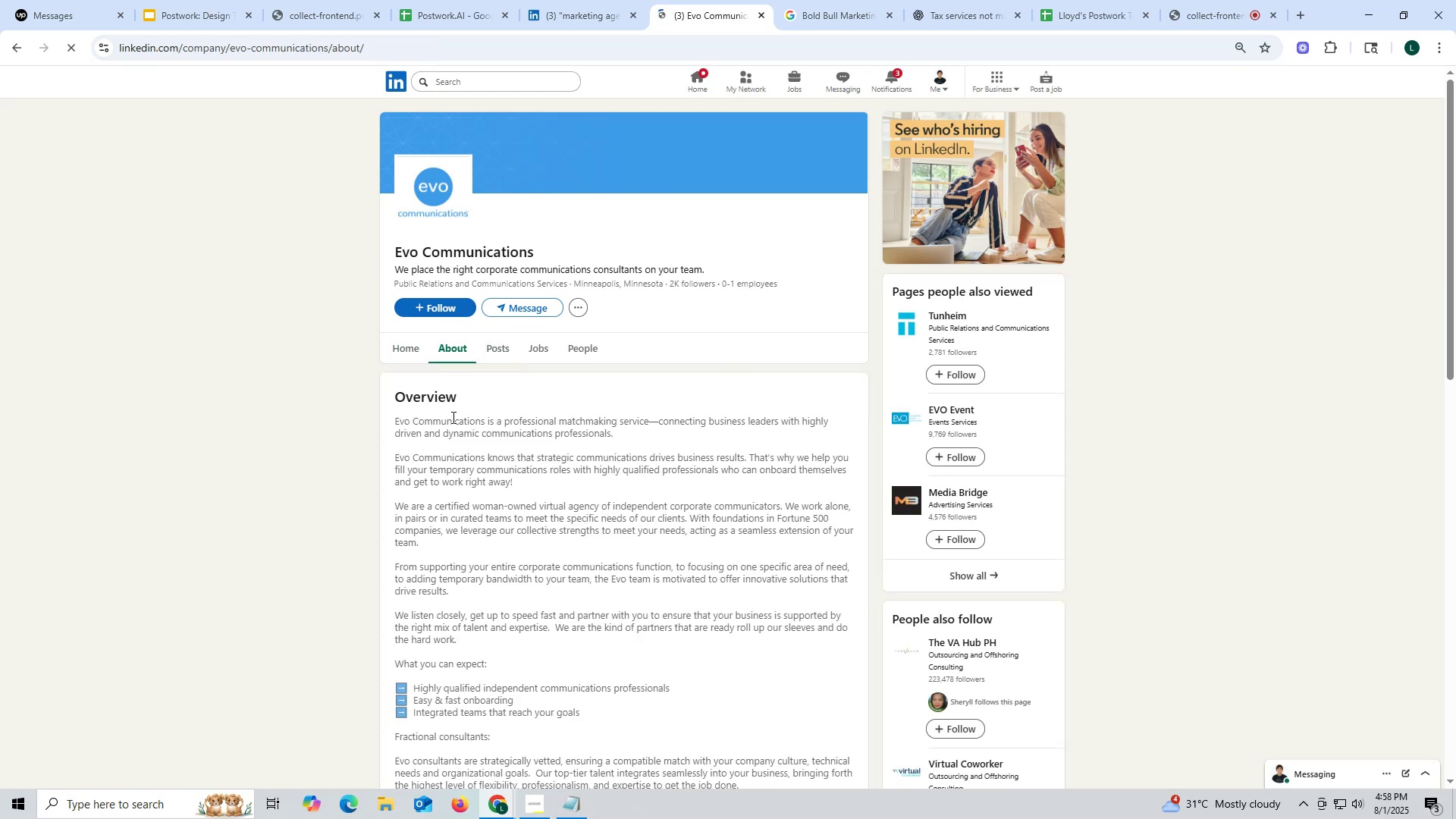 
scroll: coordinate [457, 415], scroll_direction: down, amount: 4.0
 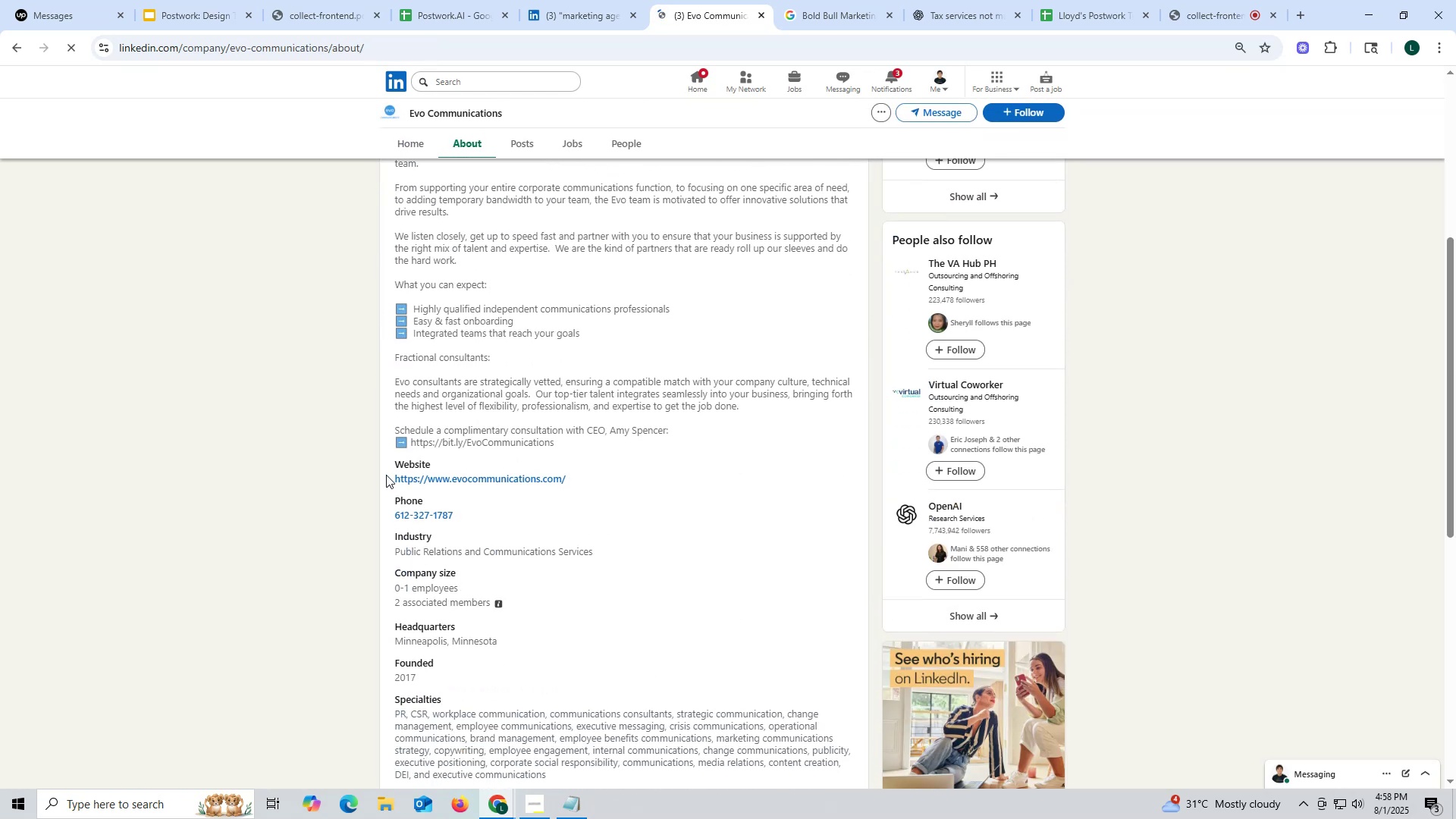 
left_click_drag(start_coordinate=[384, 482], to_coordinate=[635, 482])
 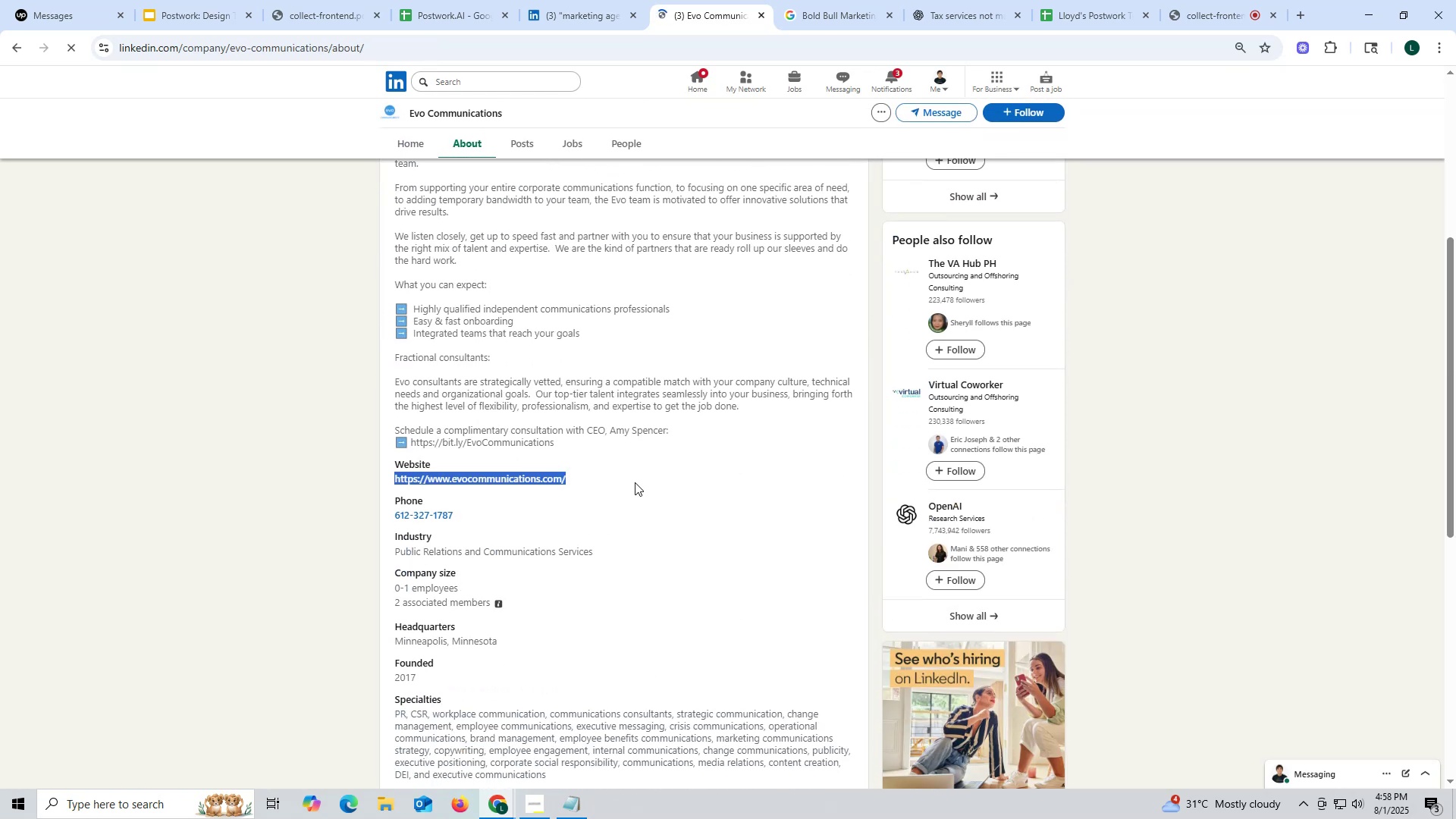 
key(Control+ControlLeft)
 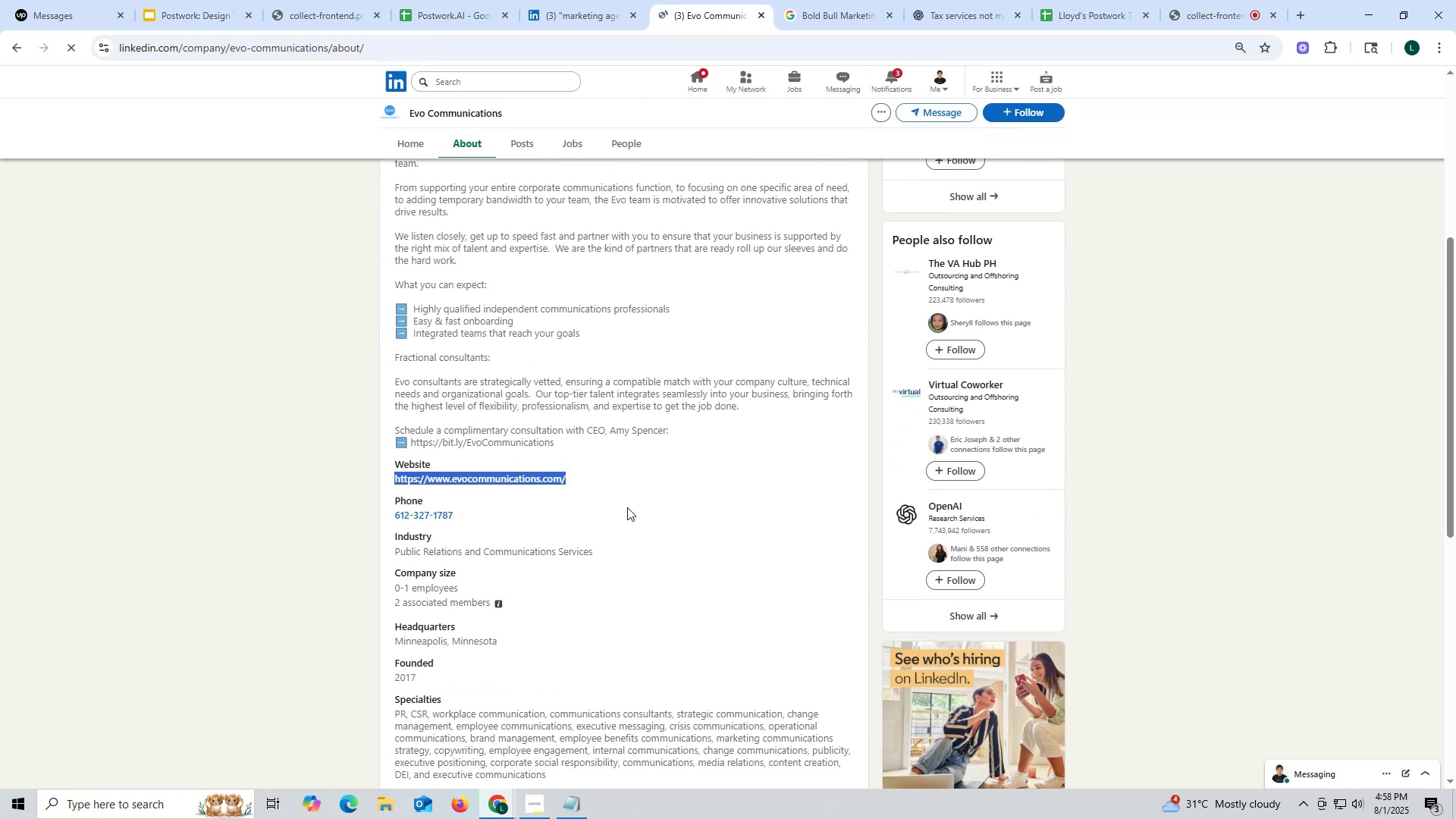 
key(Control+C)
 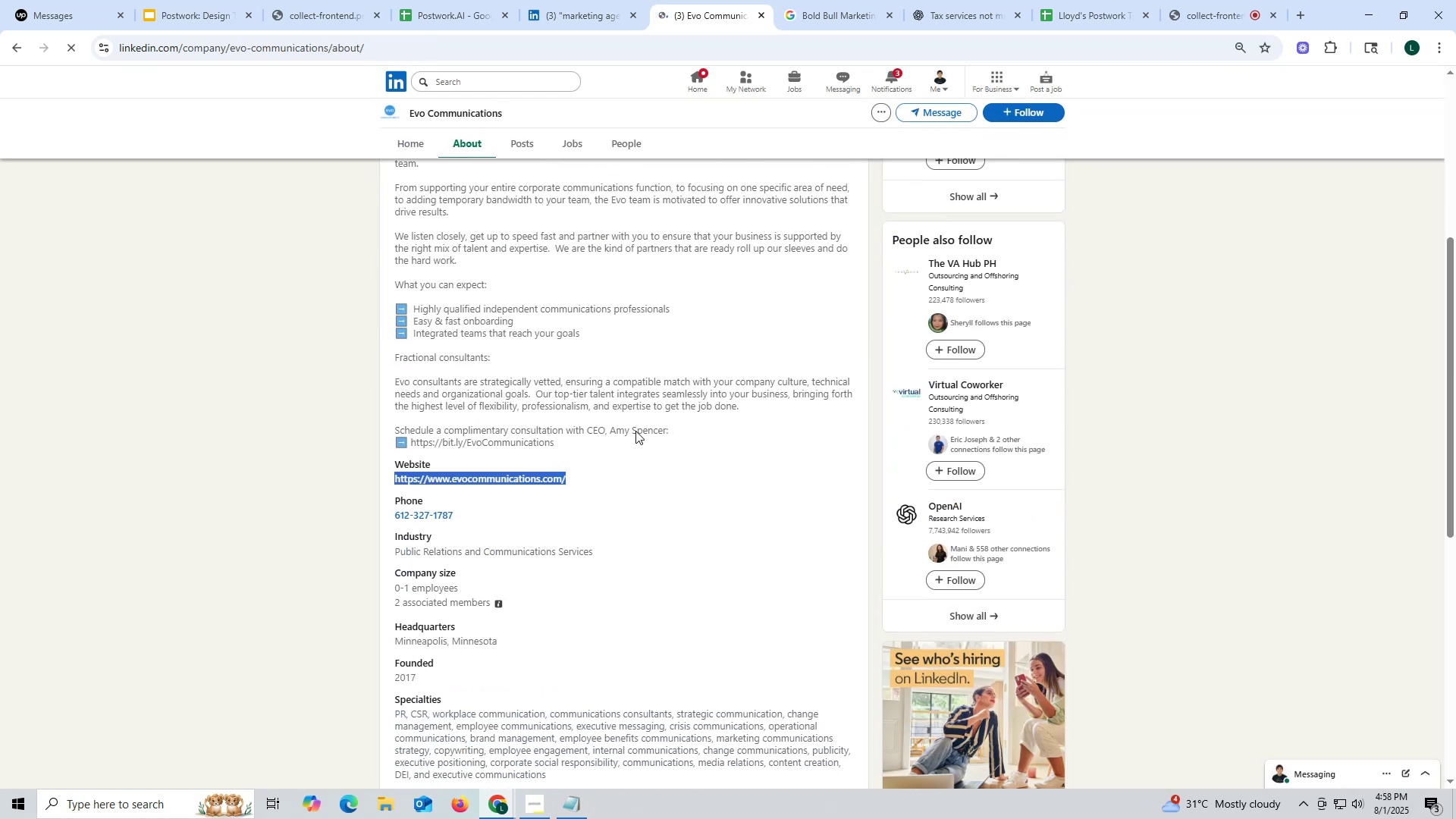 
key(Control+ControlLeft)
 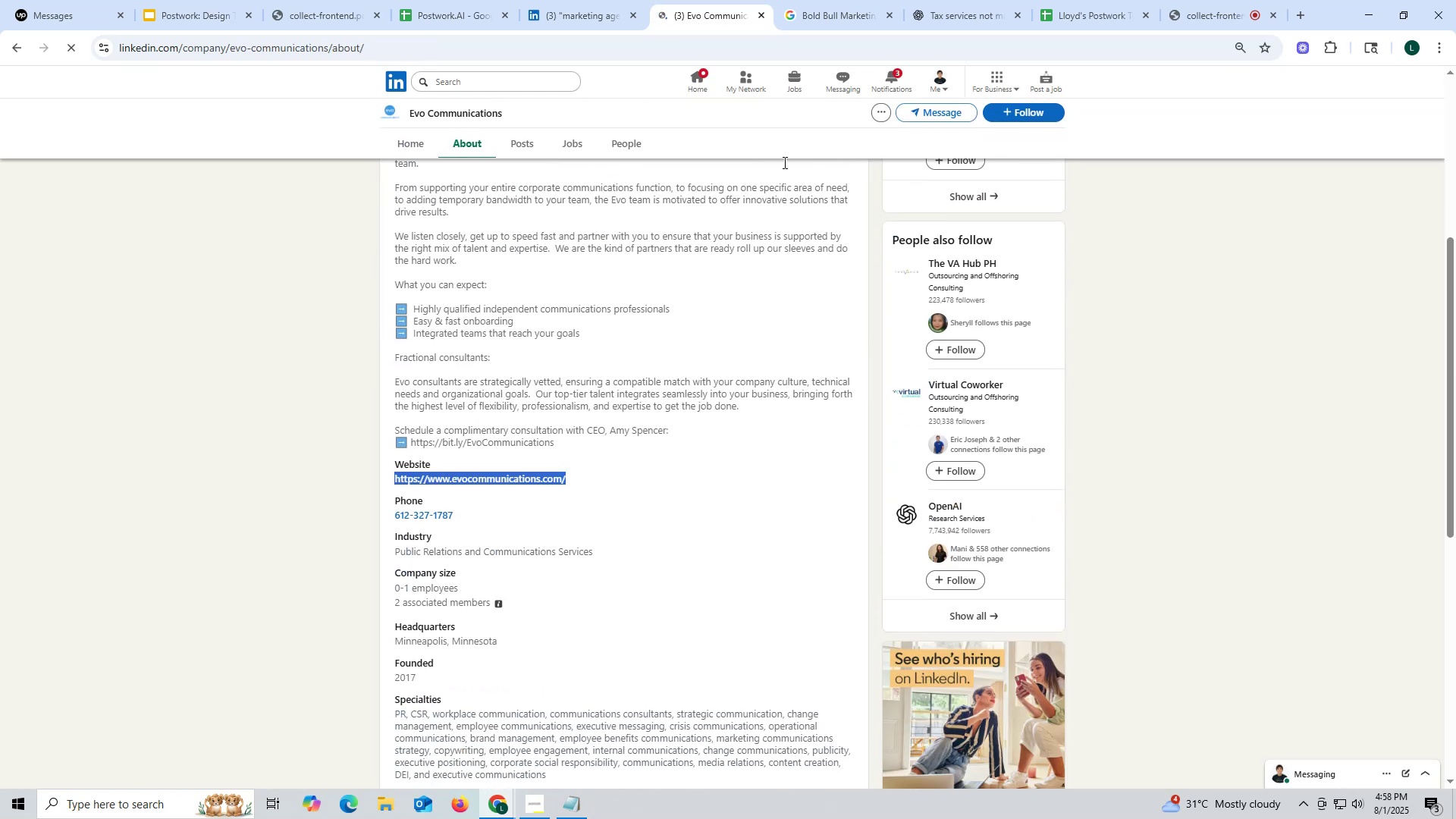 
key(Control+C)
 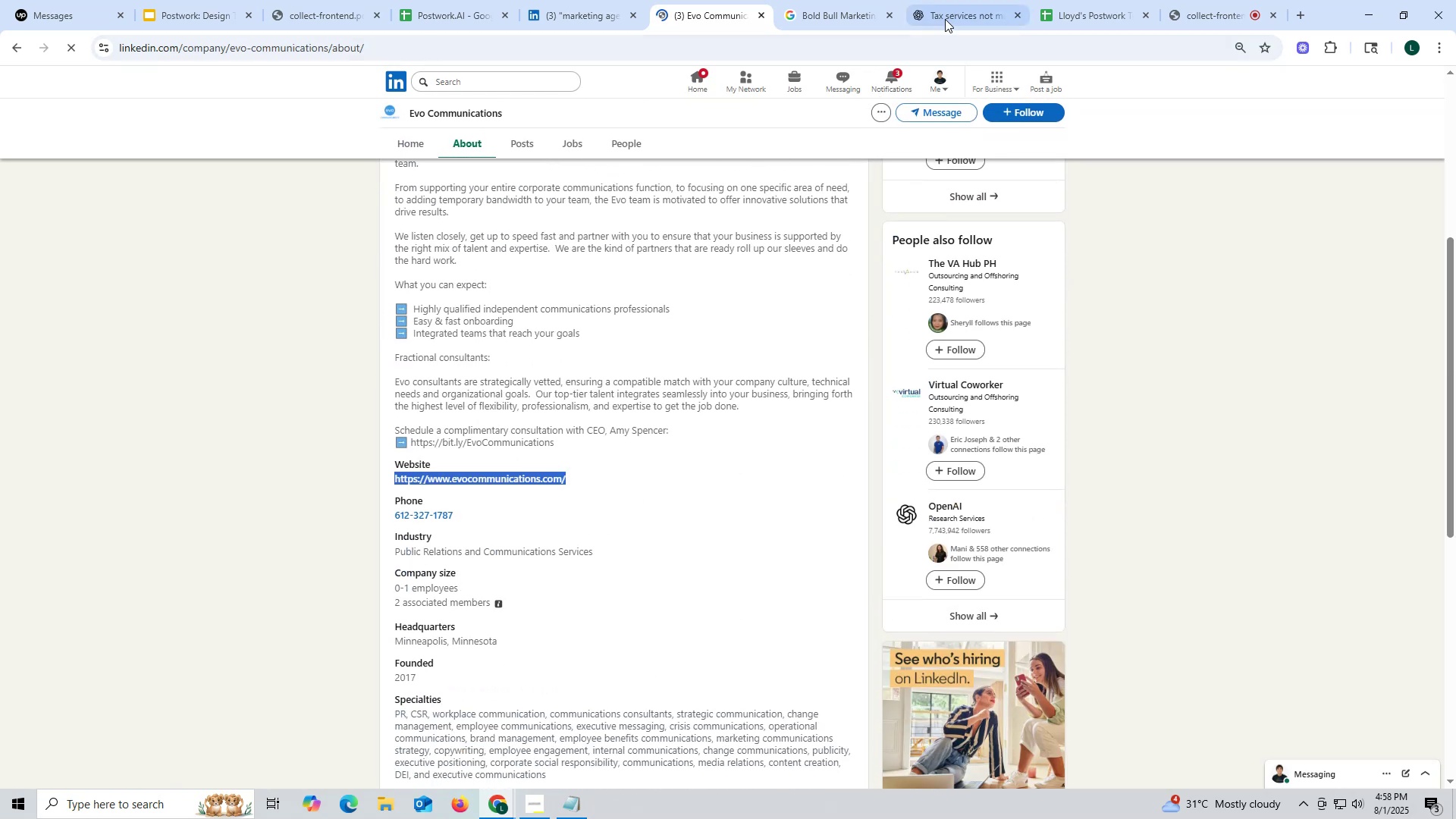 
left_click([945, 18])
 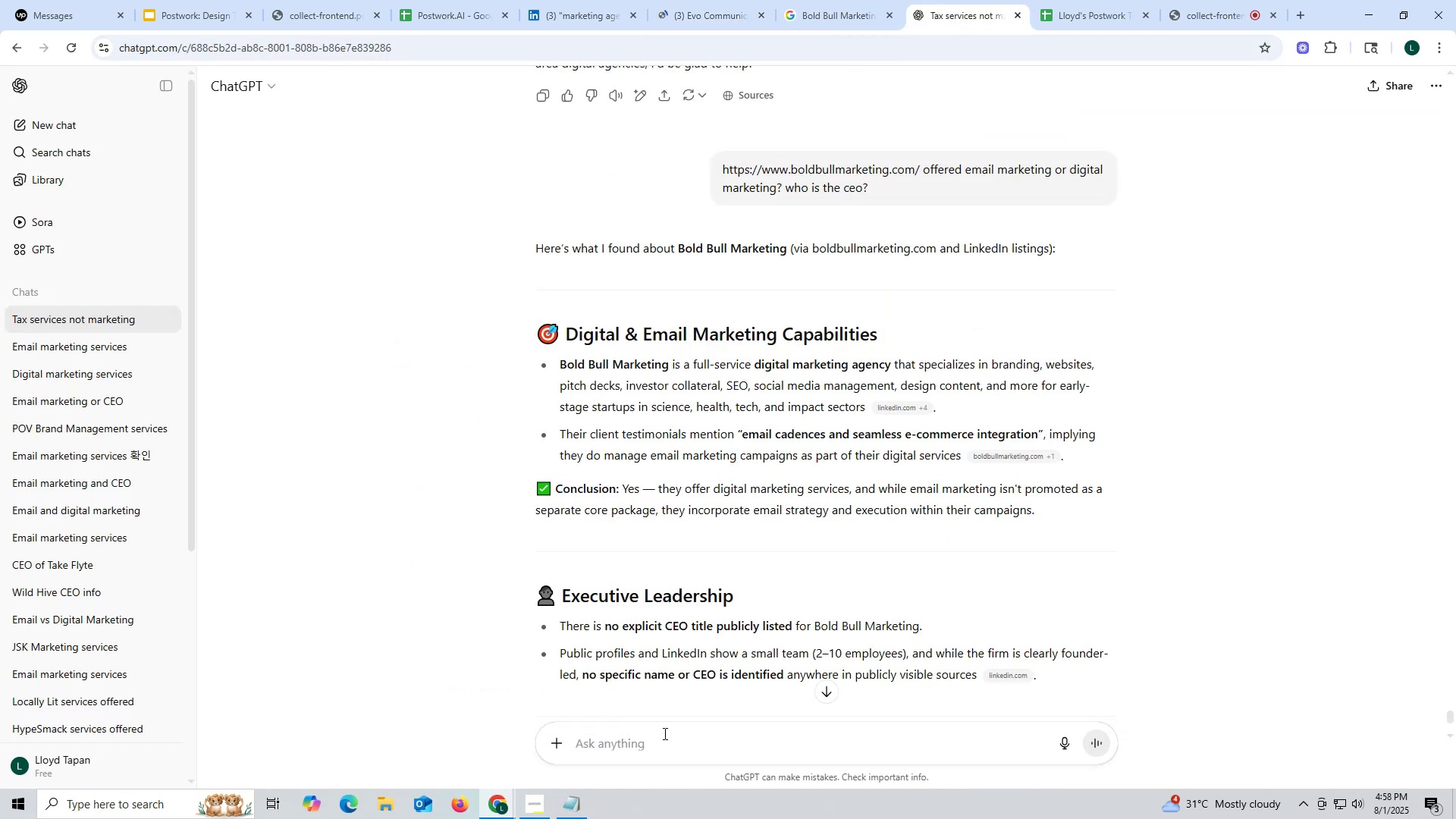 
left_click([673, 745])
 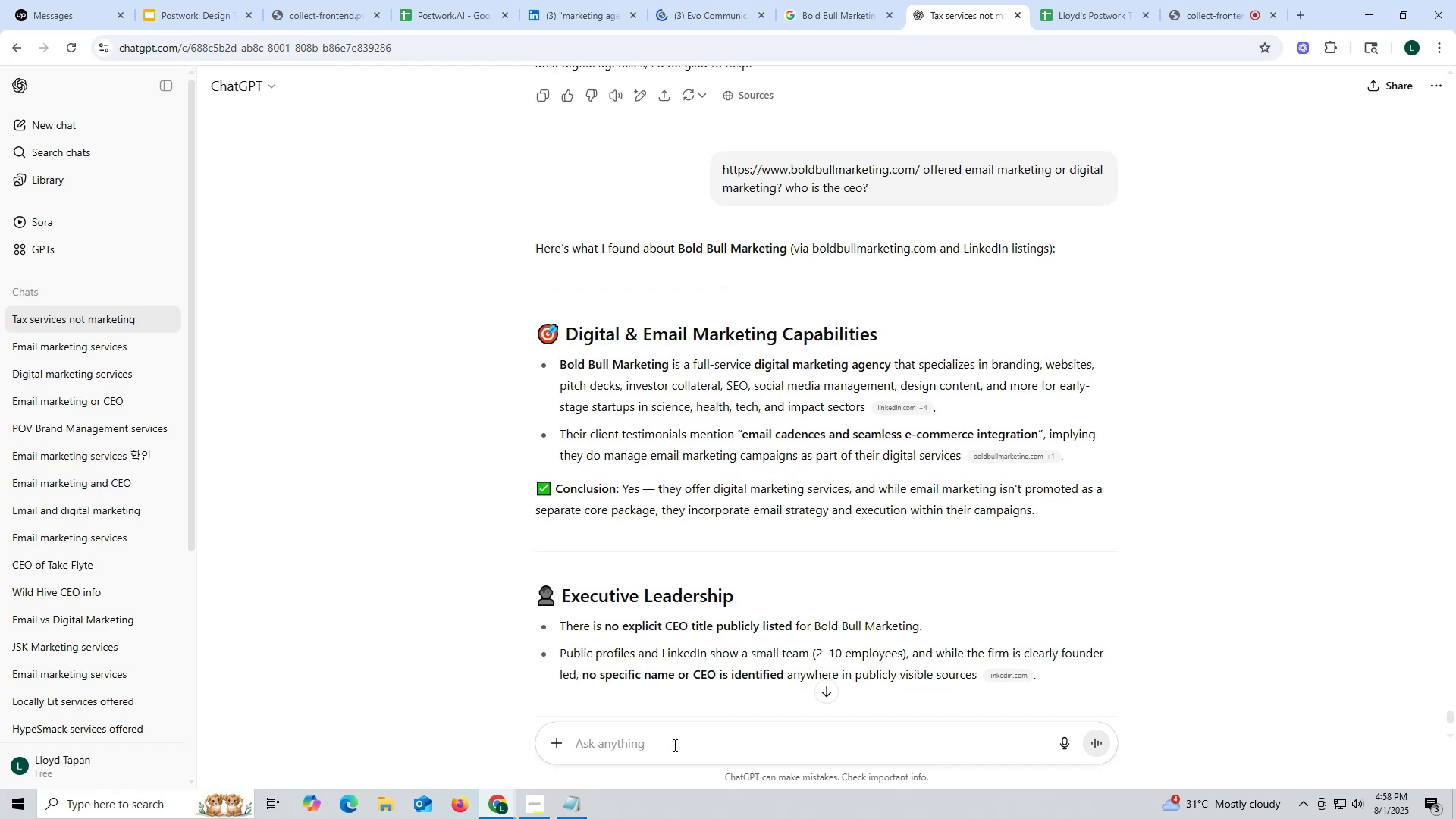 
key(Control+ControlLeft)
 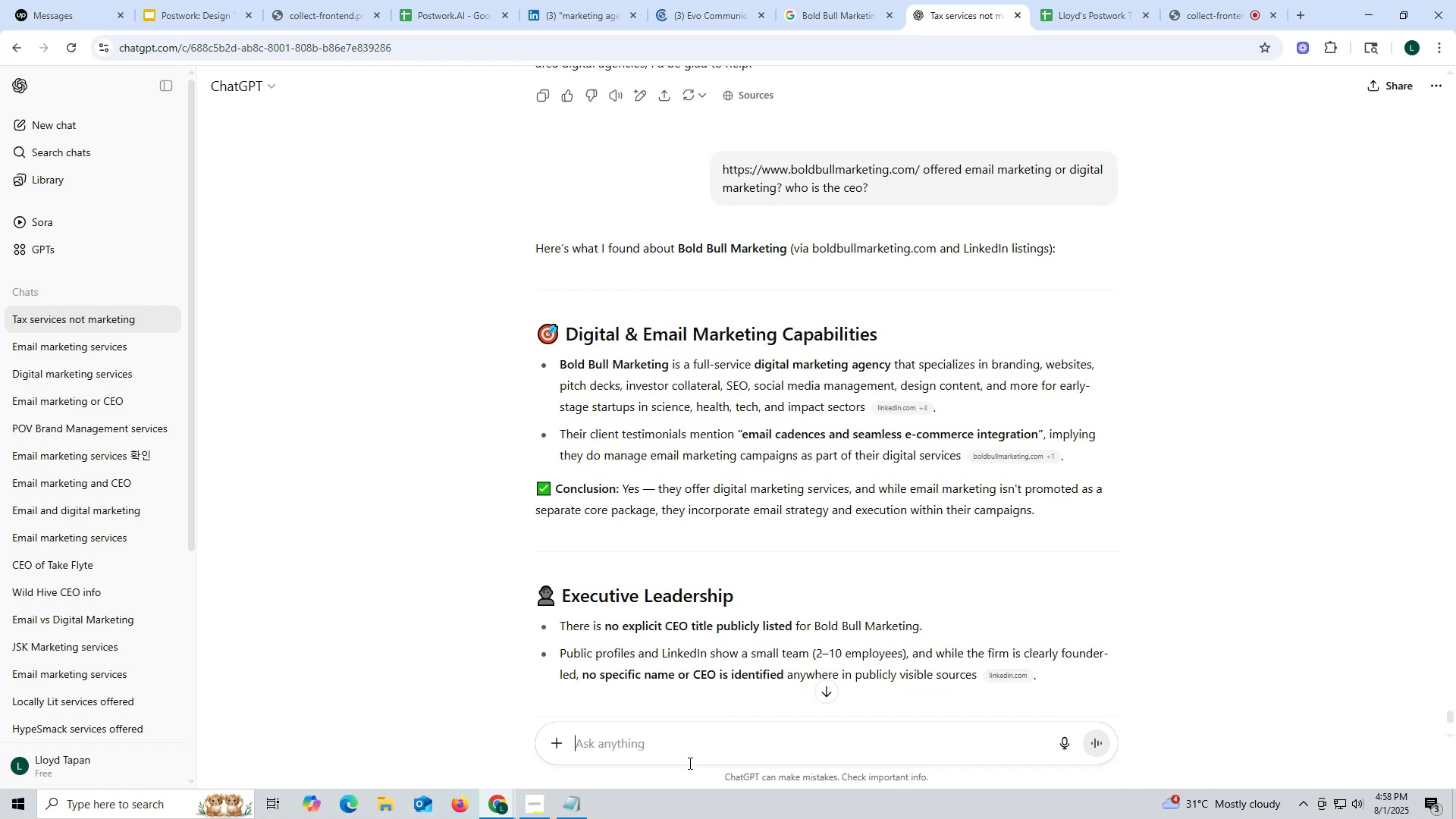 
key(Control+V)
 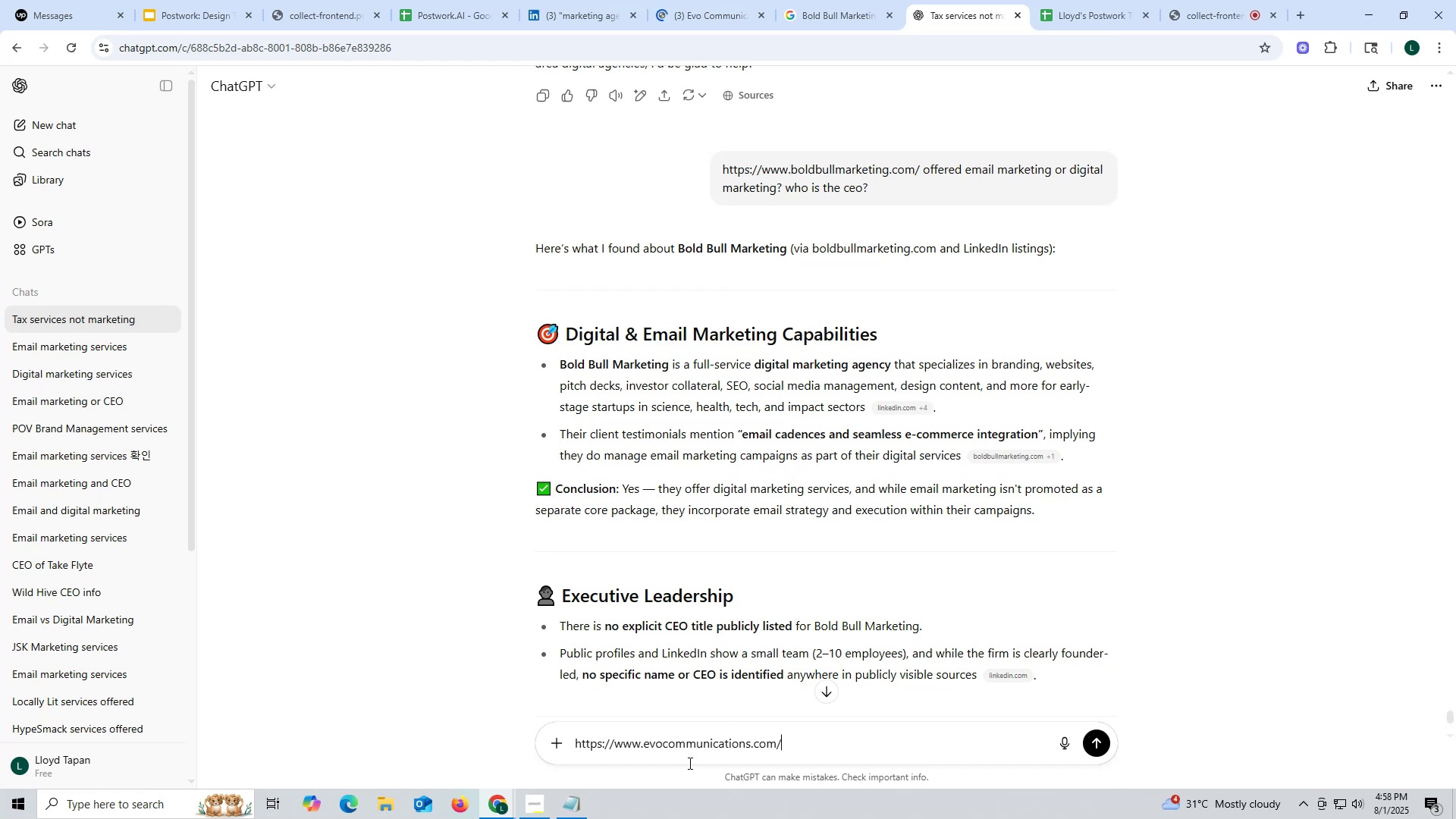 
key(Space)
 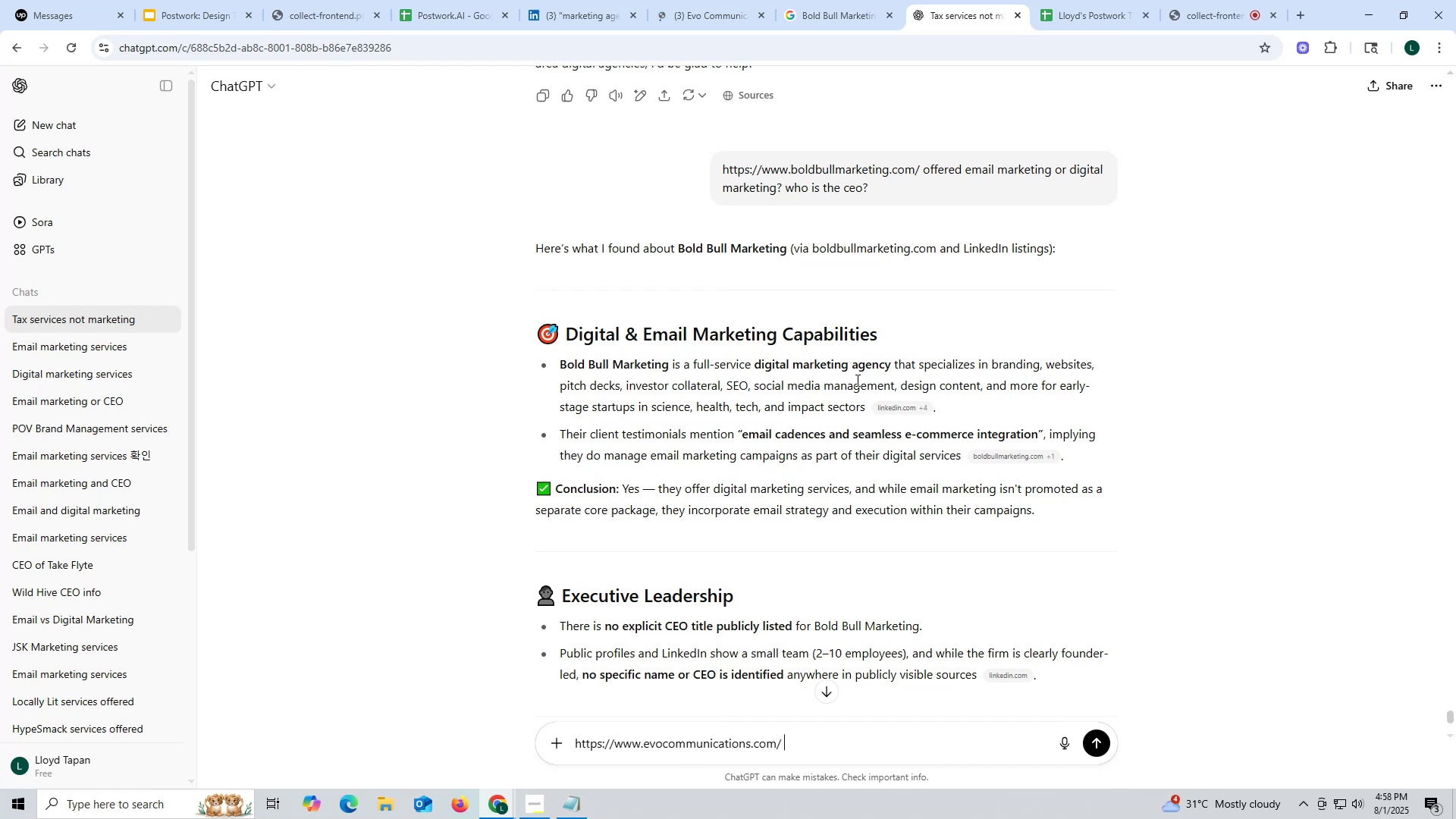 
scroll: coordinate [872, 375], scroll_direction: up, amount: 2.0
 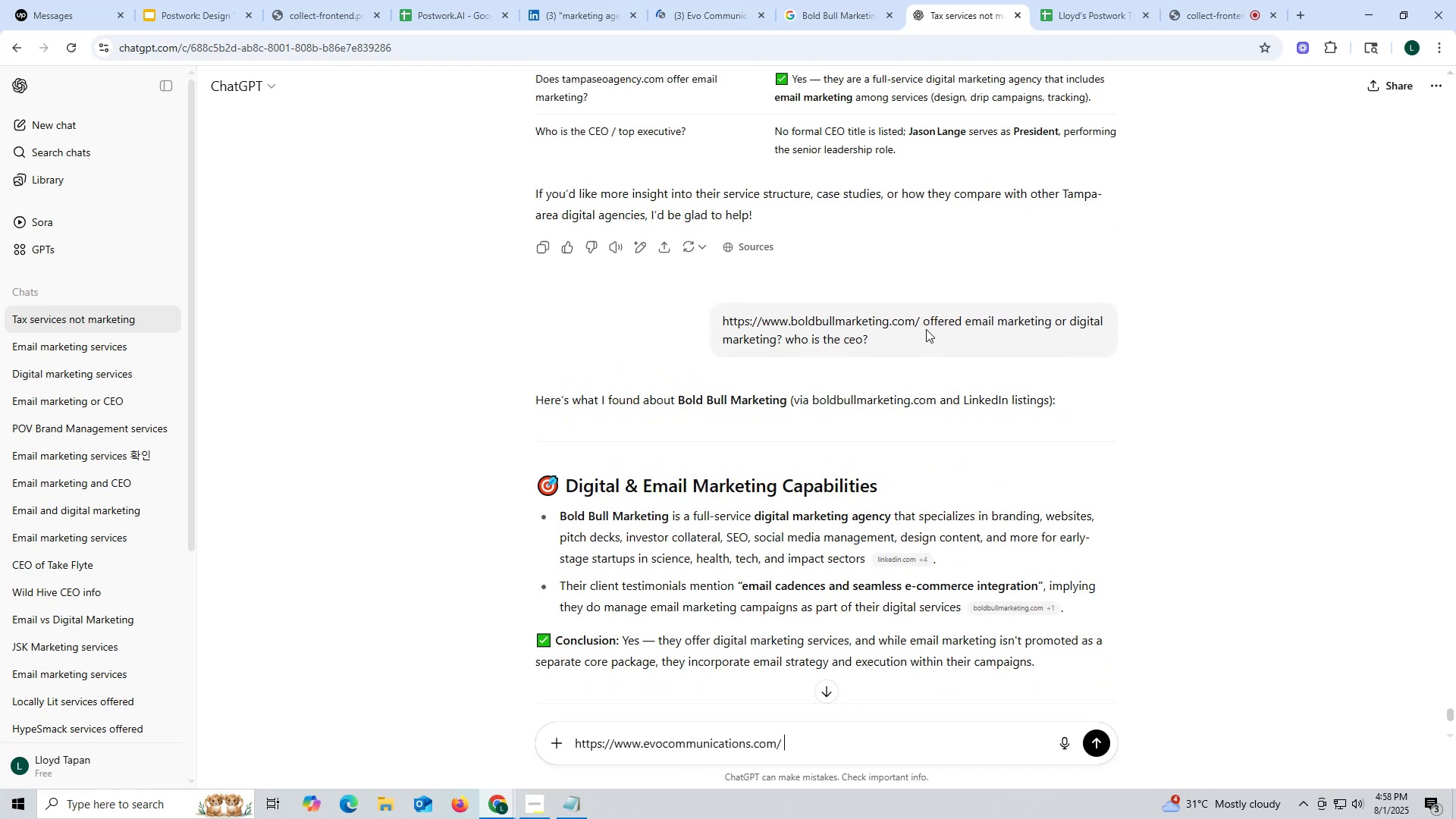 
left_click_drag(start_coordinate=[924, 316], to_coordinate=[959, 364])
 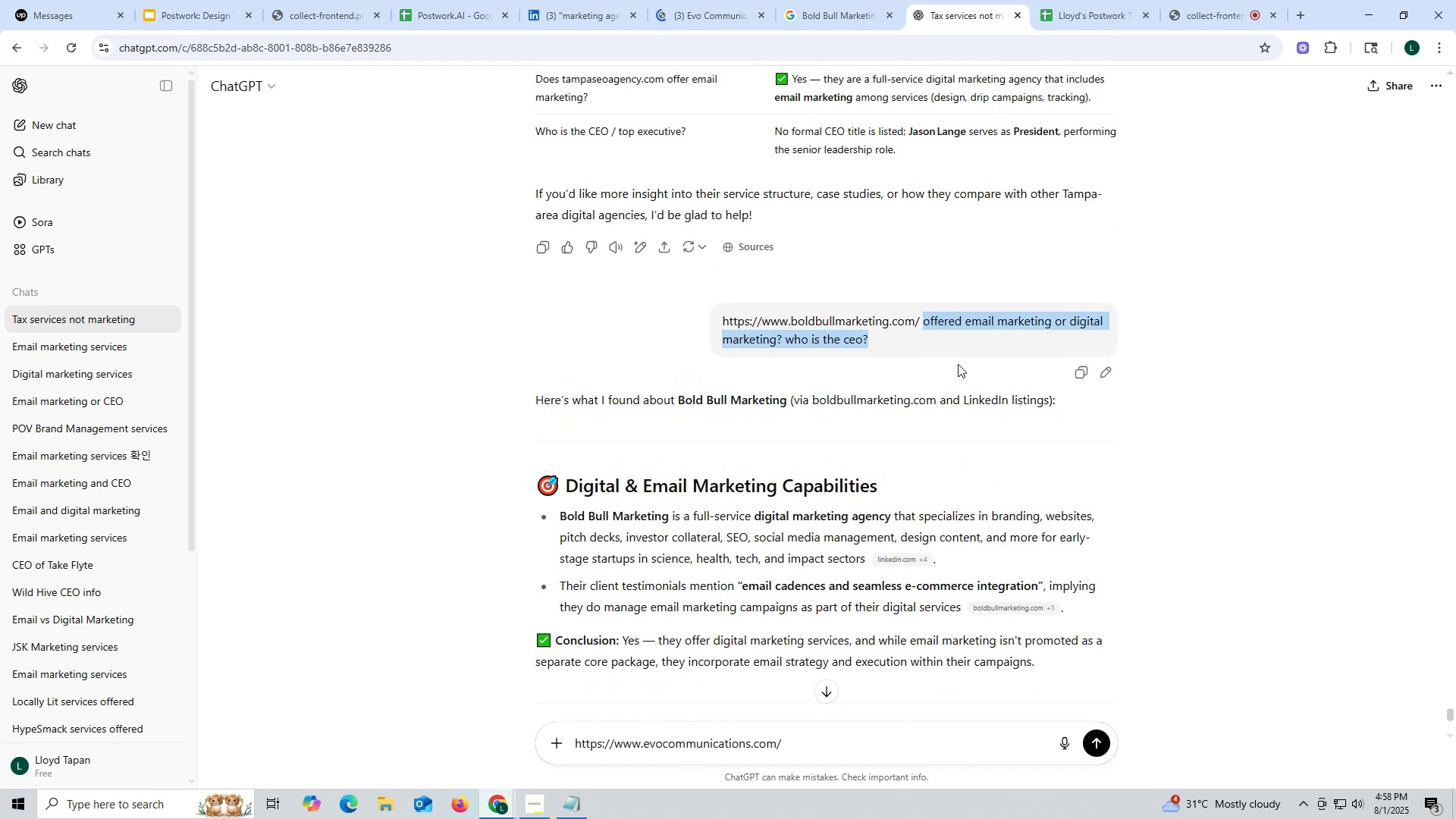 
key(Control+ControlLeft)
 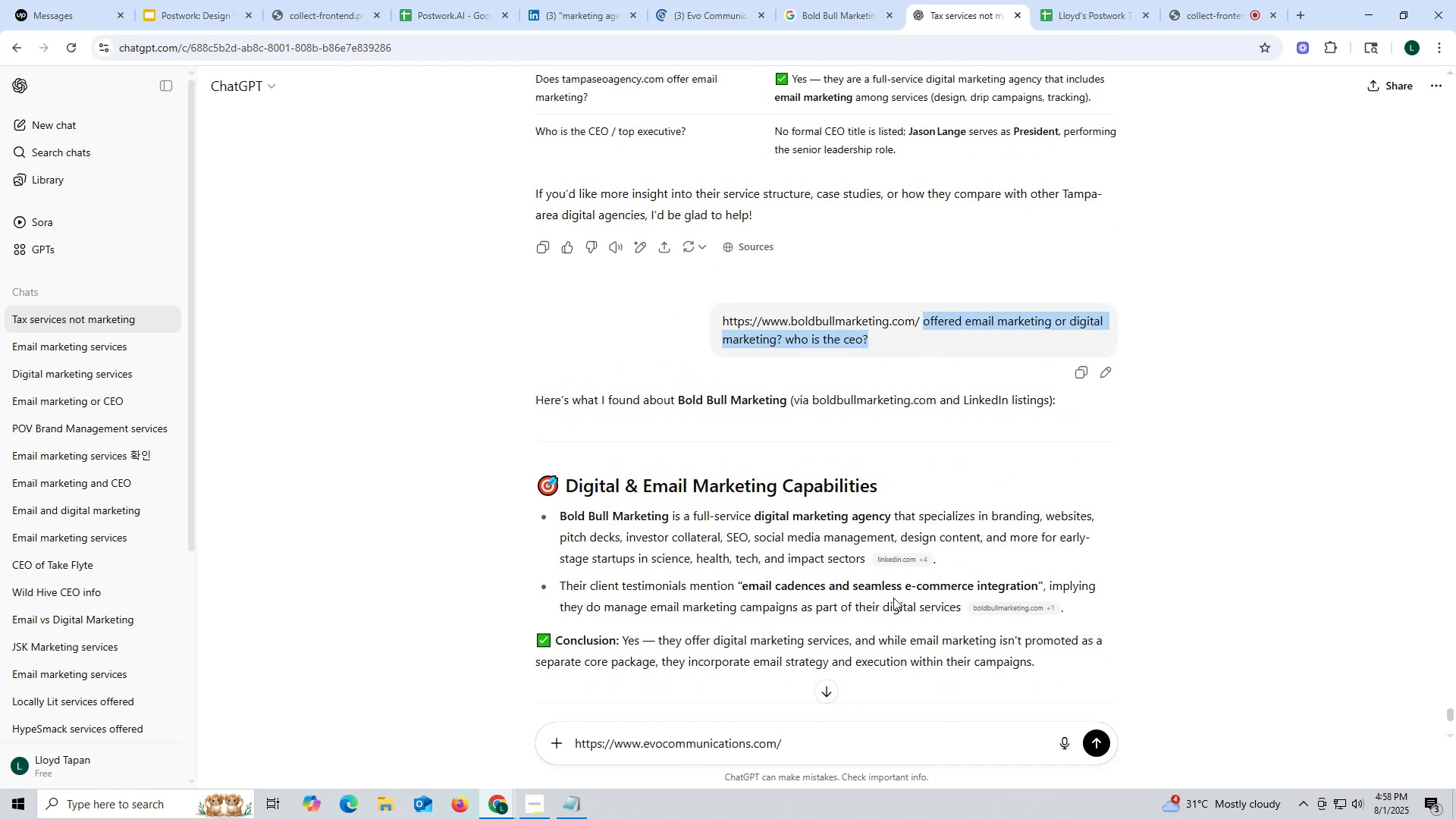 
key(Control+C)
 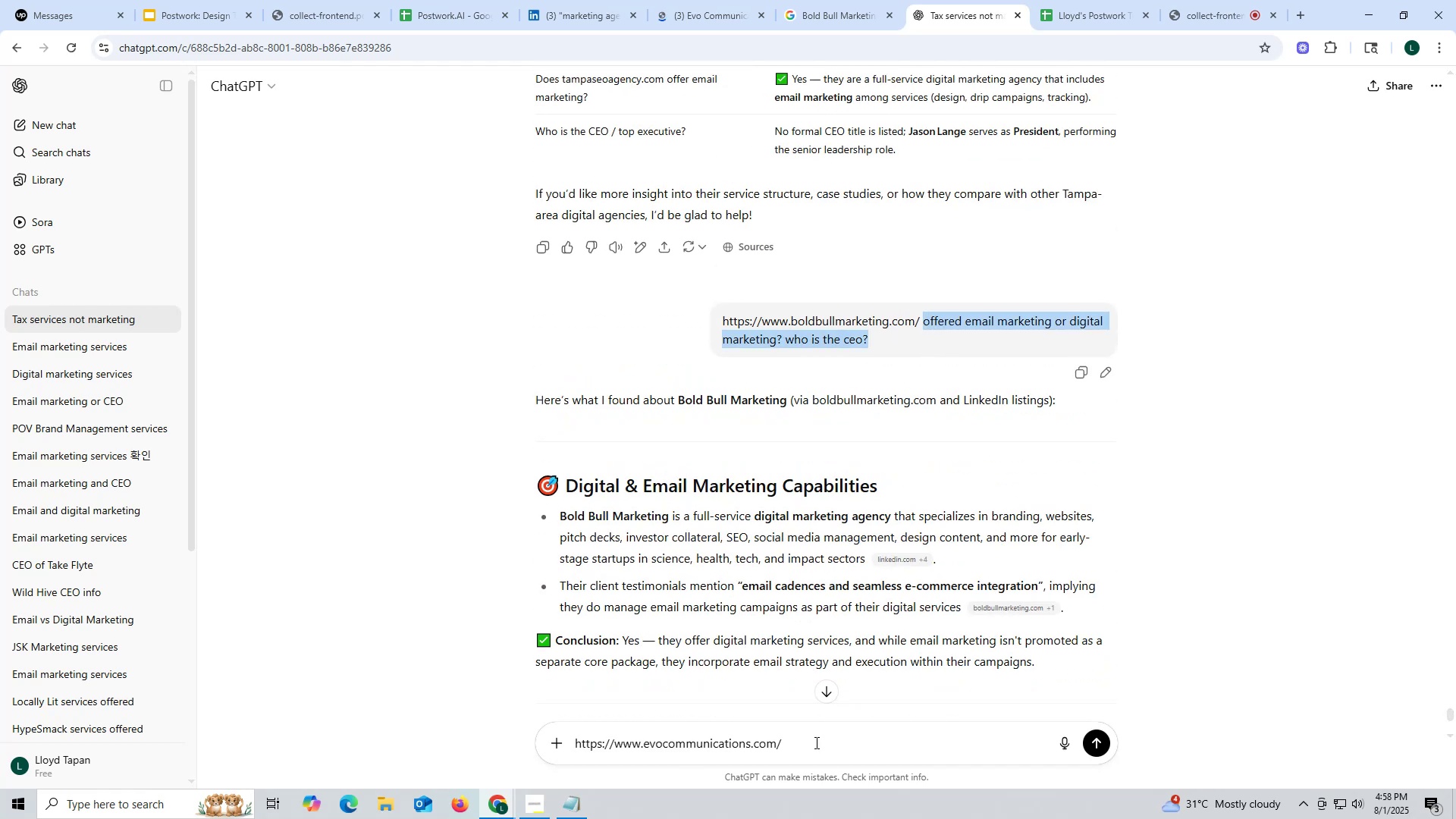 
left_click([815, 742])
 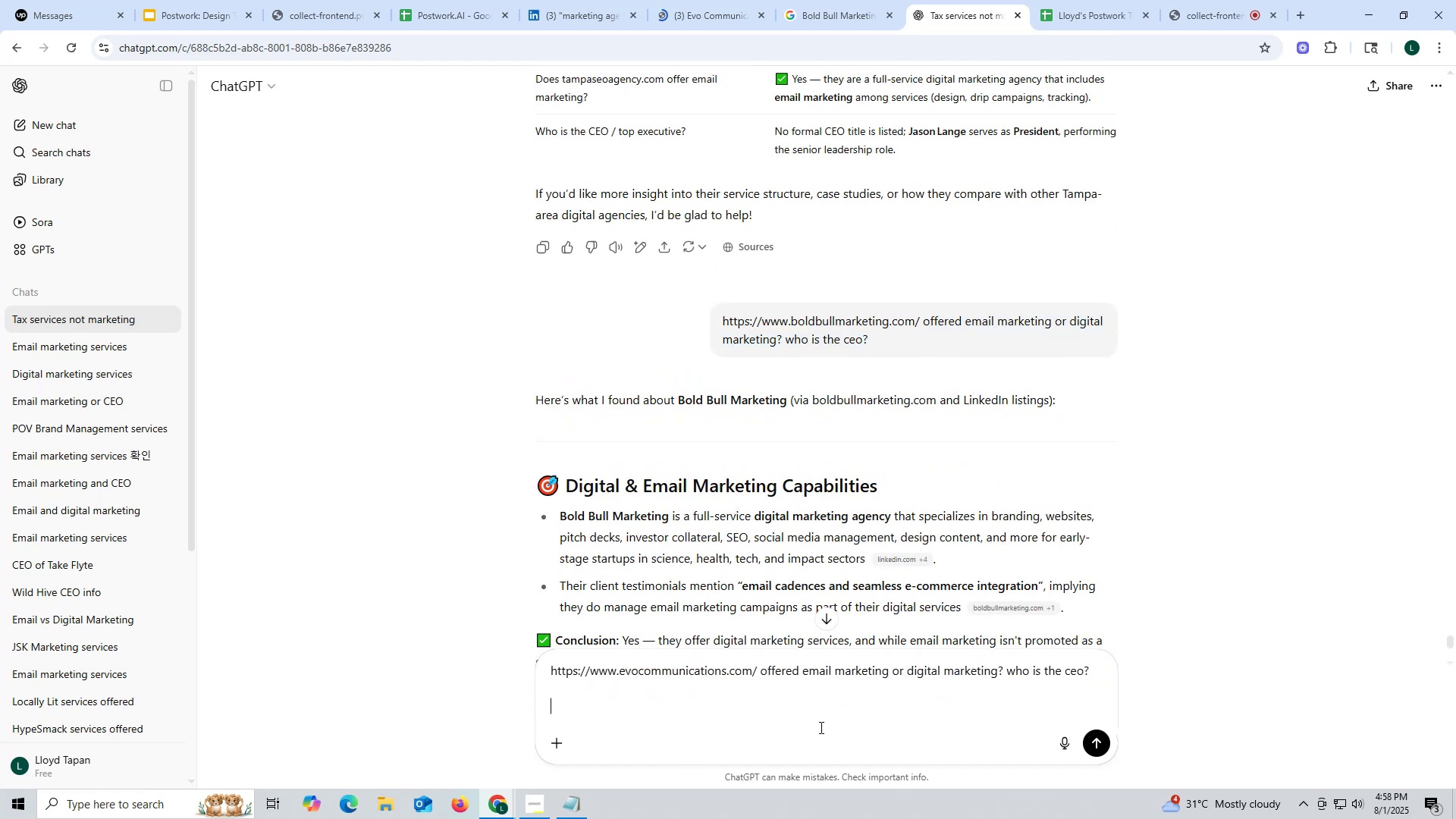 
key(Control+ControlLeft)
 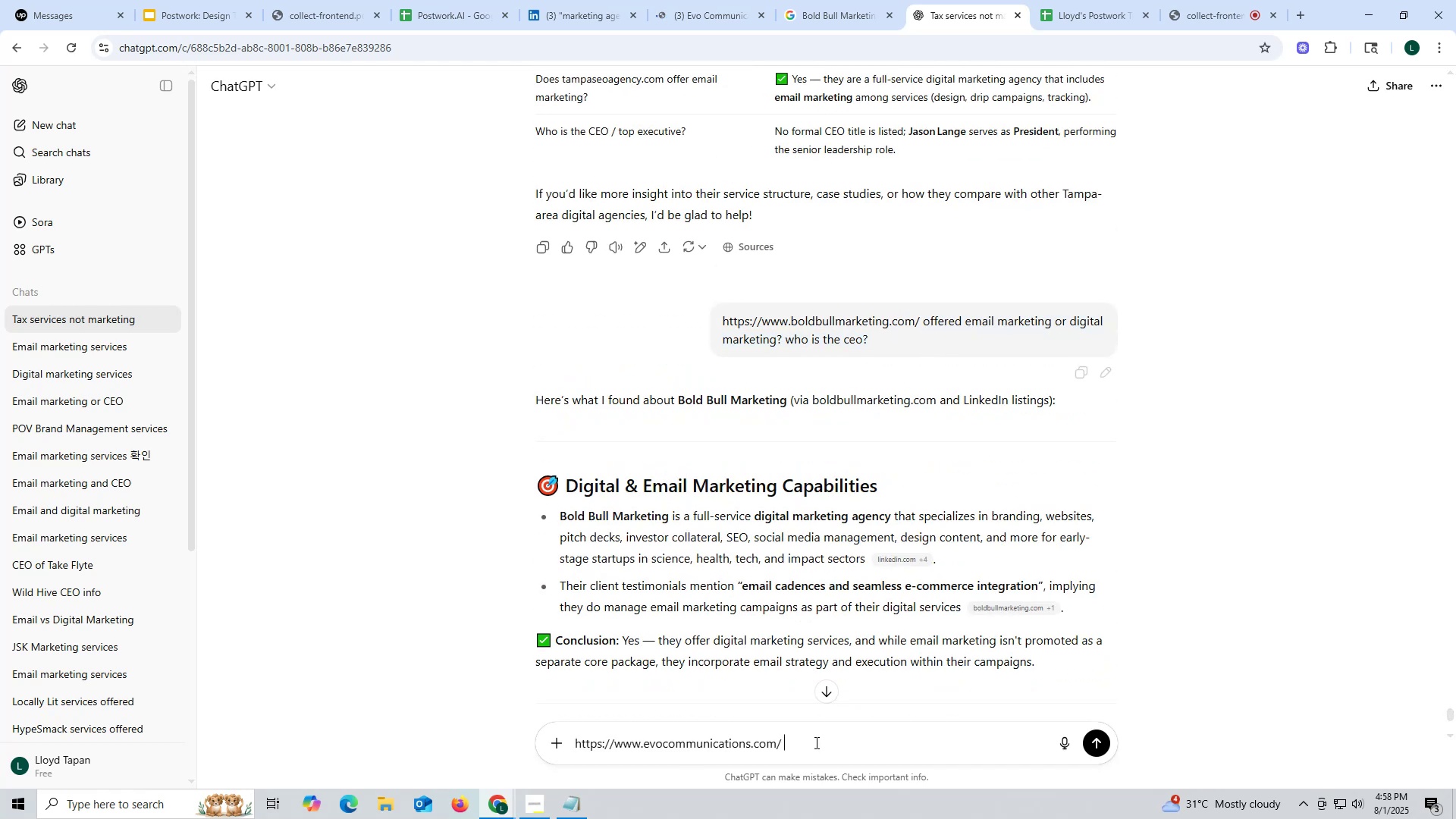 
key(Control+V)
 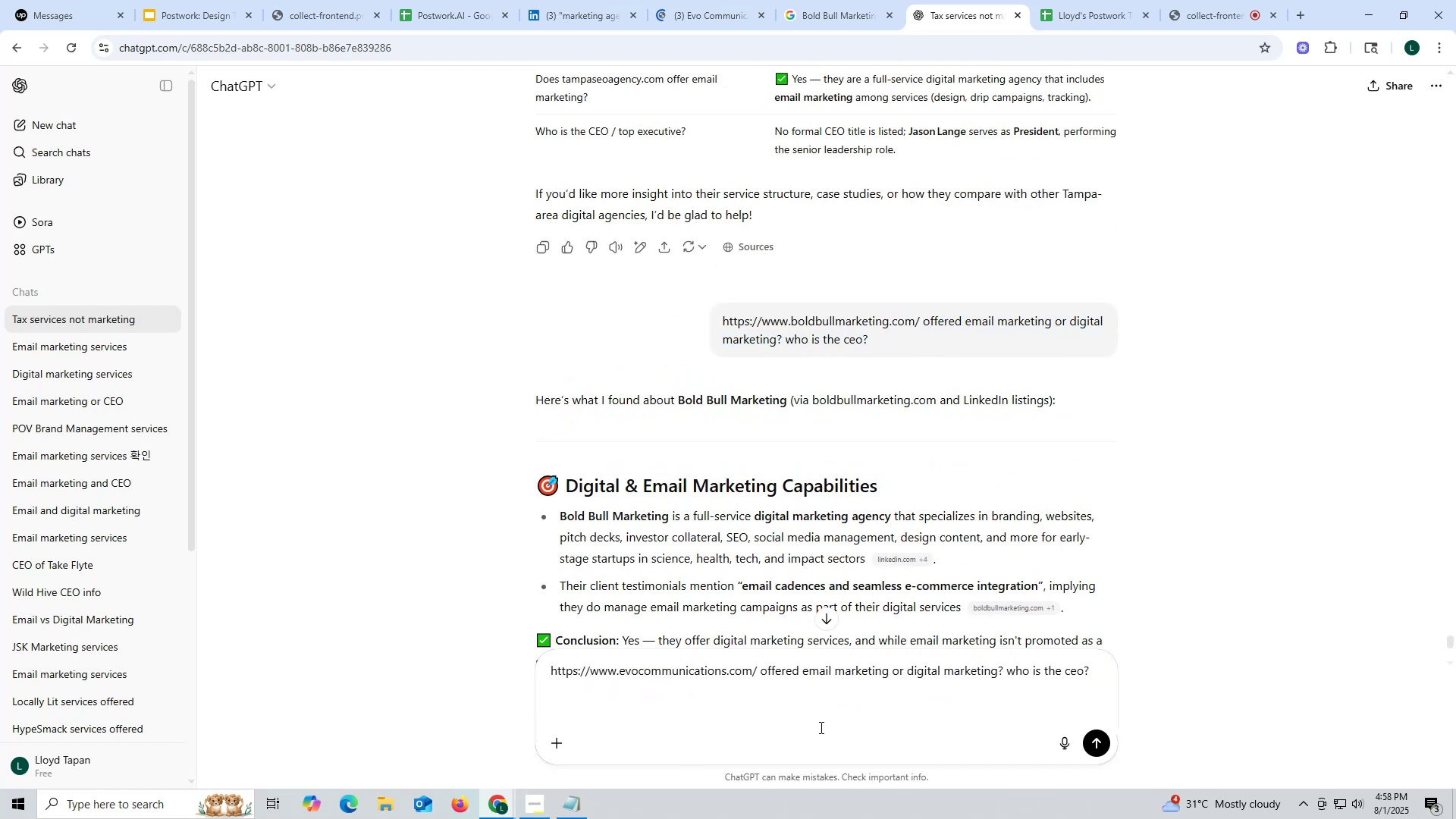 
key(Enter)
 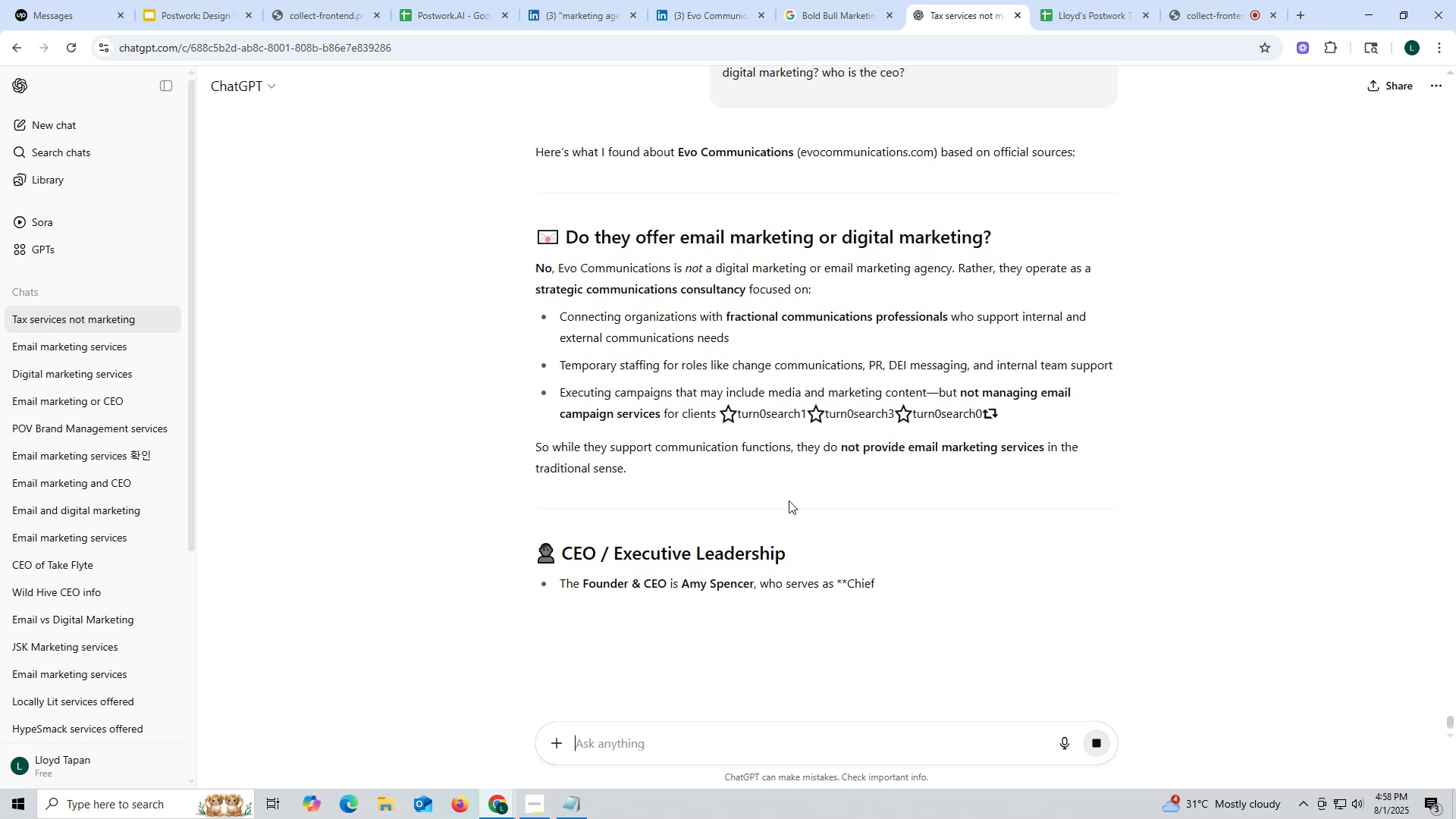 
wait(10.52)
 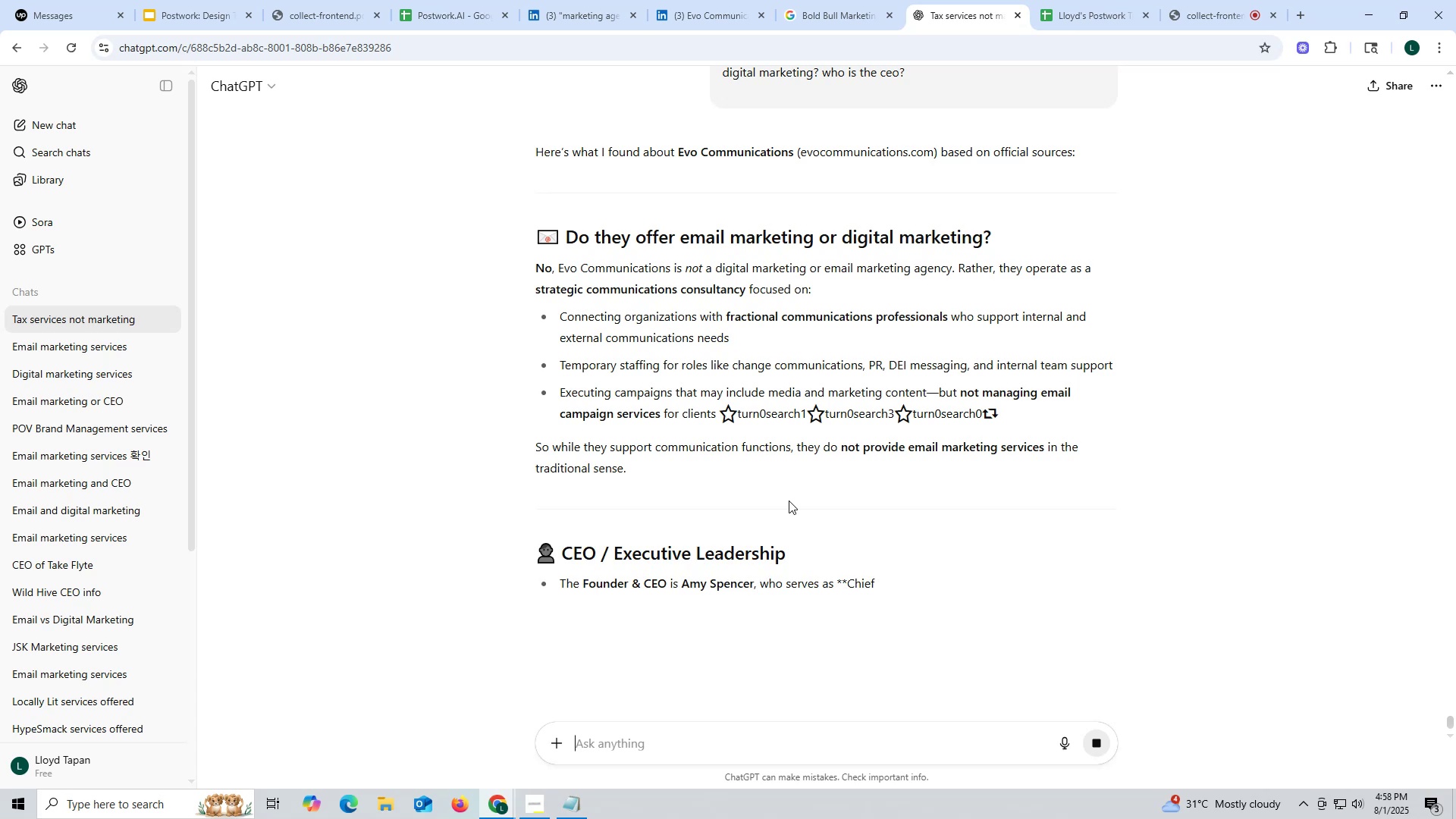 
left_click([758, 15])
 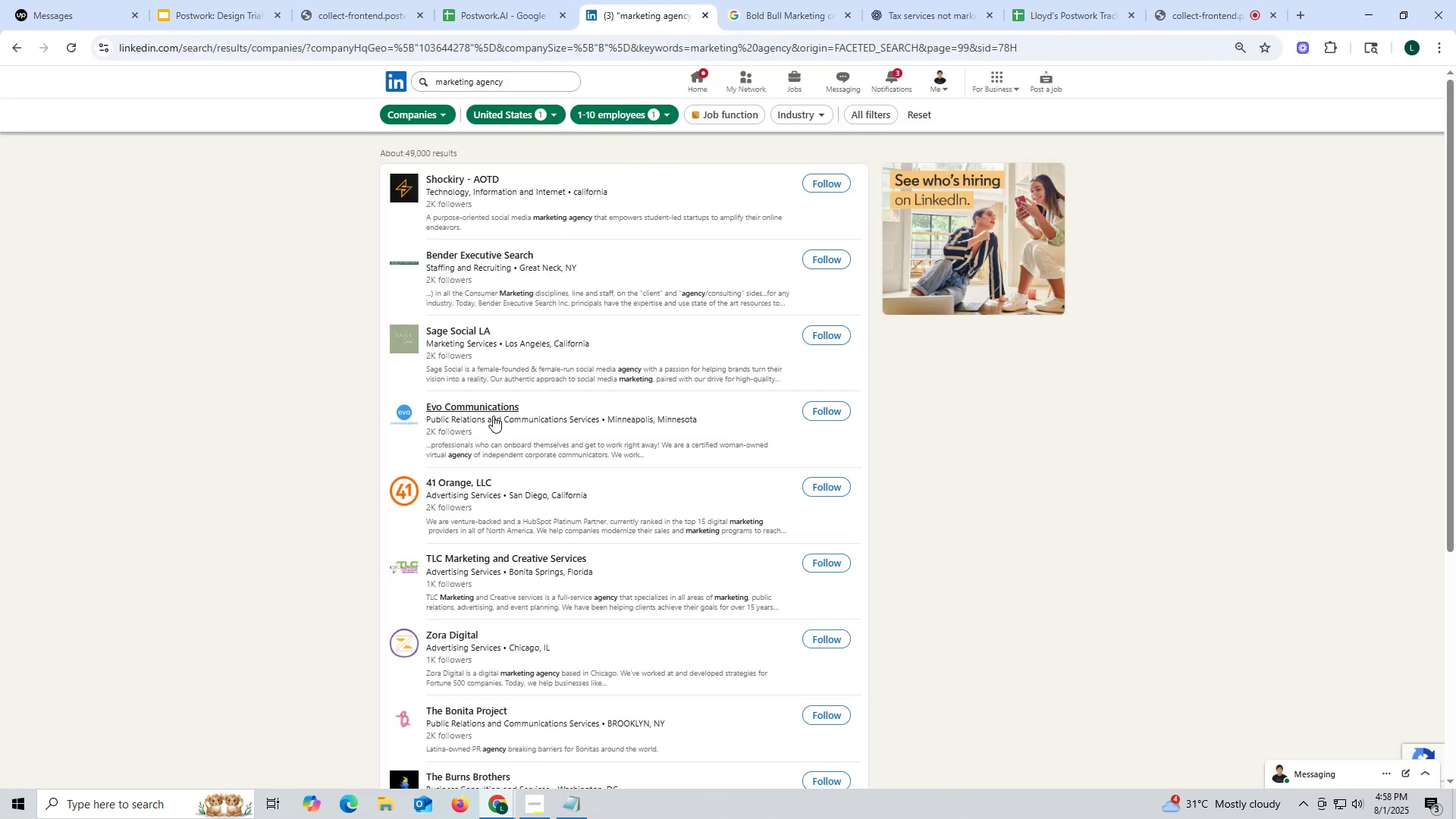 
scroll: coordinate [494, 403], scroll_direction: up, amount: 1.0
 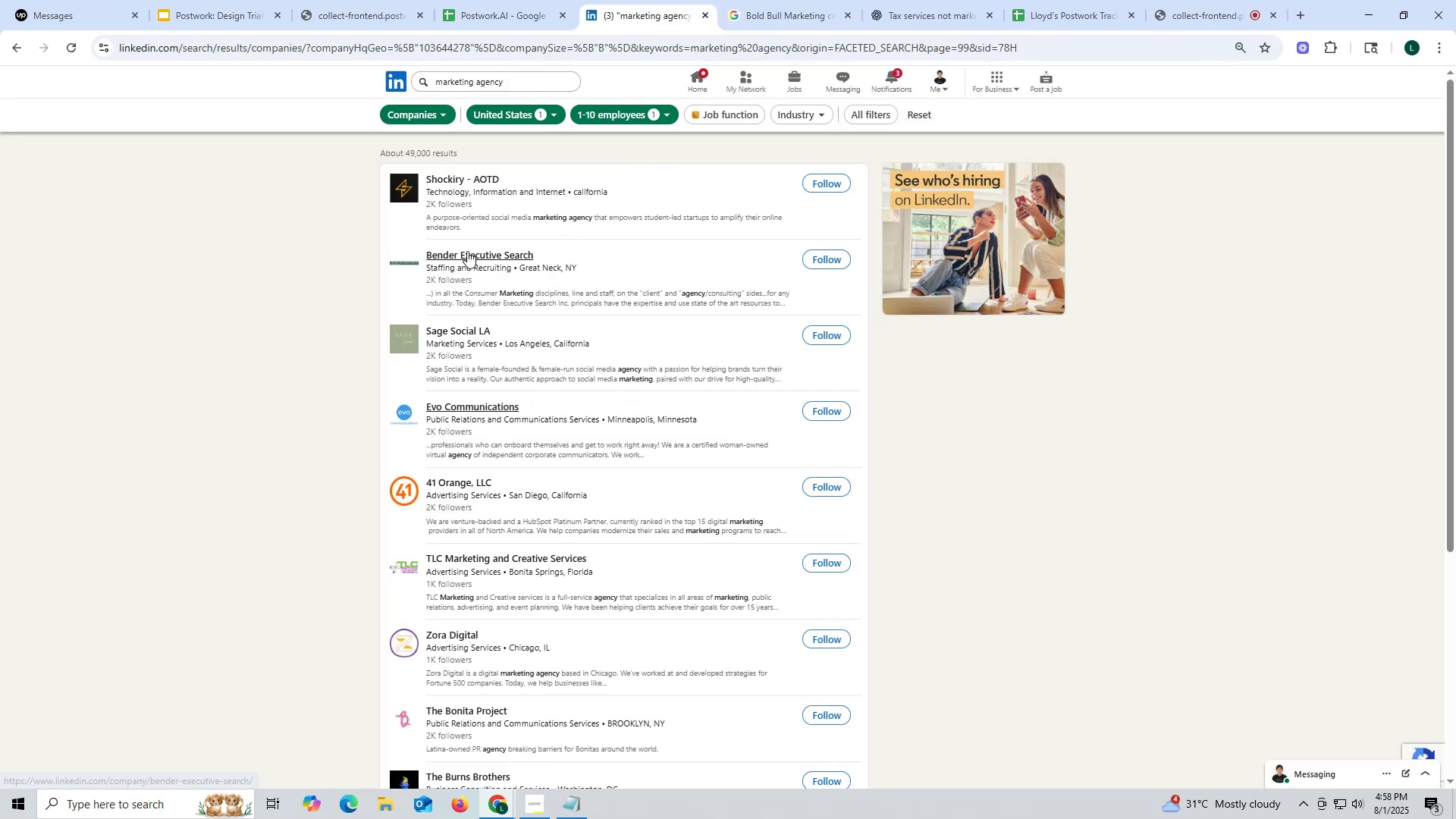 
right_click([467, 251])
 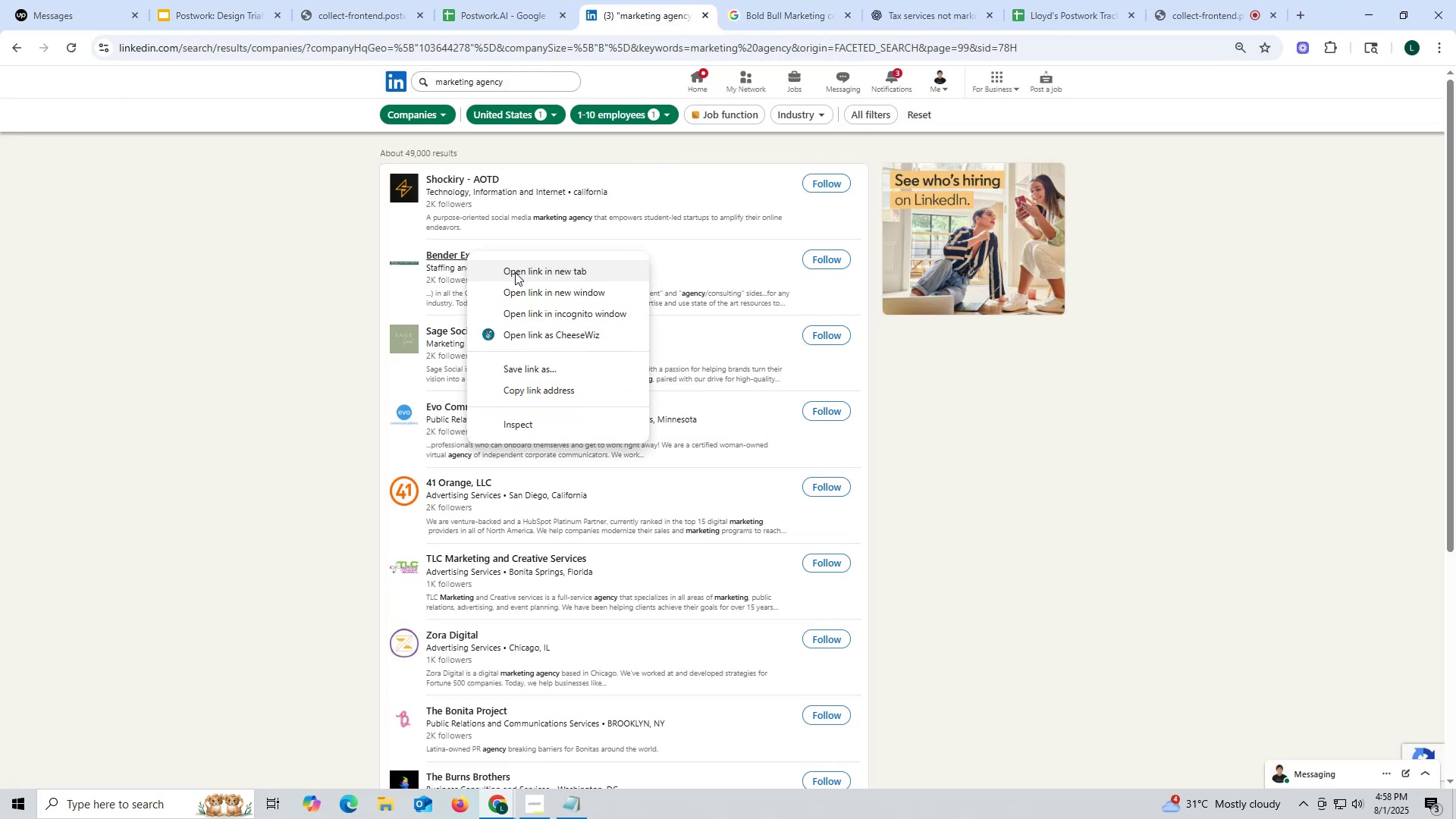 
left_click([515, 272])
 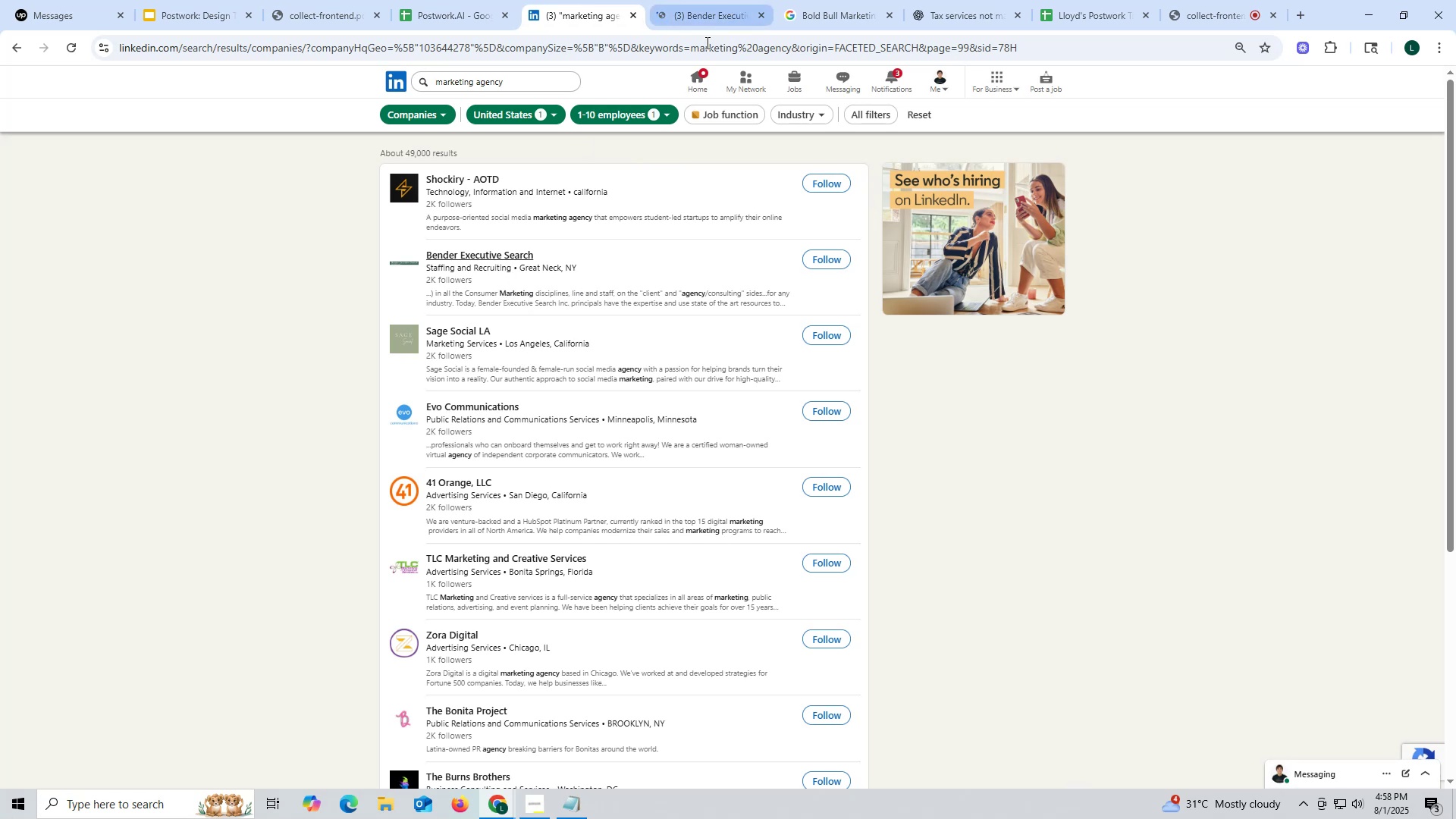 
wait(5.46)
 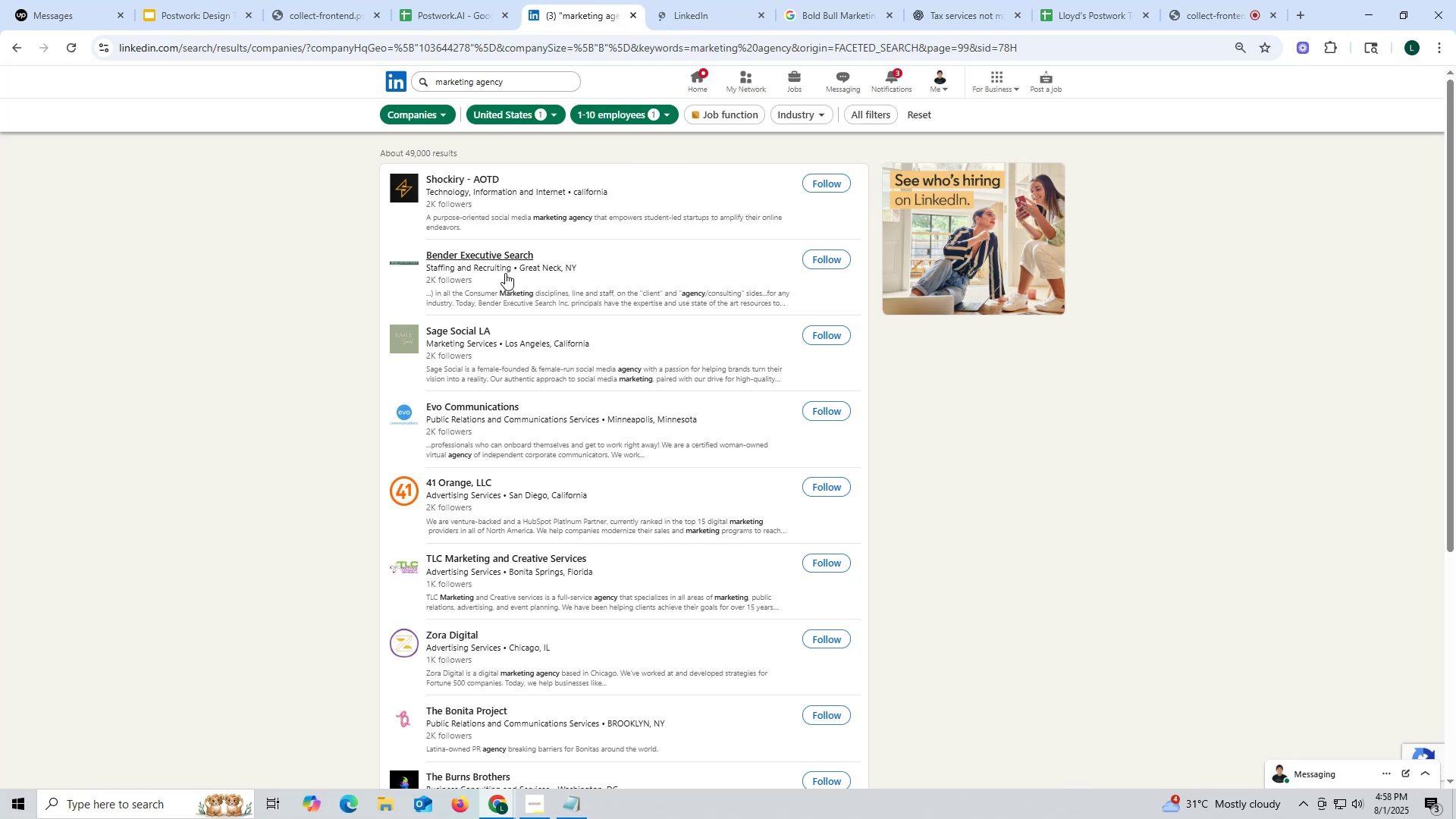 
left_click([698, 17])
 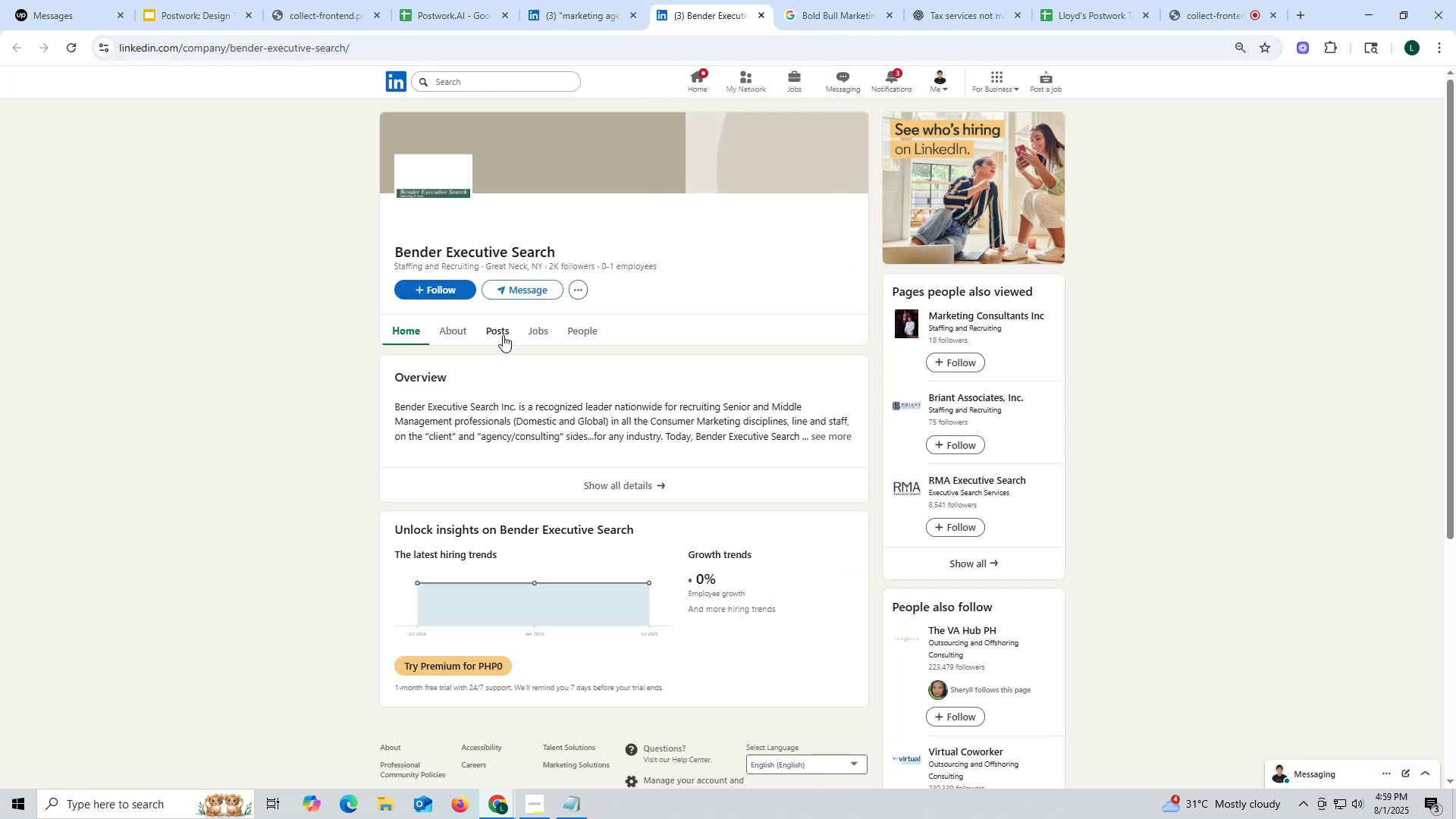 
left_click([498, 330])
 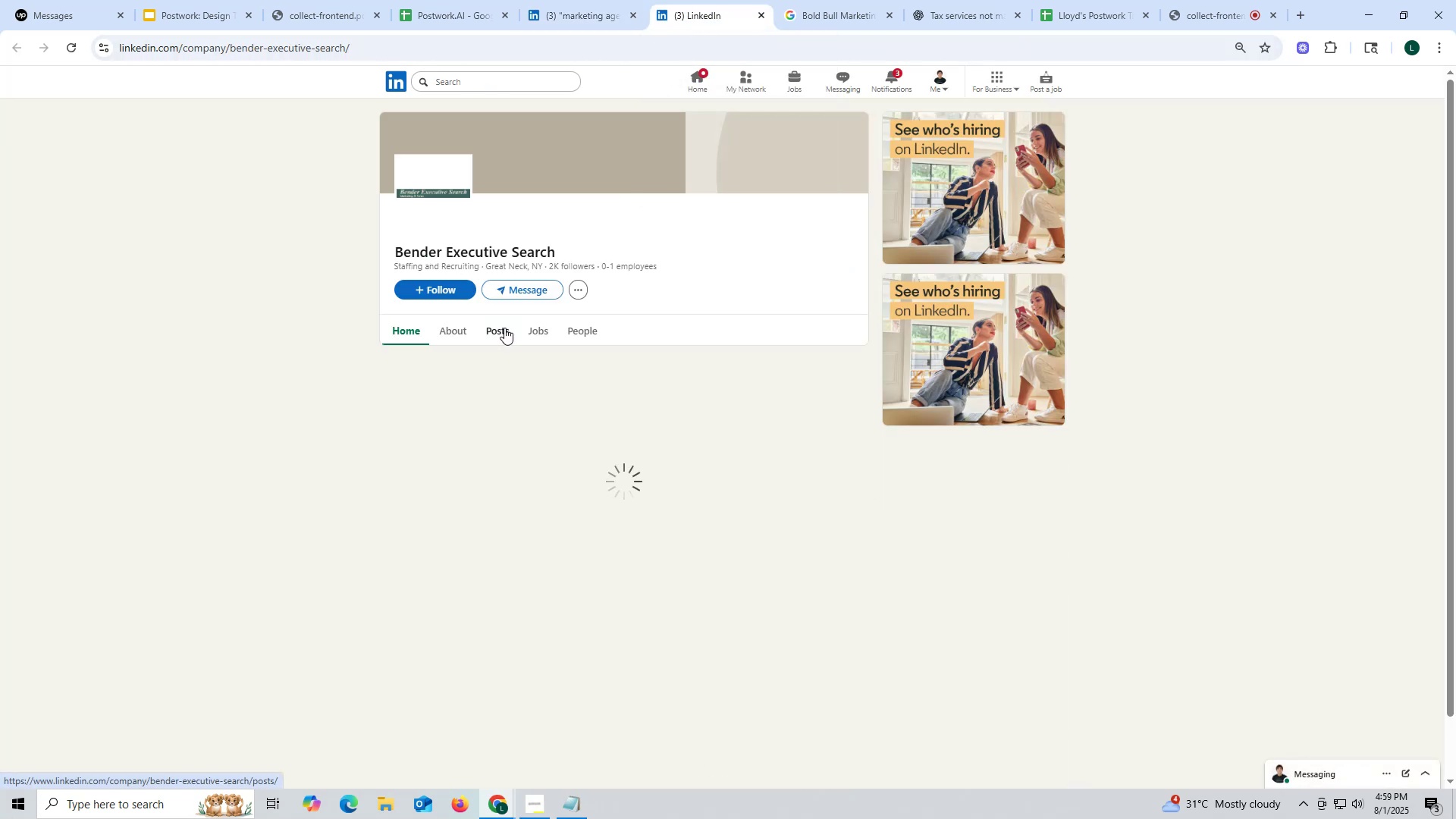 
mouse_move([507, 310])
 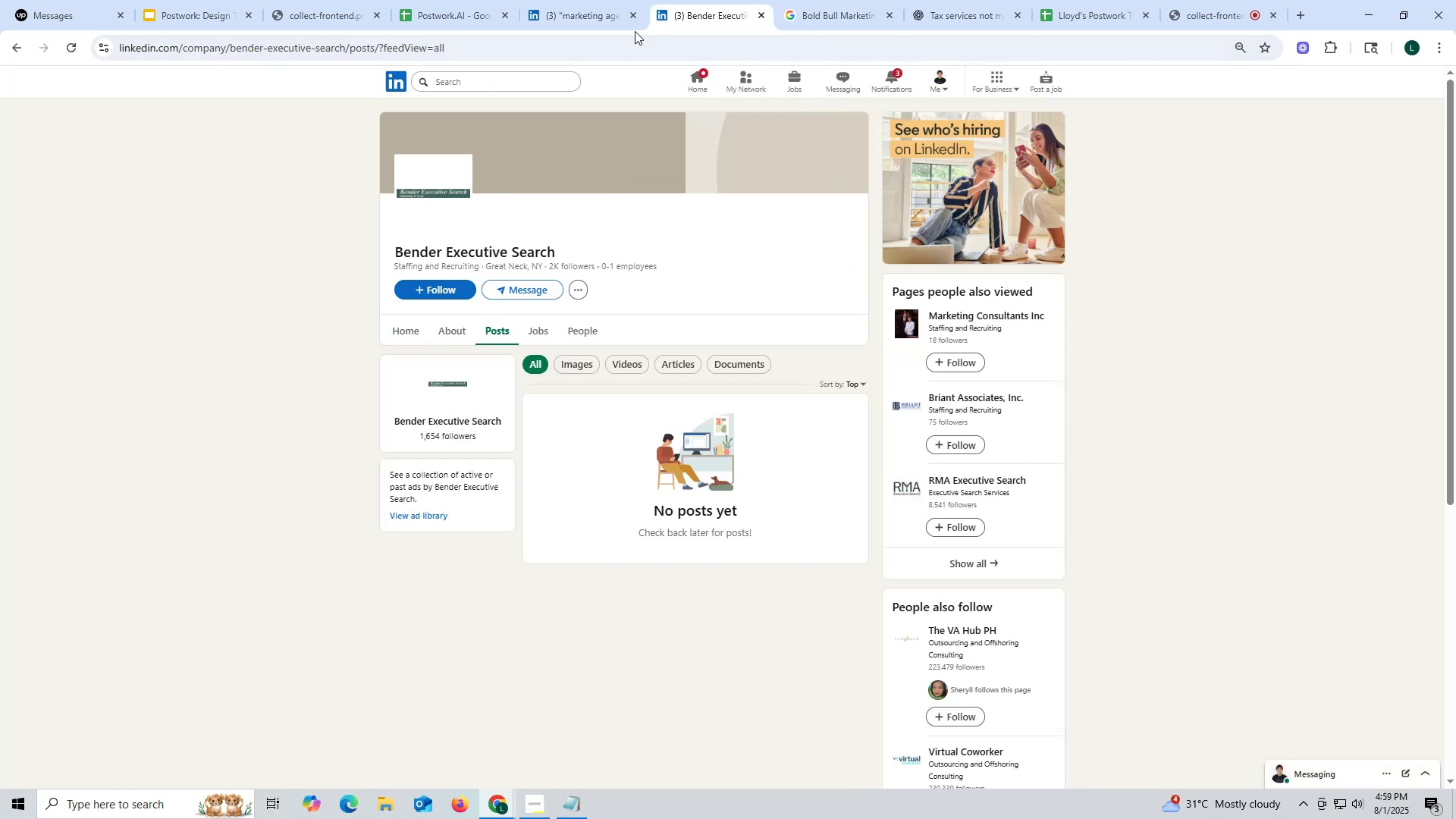 
left_click_drag(start_coordinate=[762, 14], to_coordinate=[758, 15])
 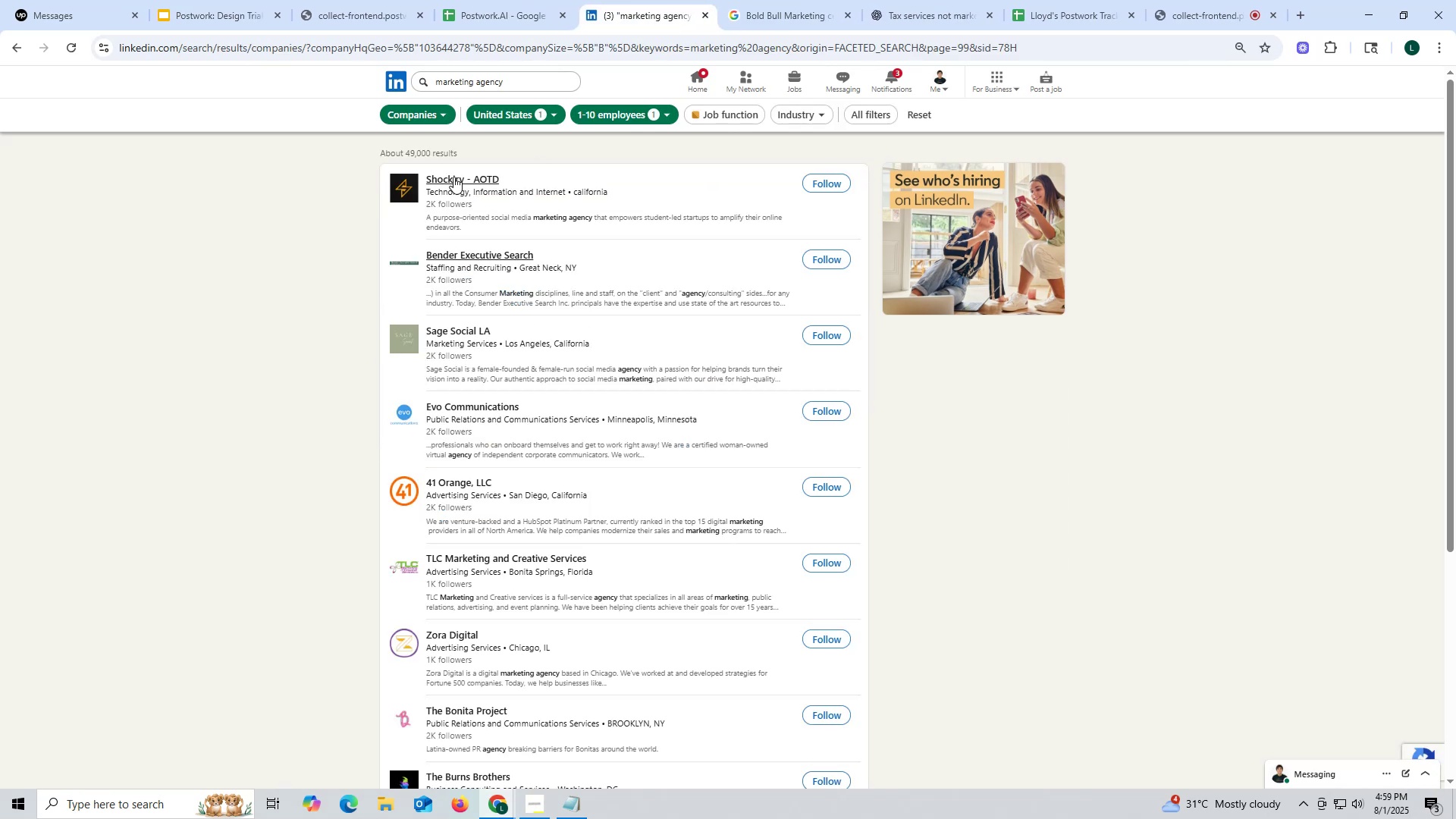 
right_click([453, 177])
 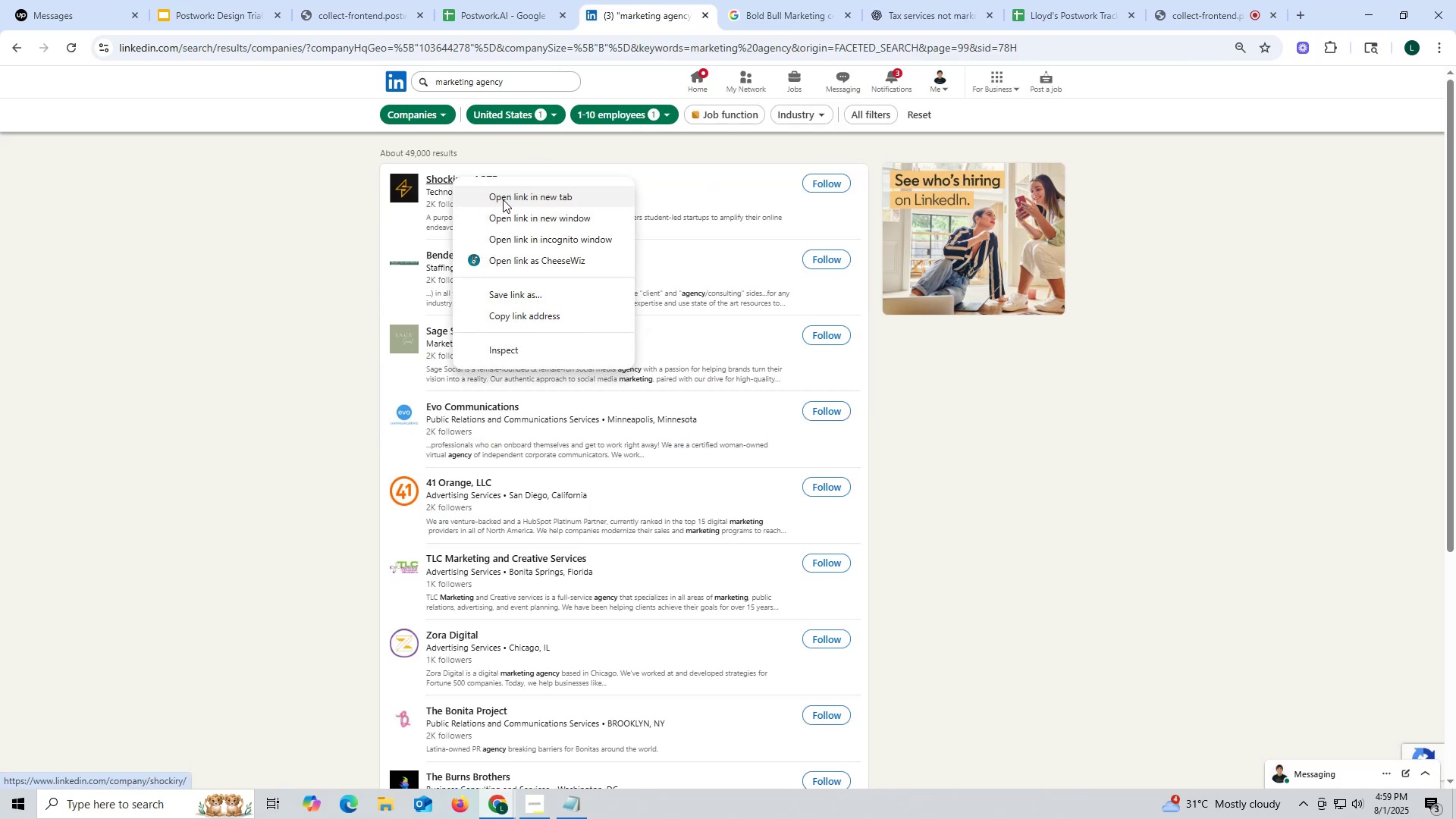 
left_click([504, 199])
 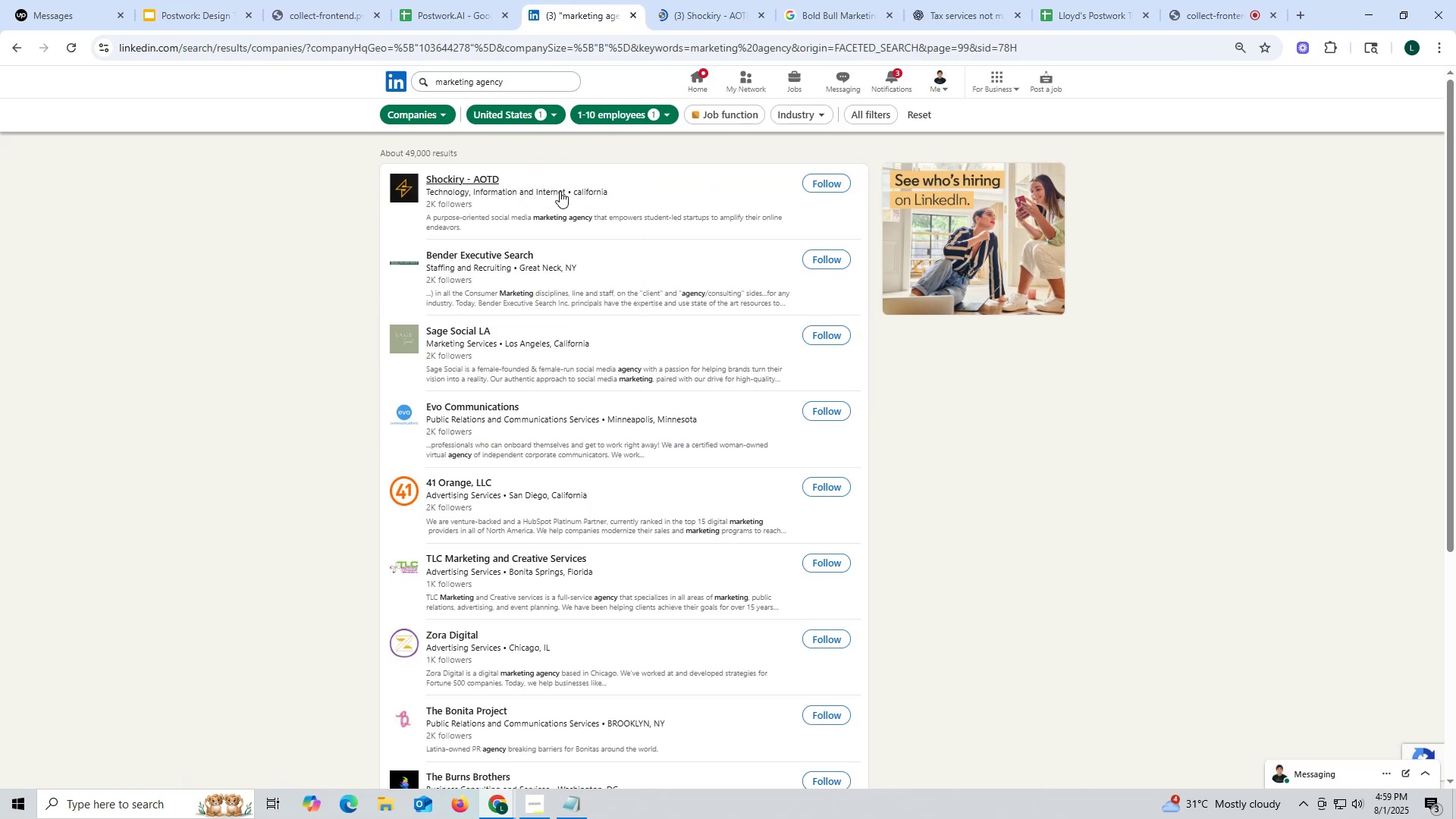 
wait(5.84)
 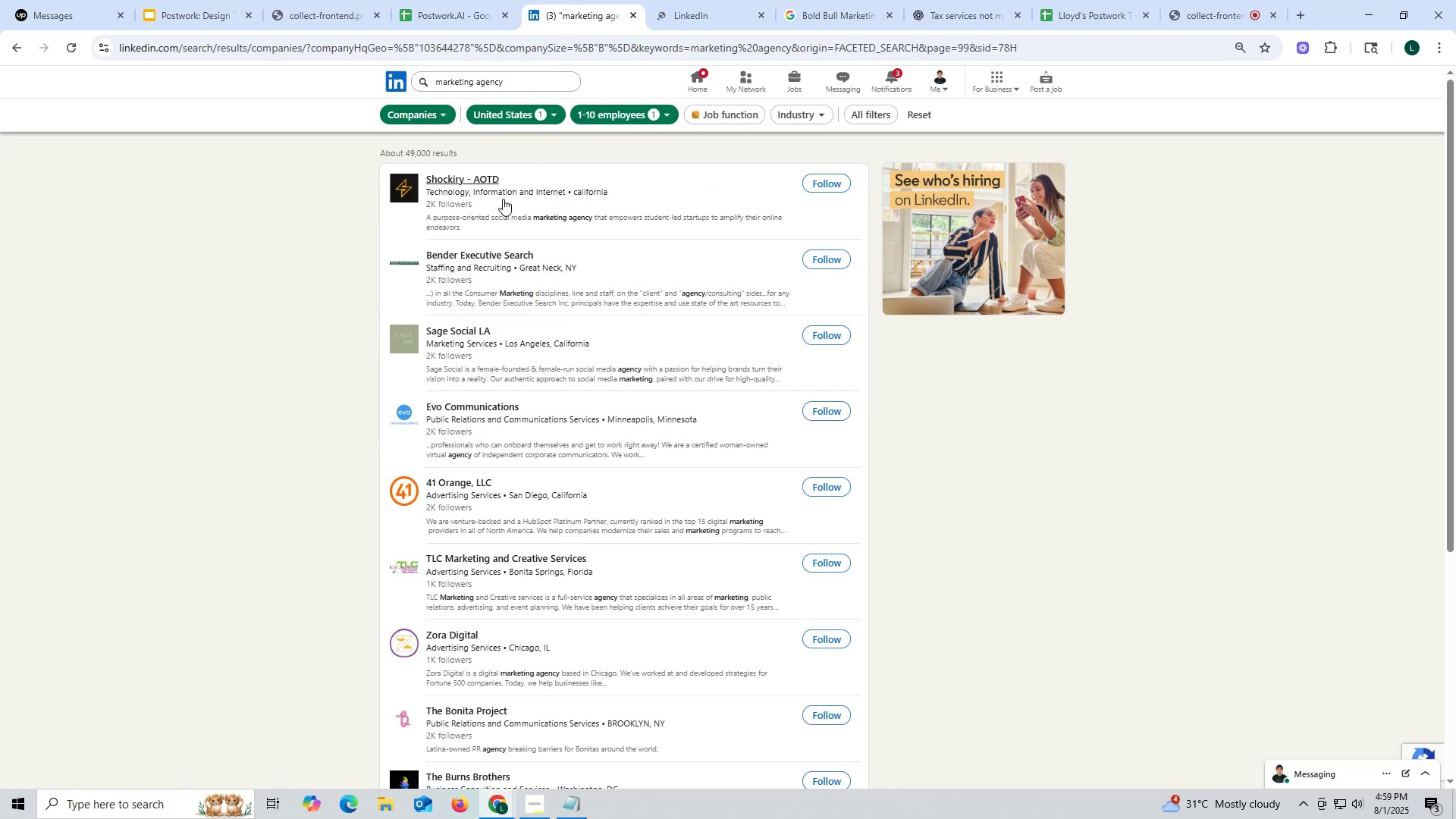 
left_click([704, 13])
 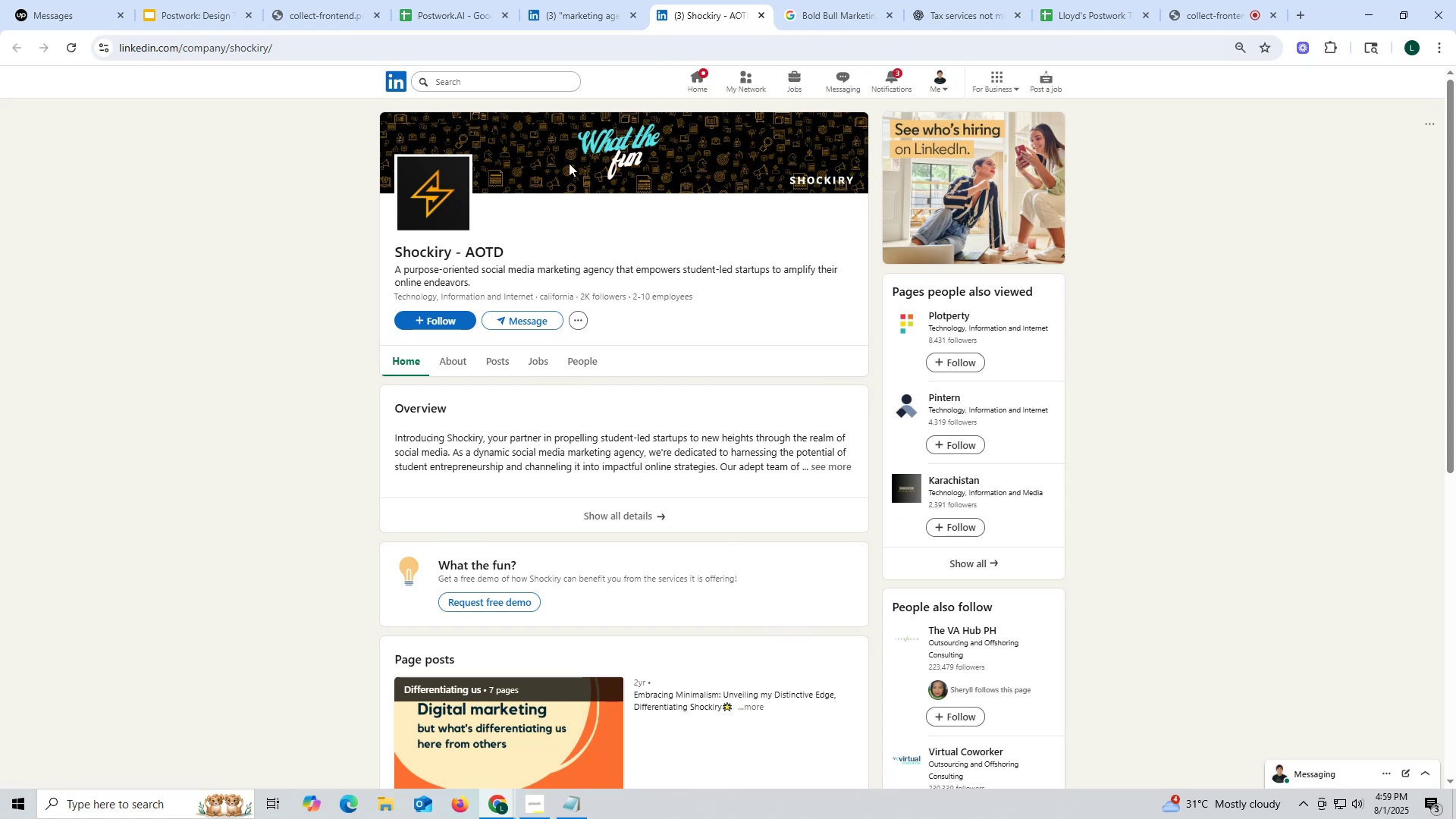 
left_click([499, 359])
 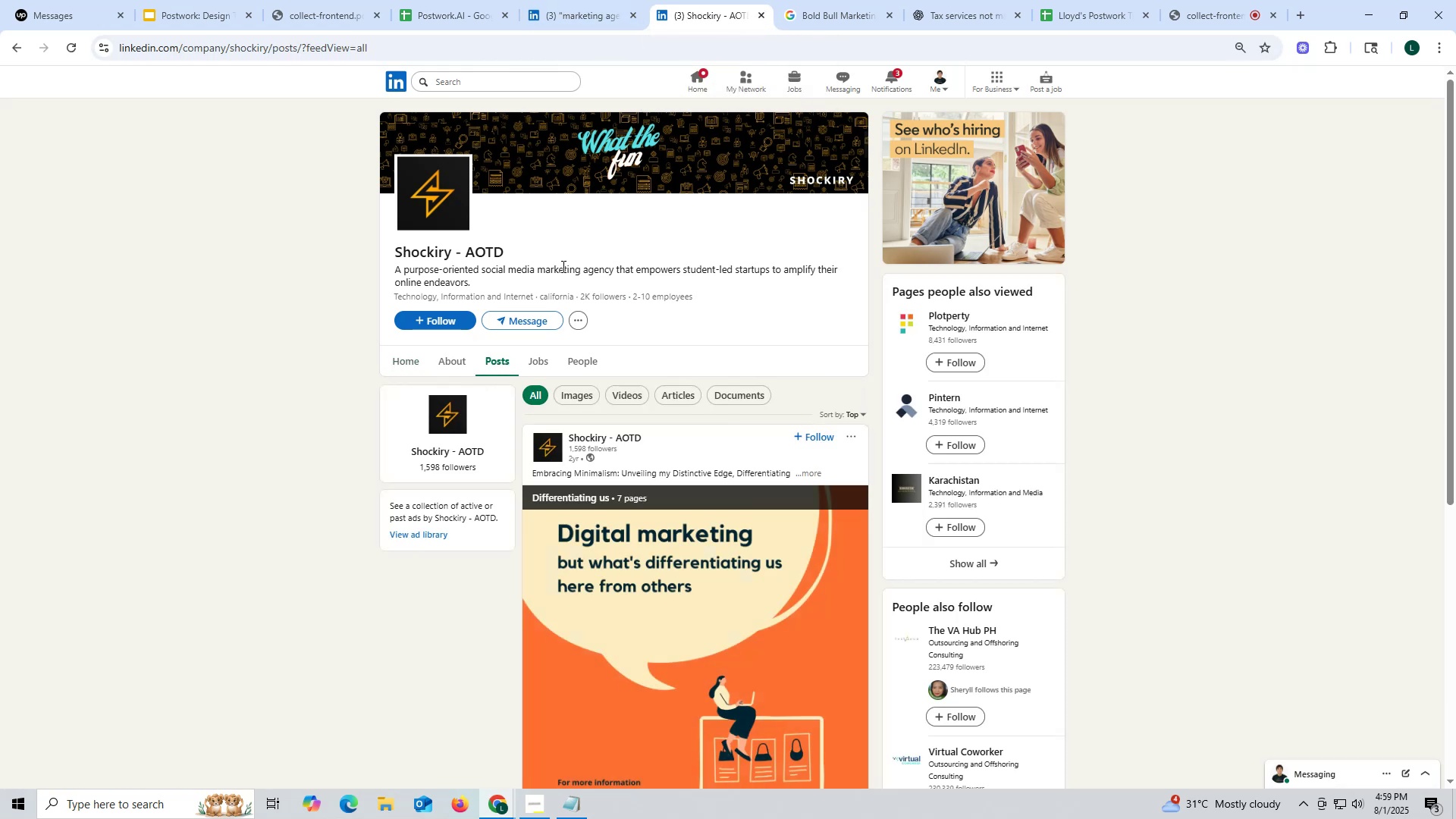 
wait(5.31)
 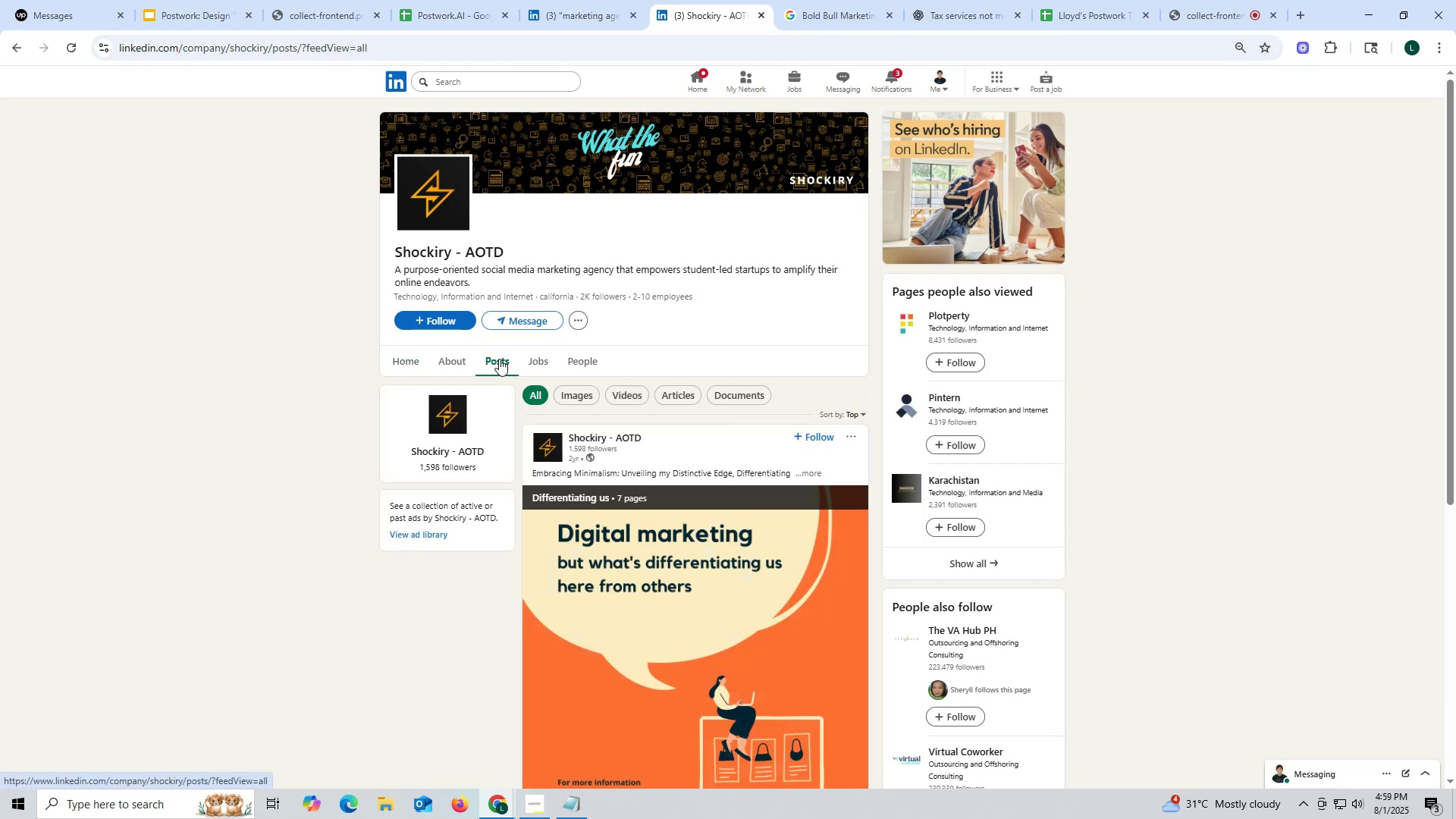 
left_click([761, 8])
 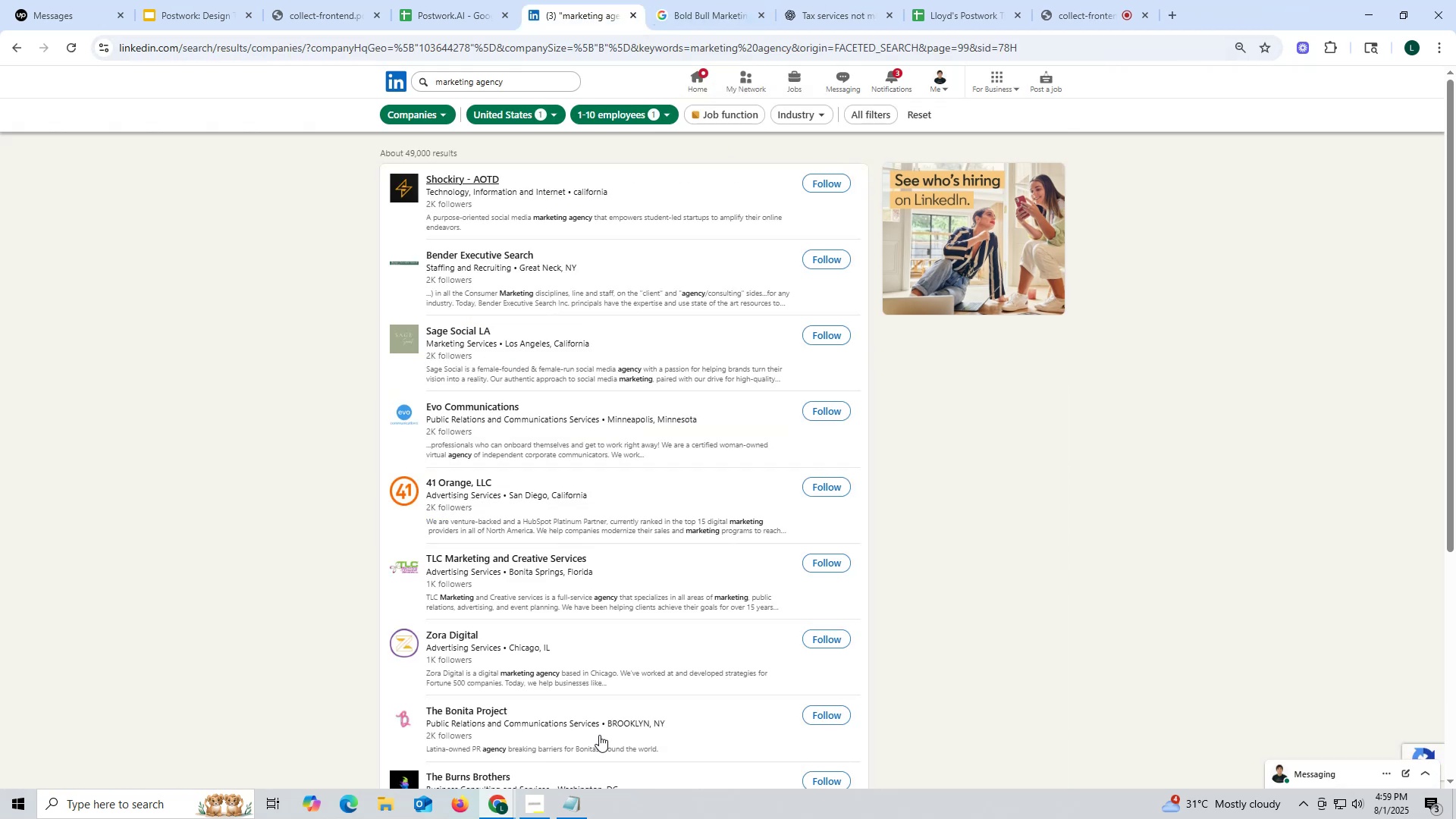 
scroll: coordinate [595, 695], scroll_direction: down, amount: 14.0
 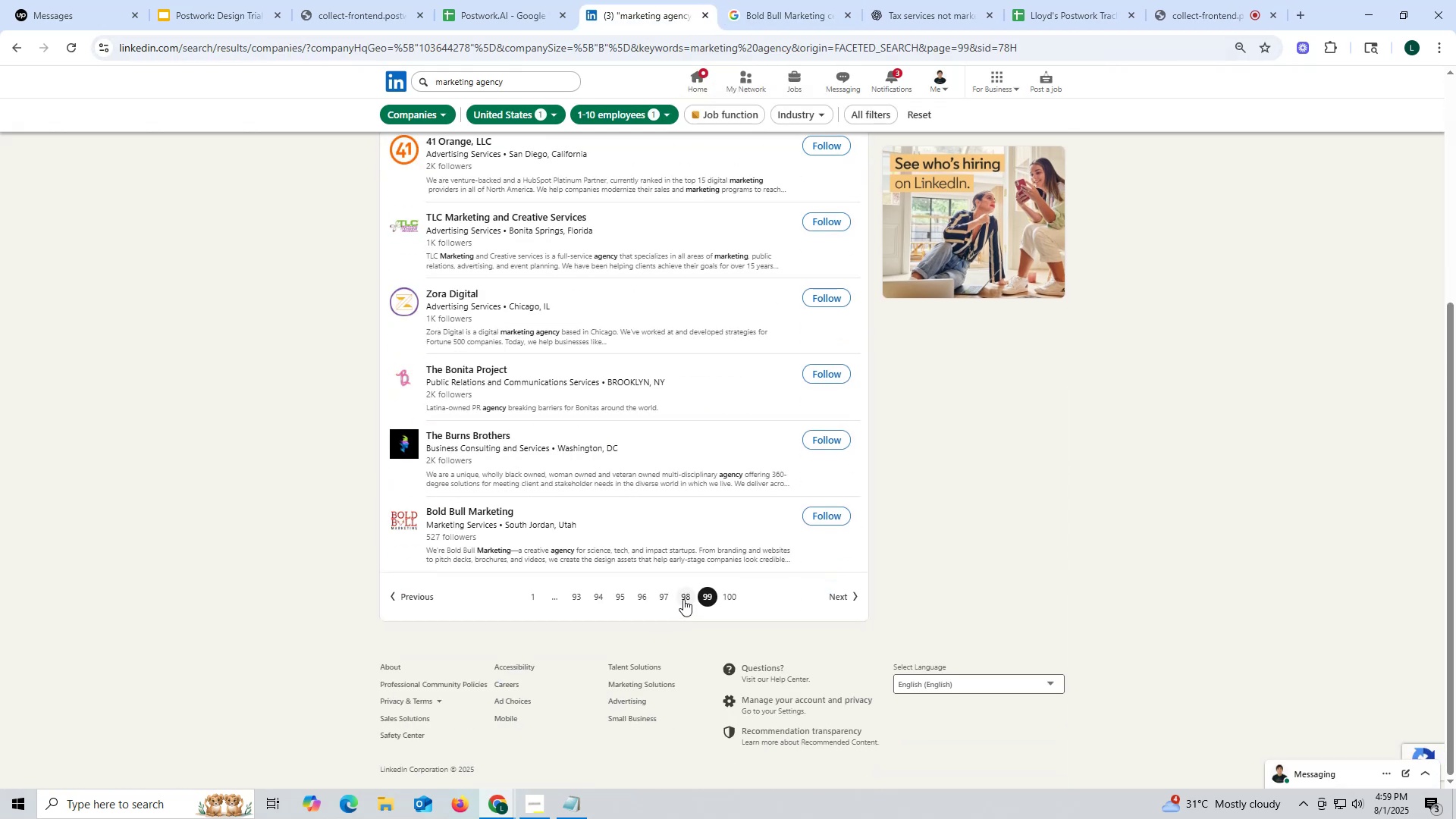 
left_click([683, 595])
 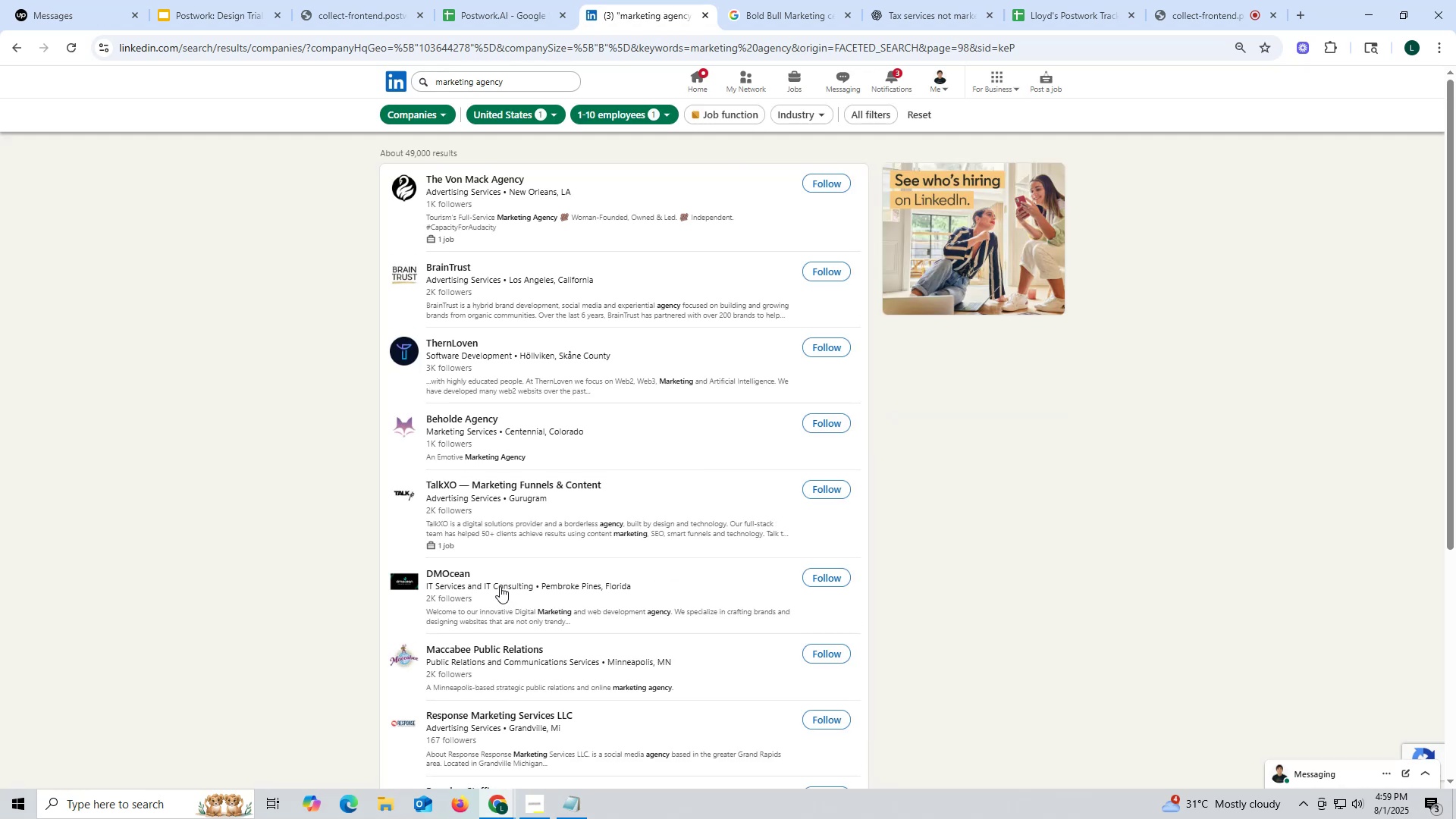 
scroll: coordinate [445, 579], scroll_direction: down, amount: 5.0
 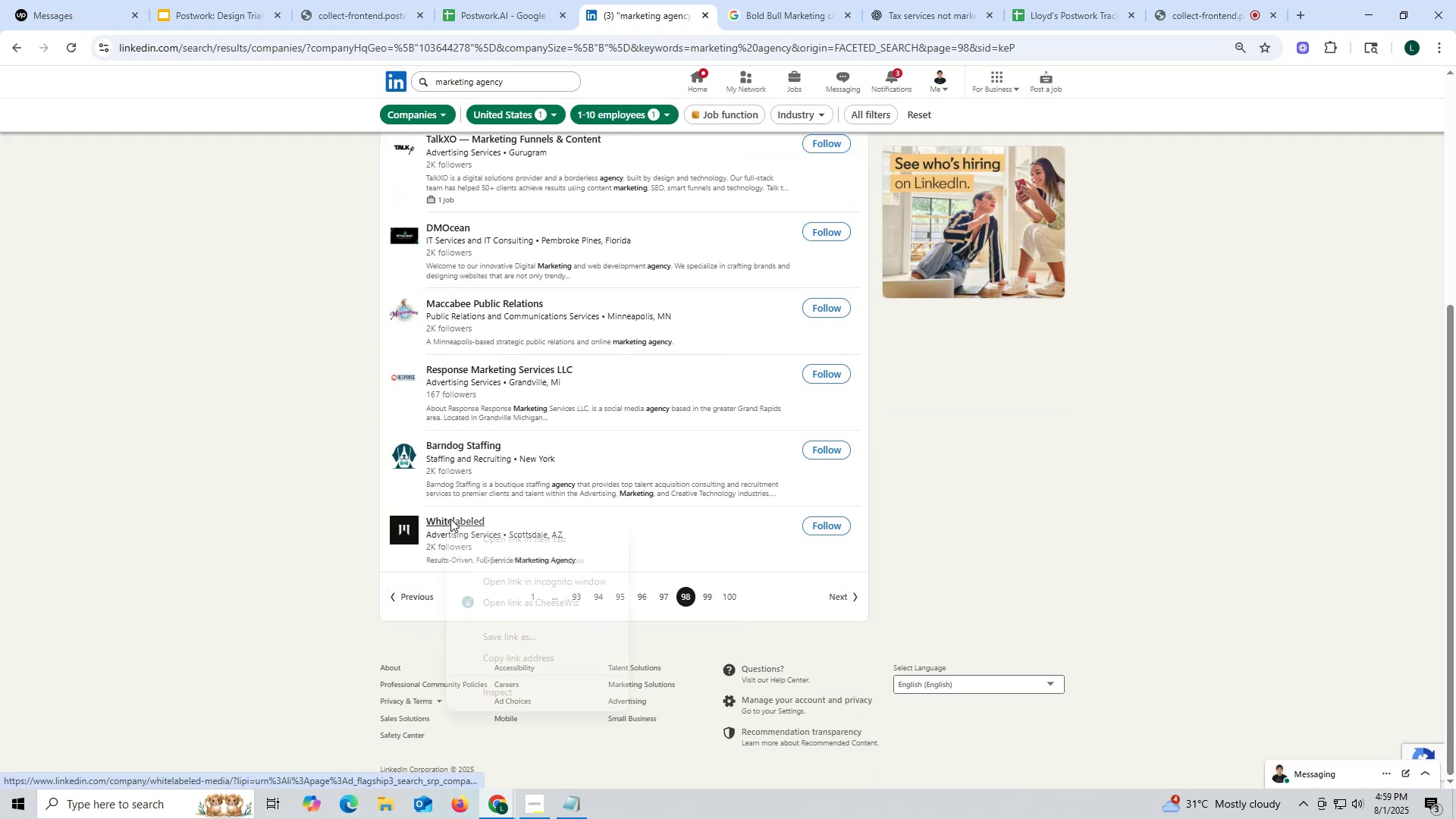 
left_click([507, 540])
 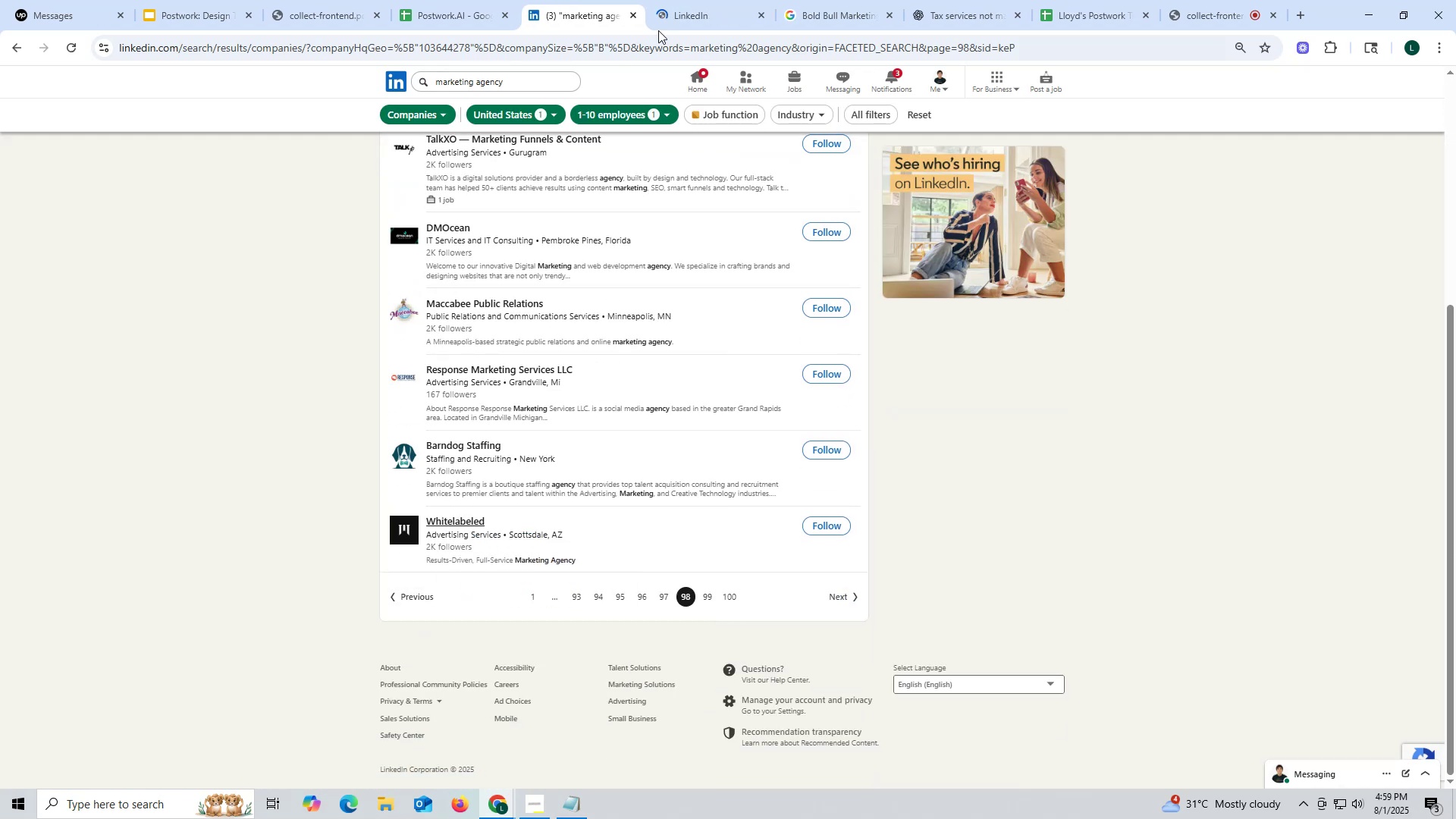 
left_click([681, 20])
 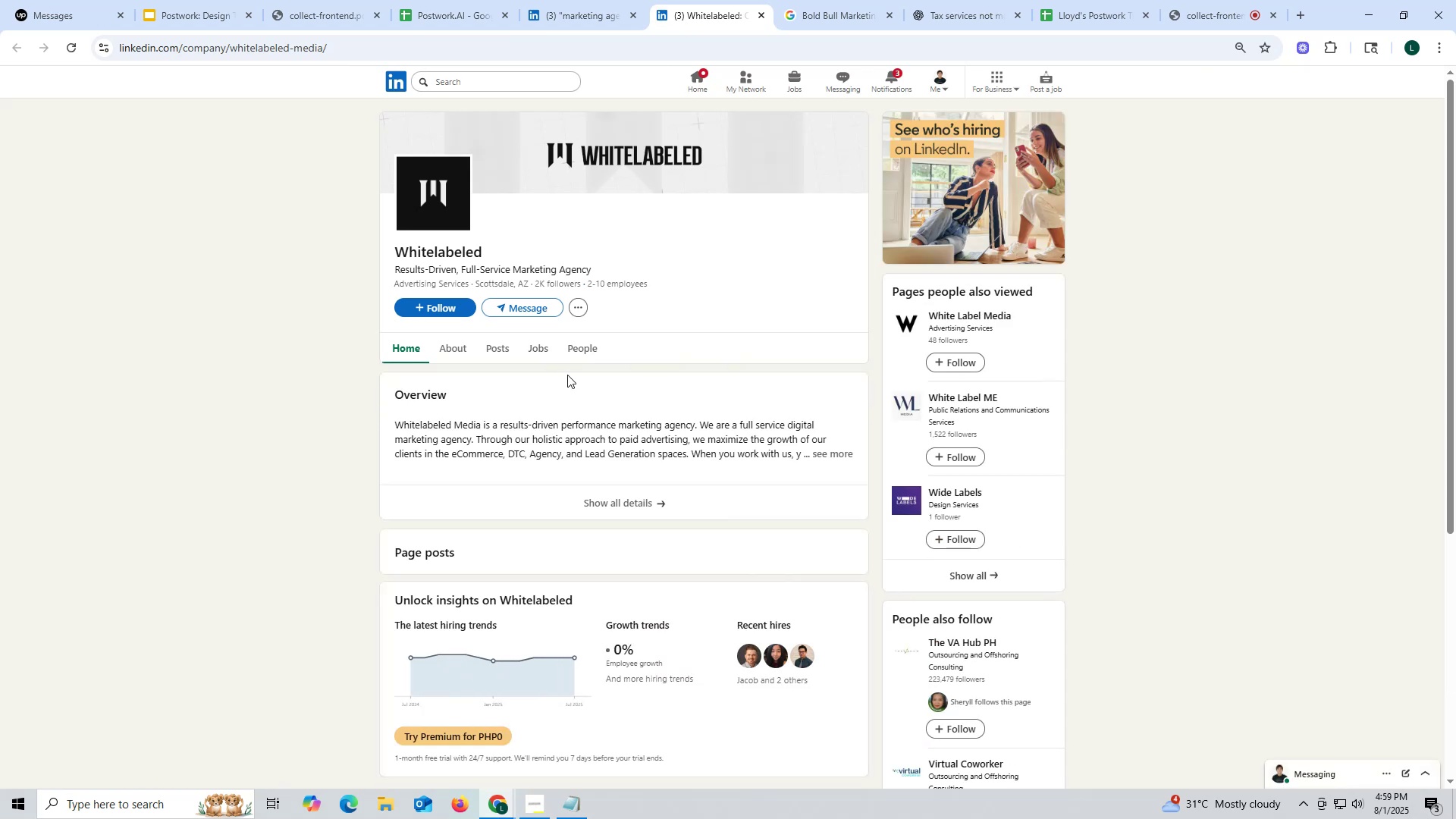 
wait(8.66)
 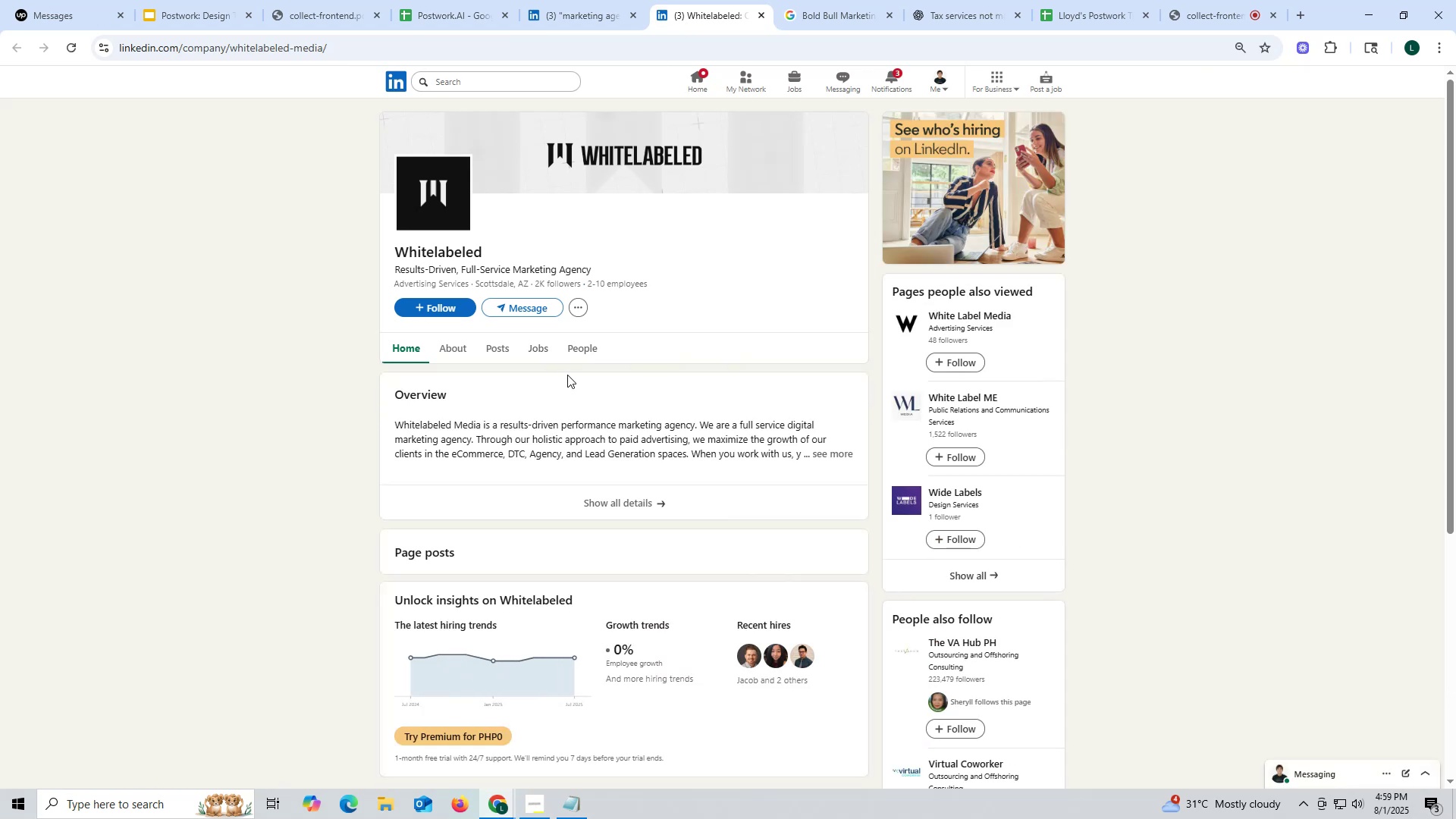 
left_click([495, 347])
 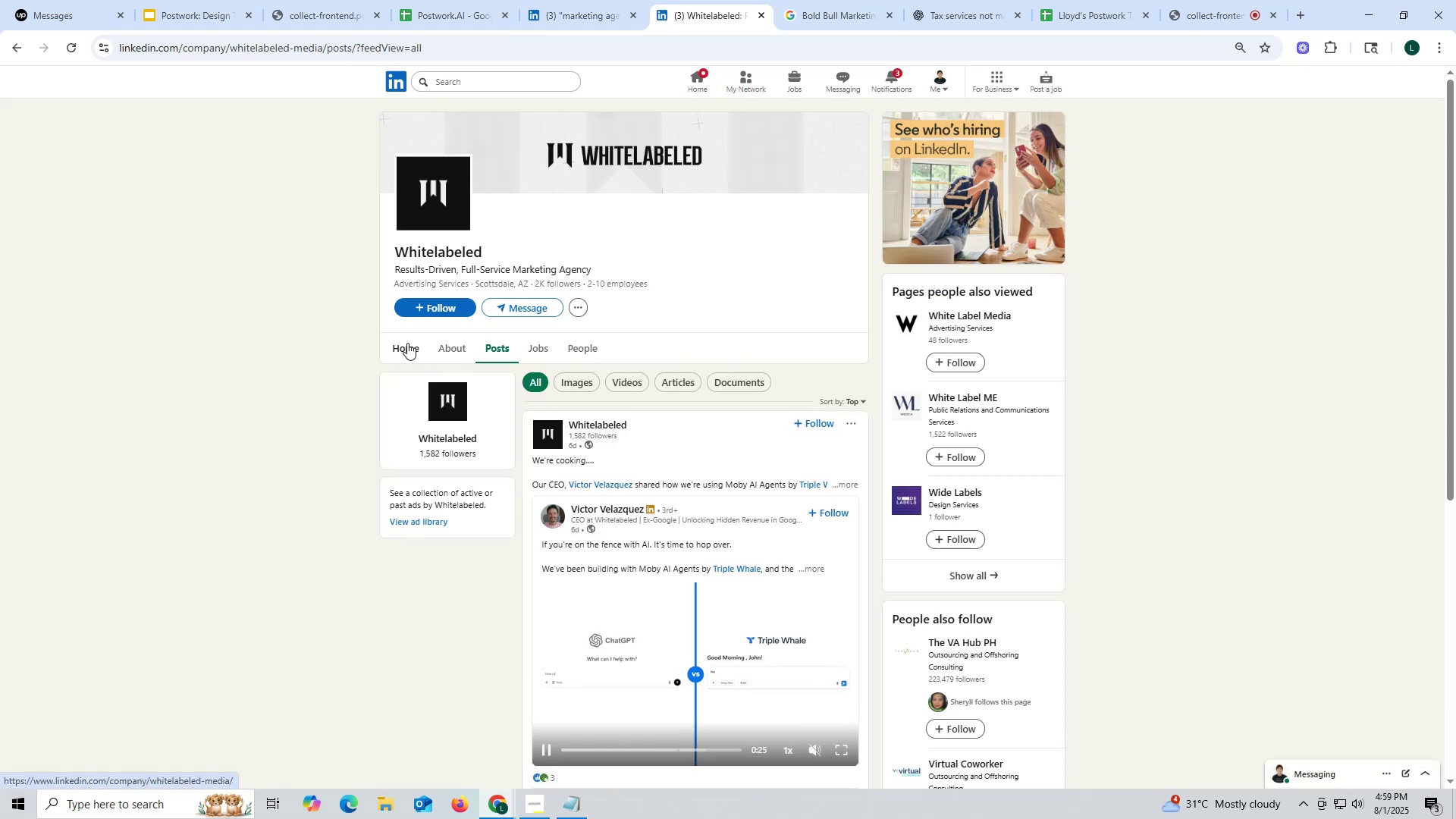 
left_click([407, 342])
 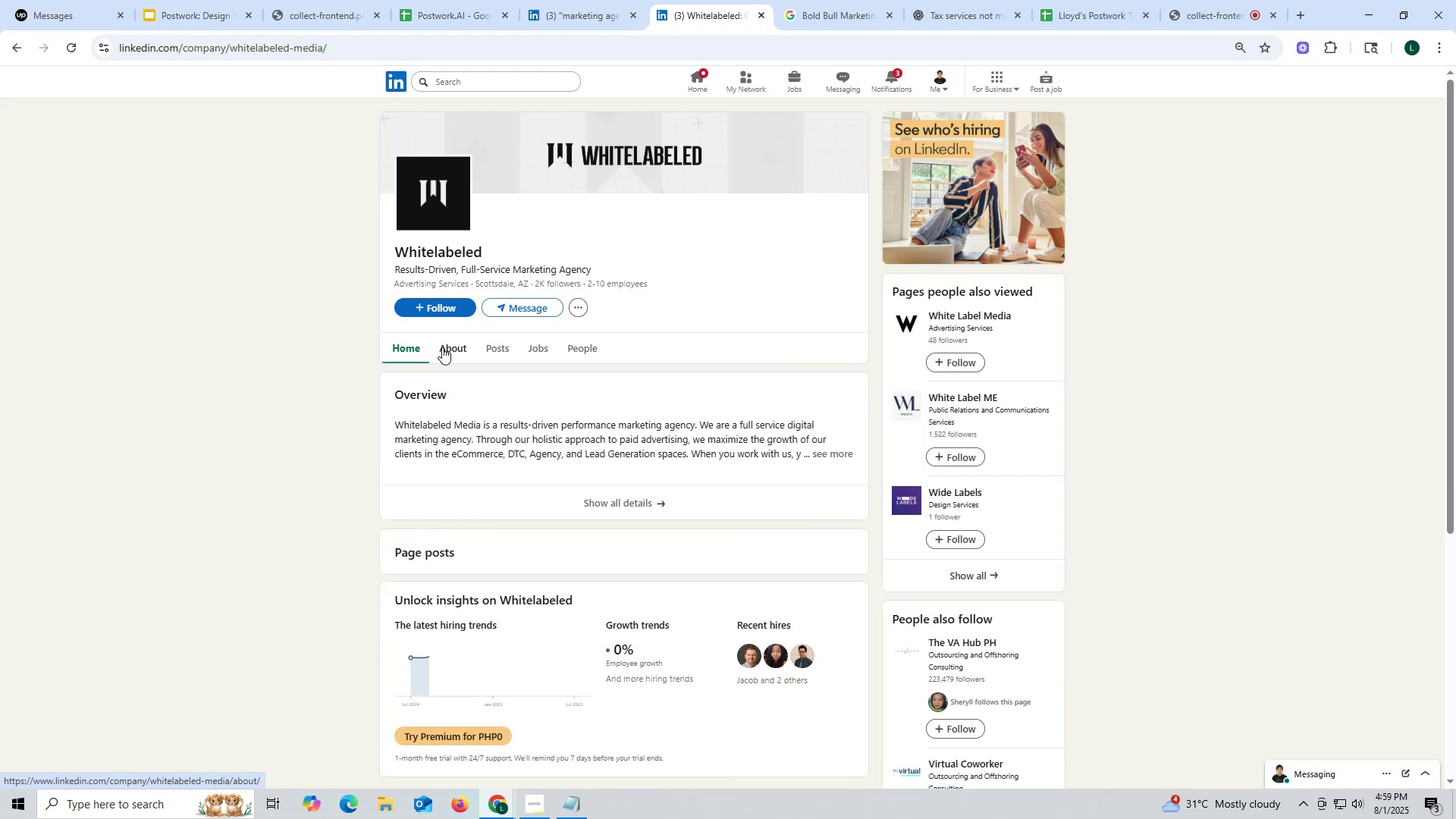 
left_click([442, 347])
 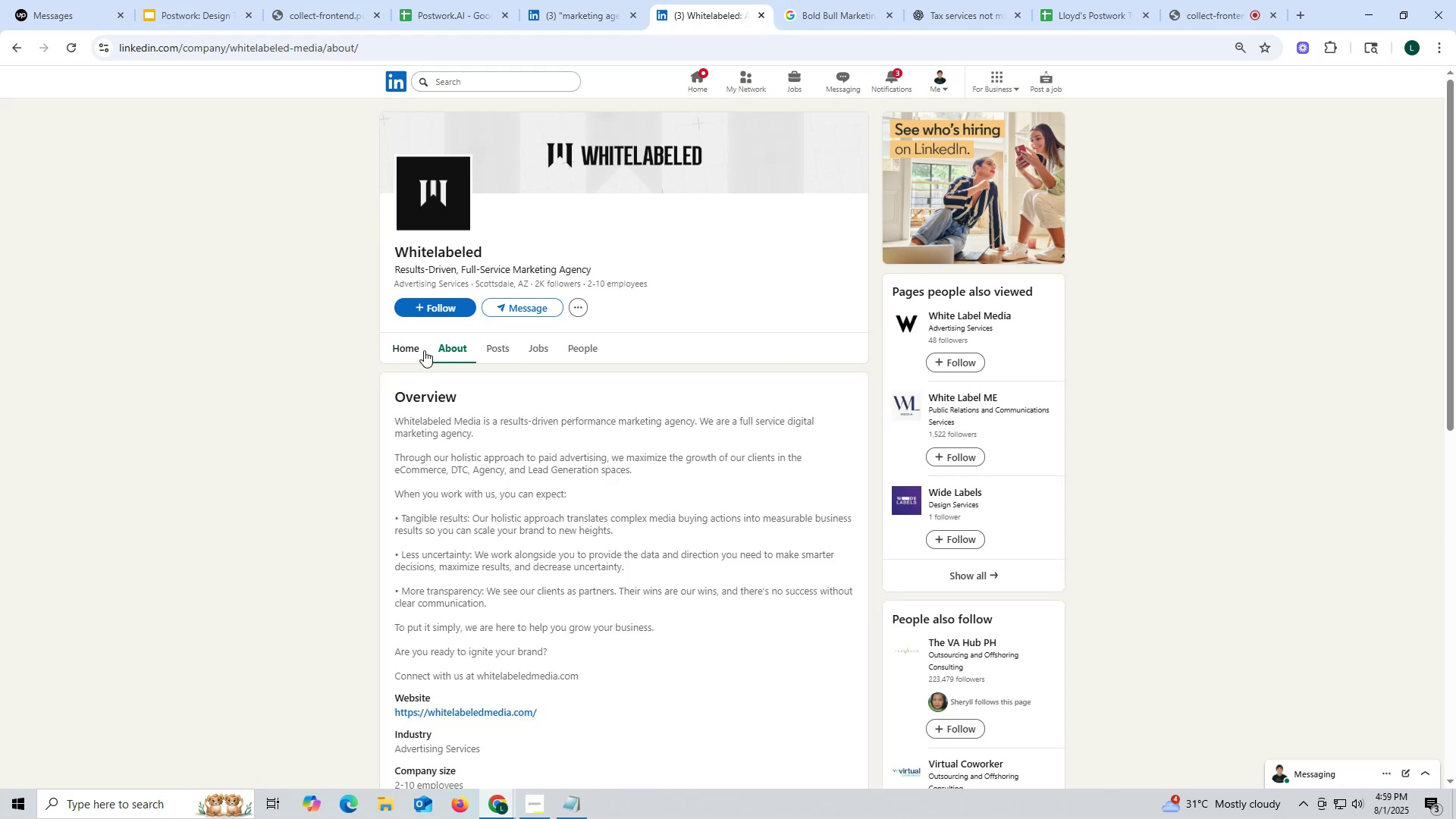 
scroll: coordinate [468, 585], scroll_direction: down, amount: 2.0
 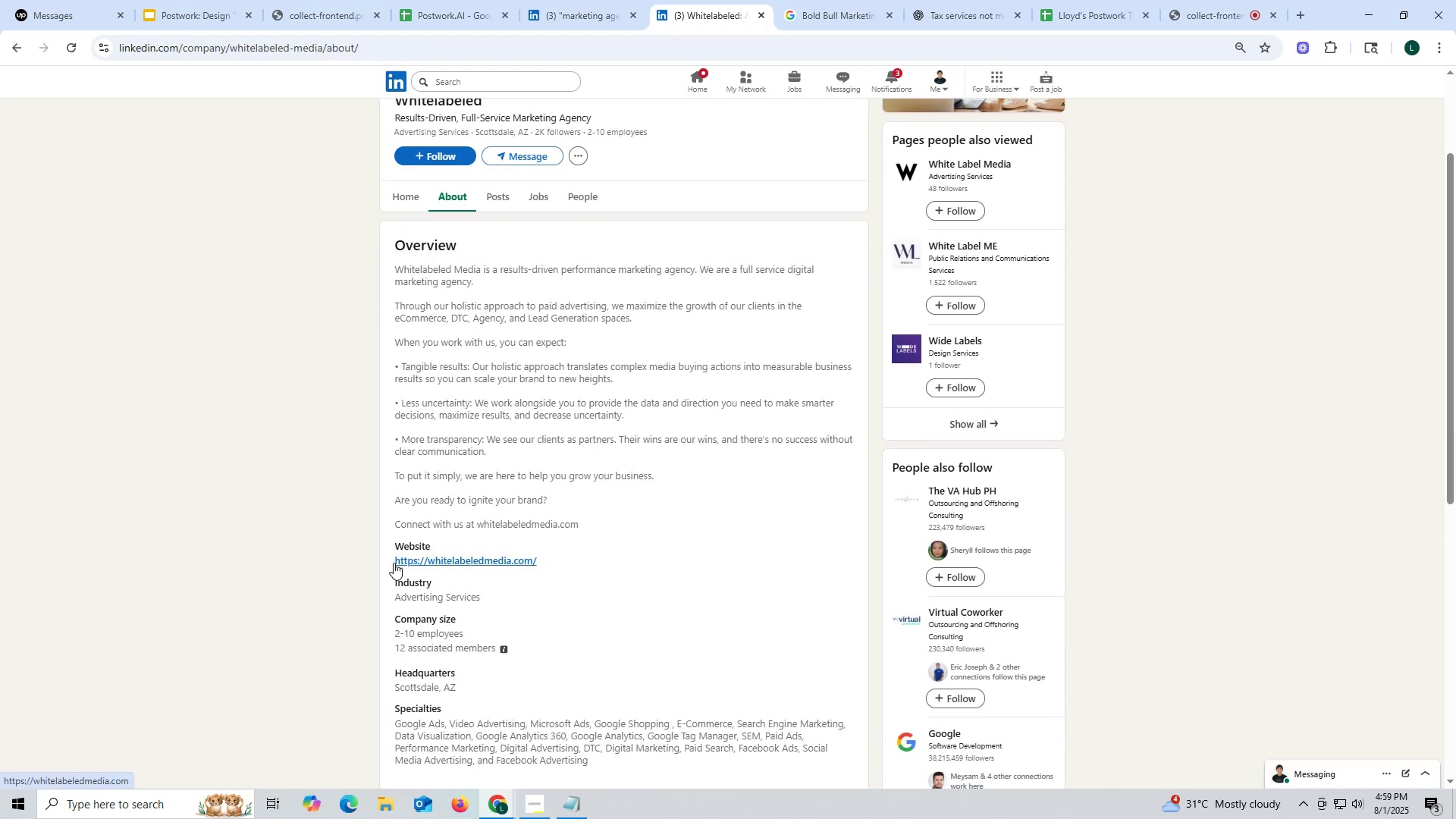 
left_click_drag(start_coordinate=[386, 563], to_coordinate=[589, 563])
 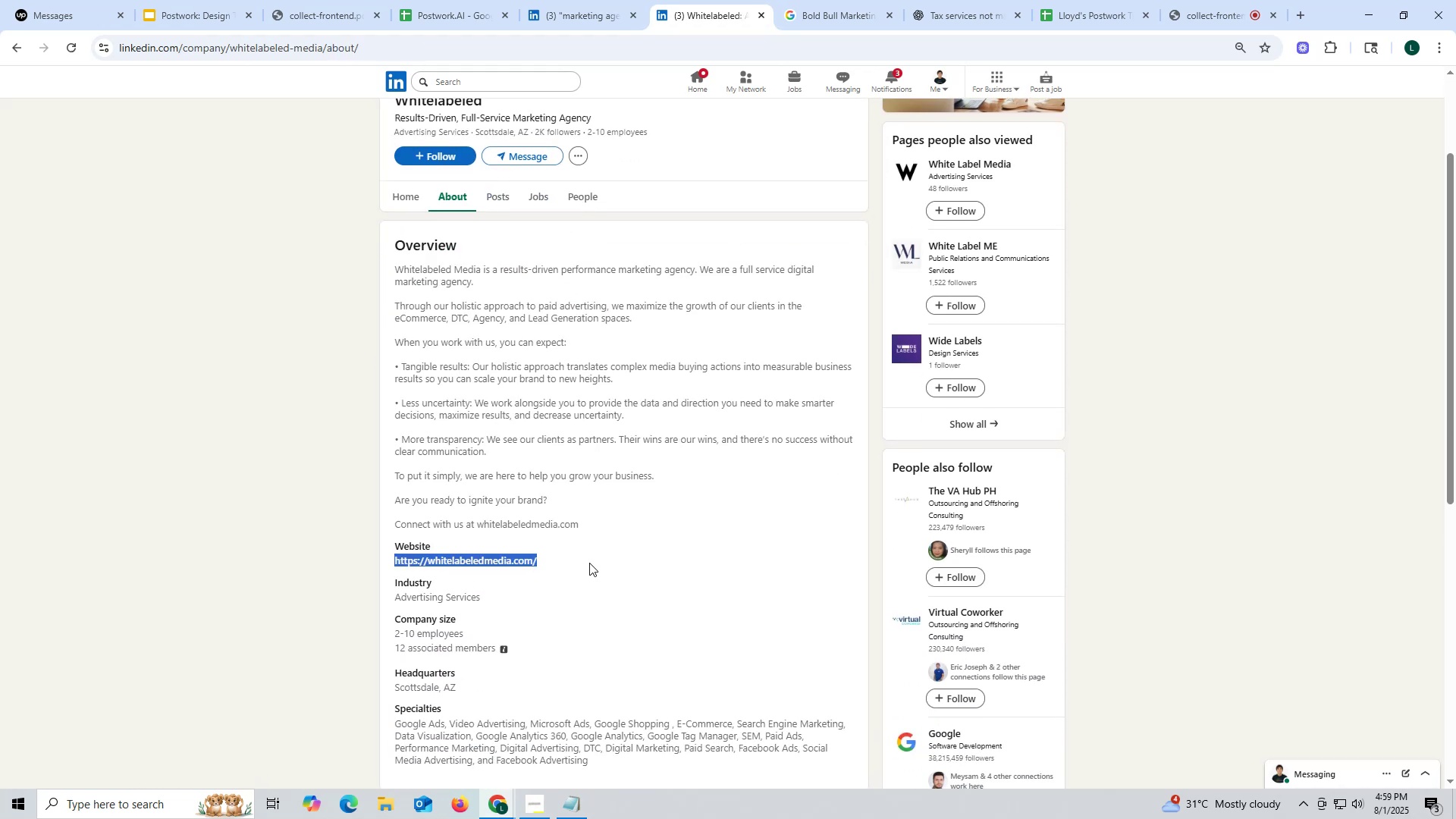 
key(Control+ControlLeft)
 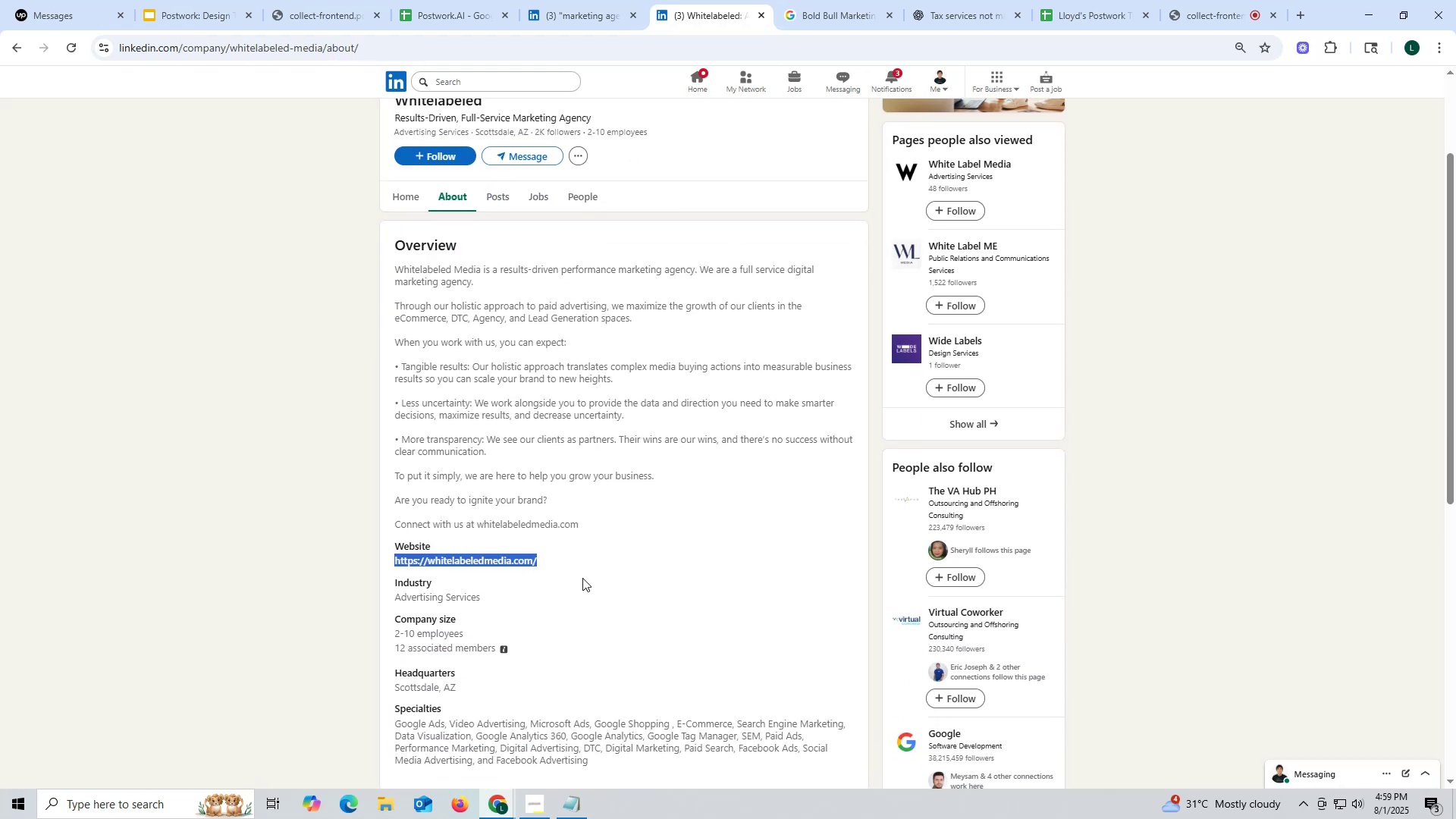 
key(Control+C)
 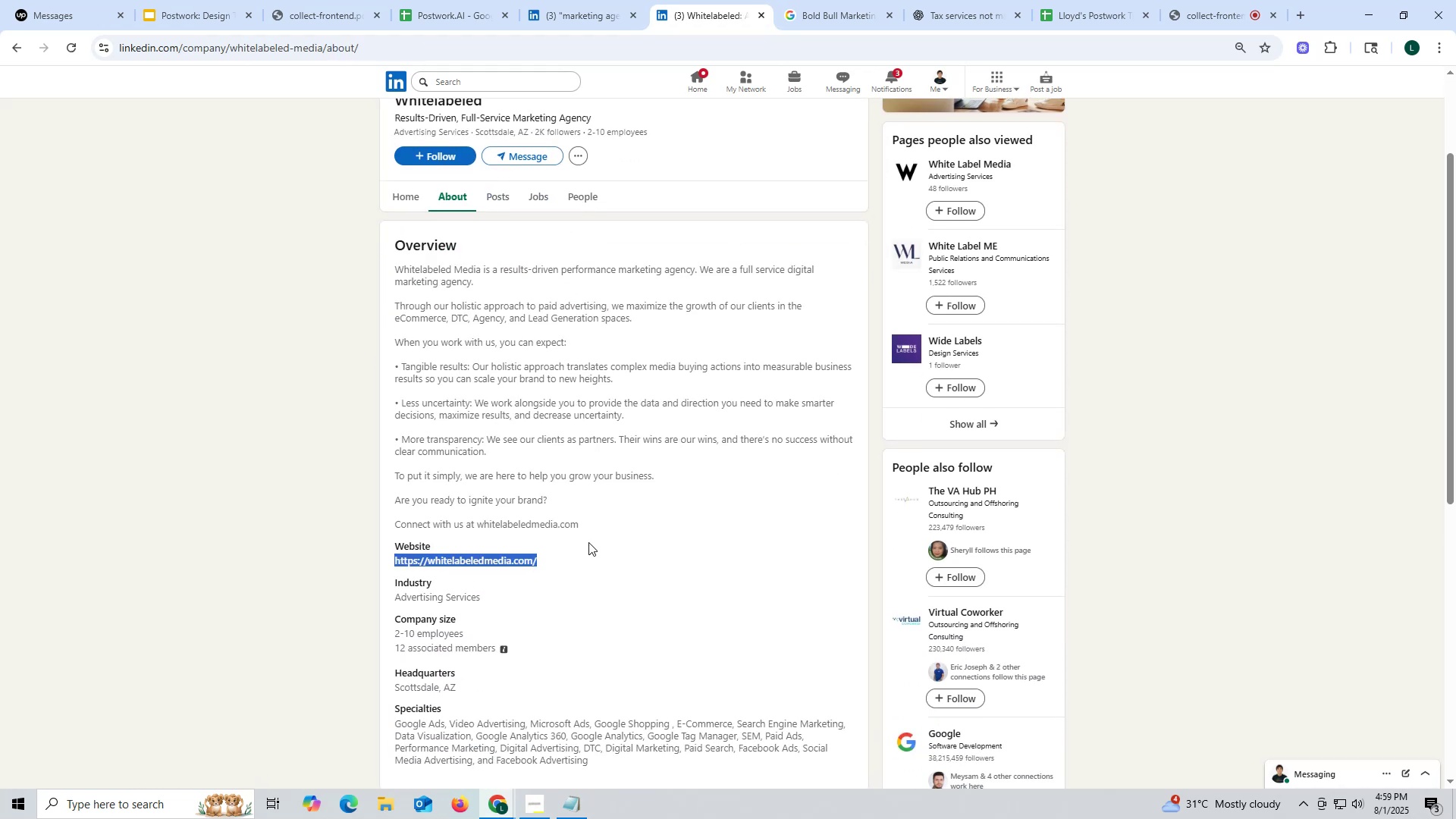 
key(Control+ControlLeft)
 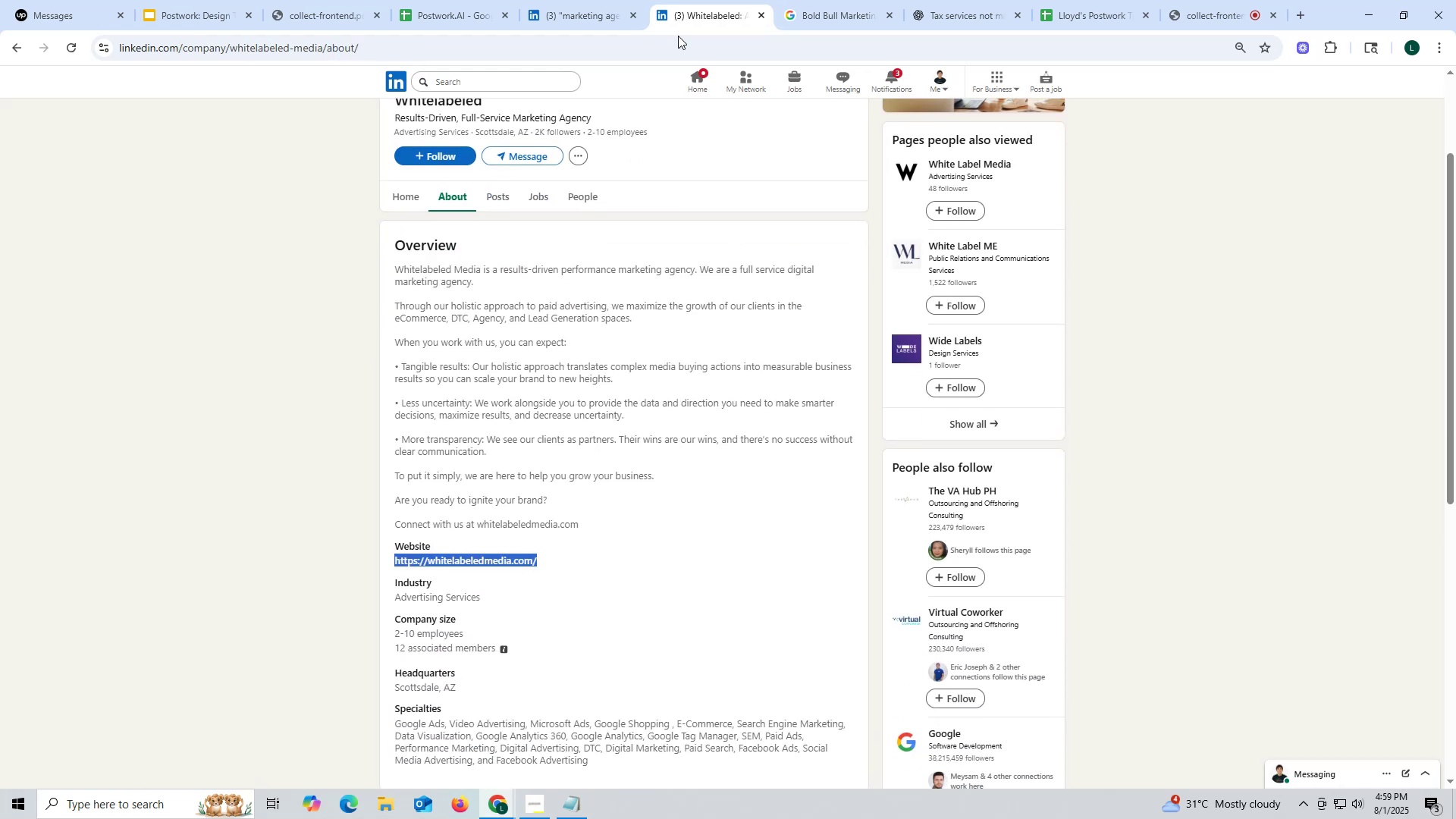 
key(Control+C)
 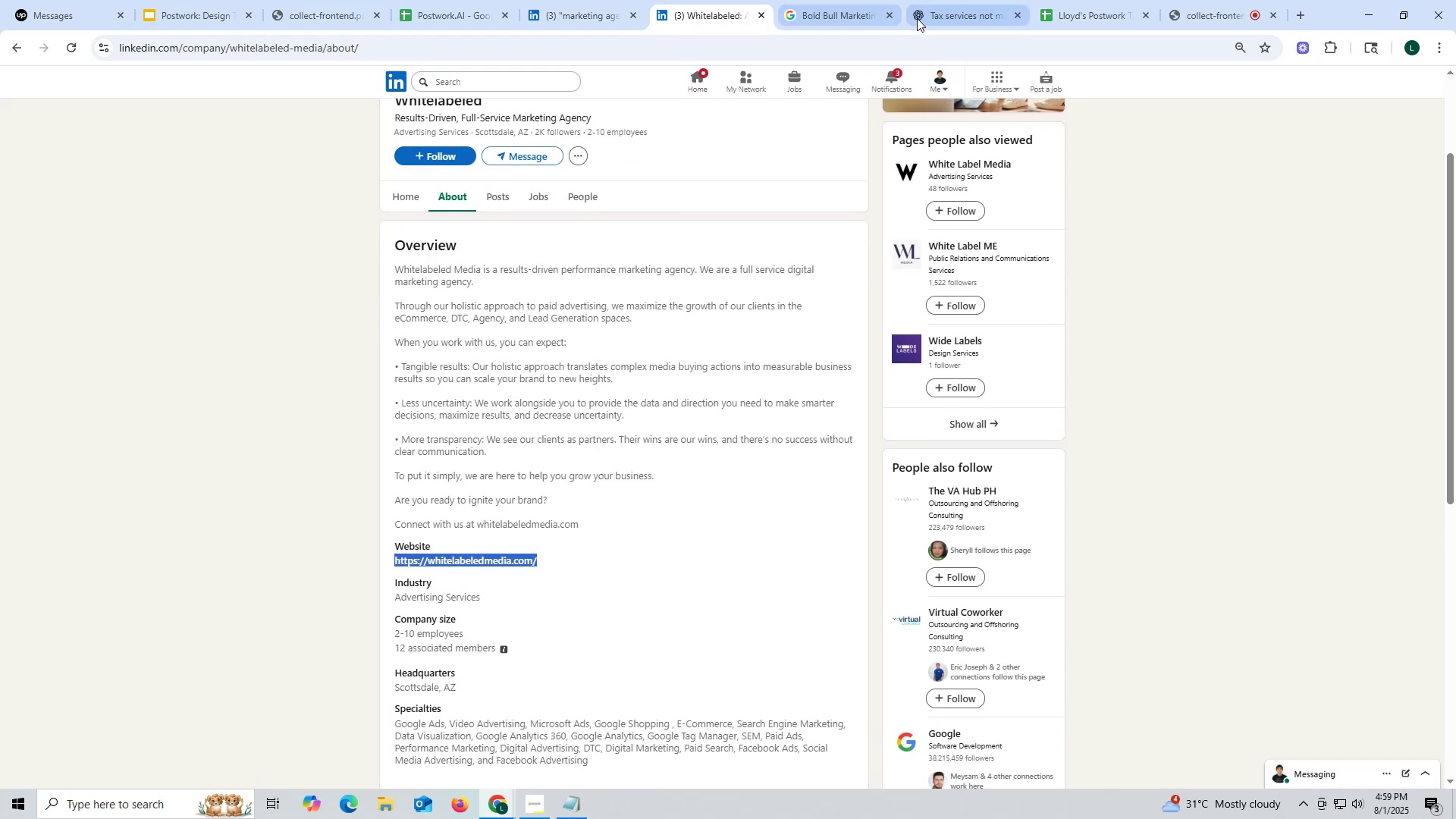 
left_click([952, 14])
 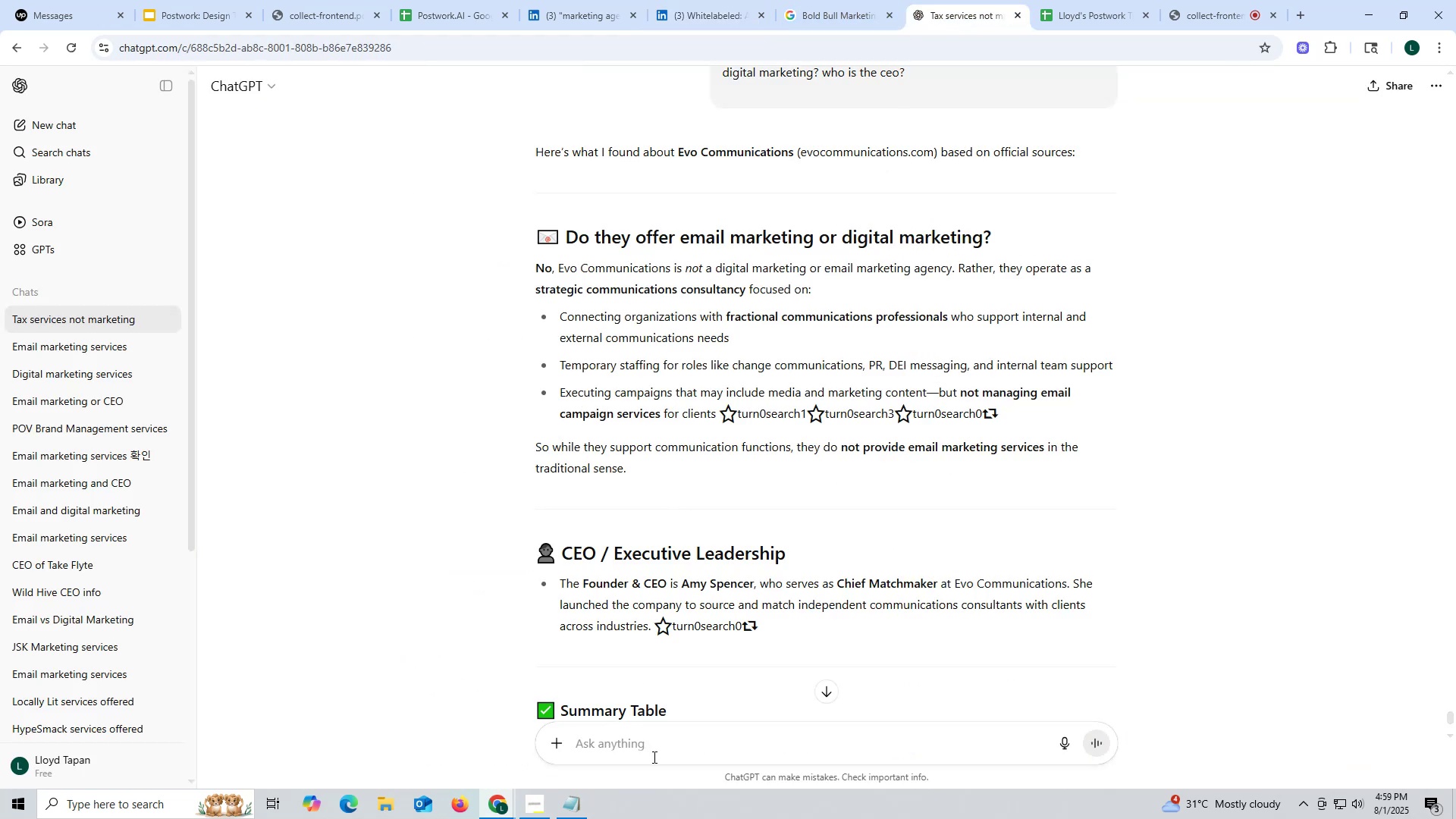 
left_click([657, 753])
 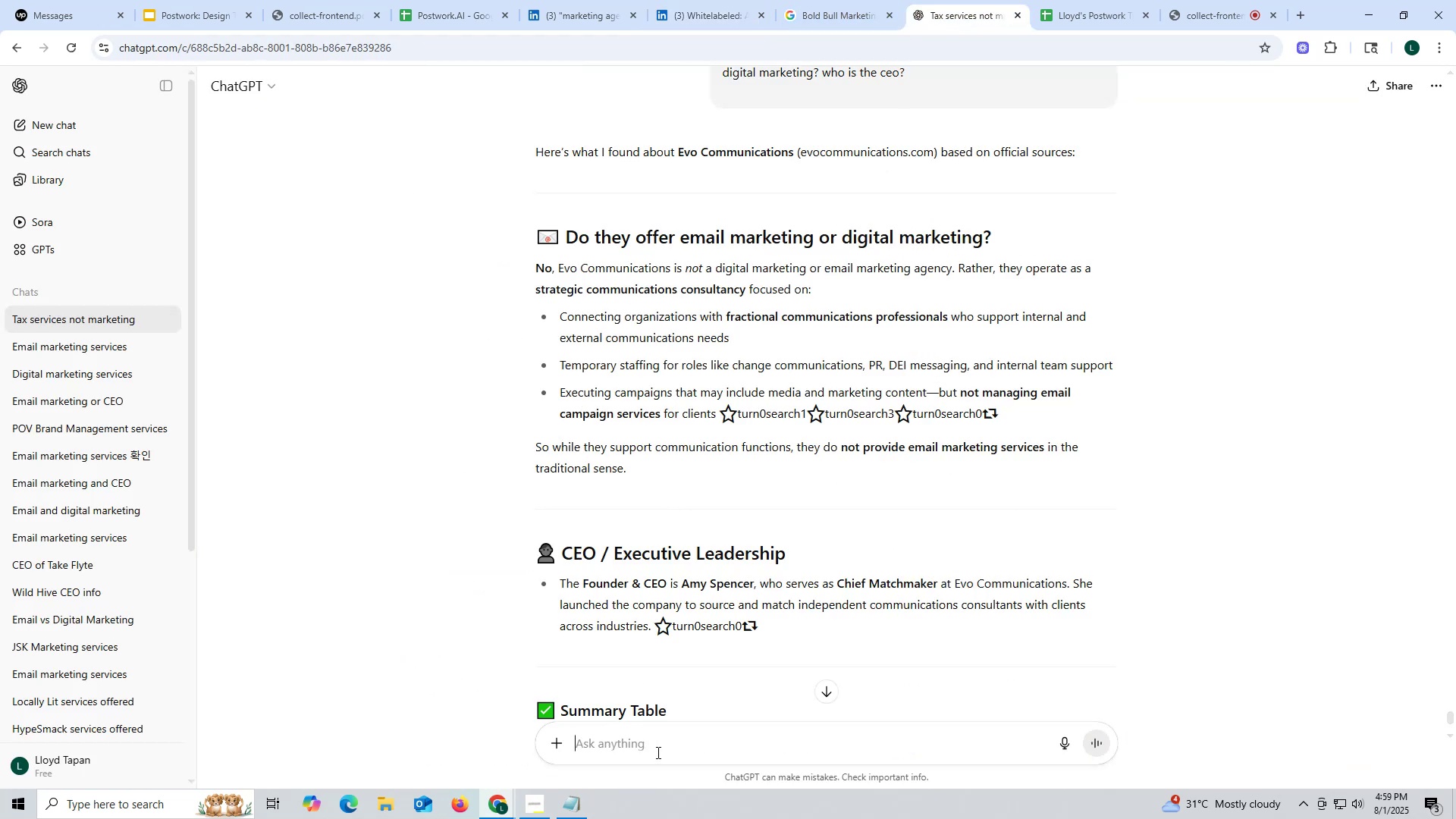 
key(Control+ControlLeft)
 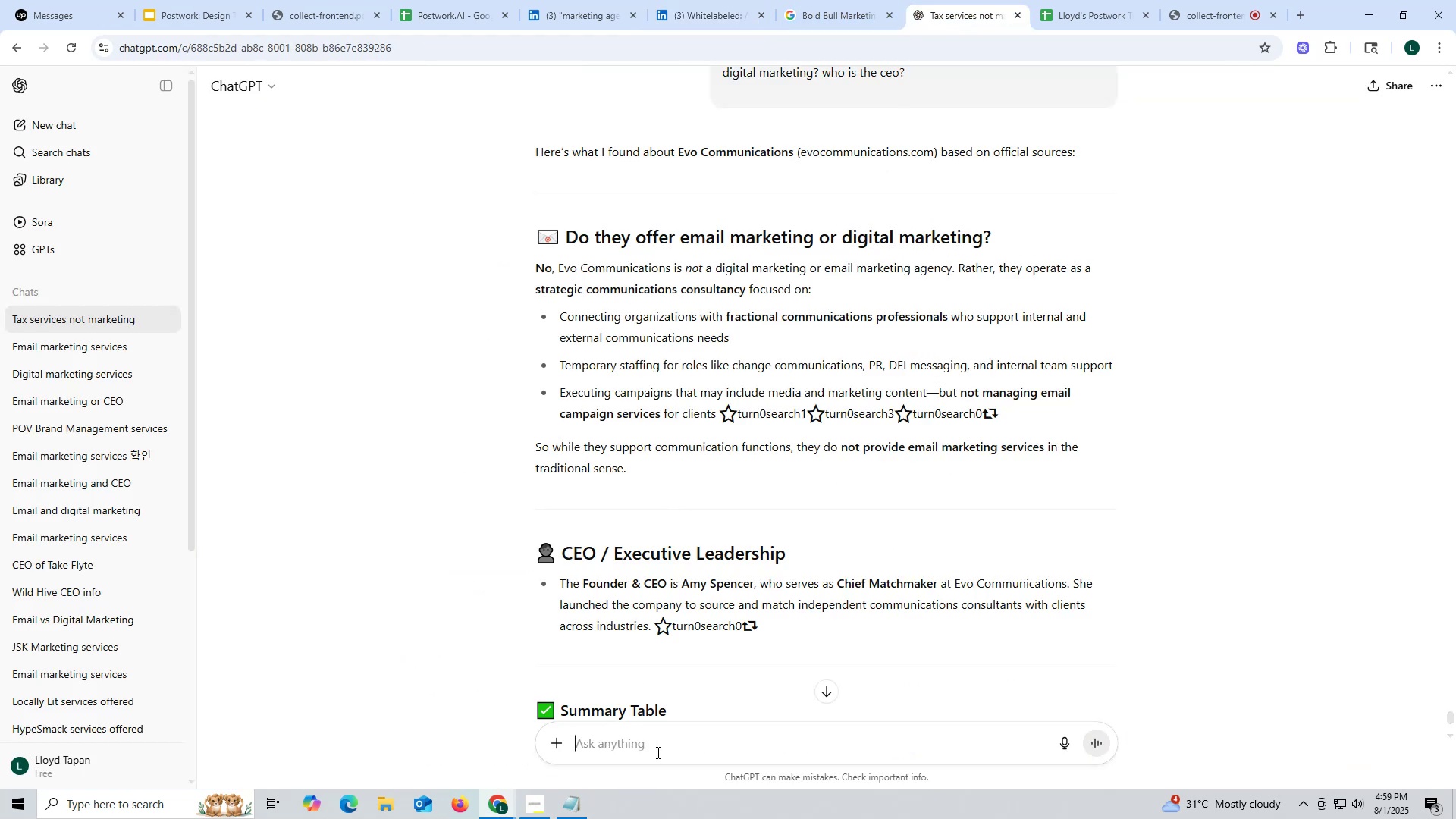 
key(Control+V)
 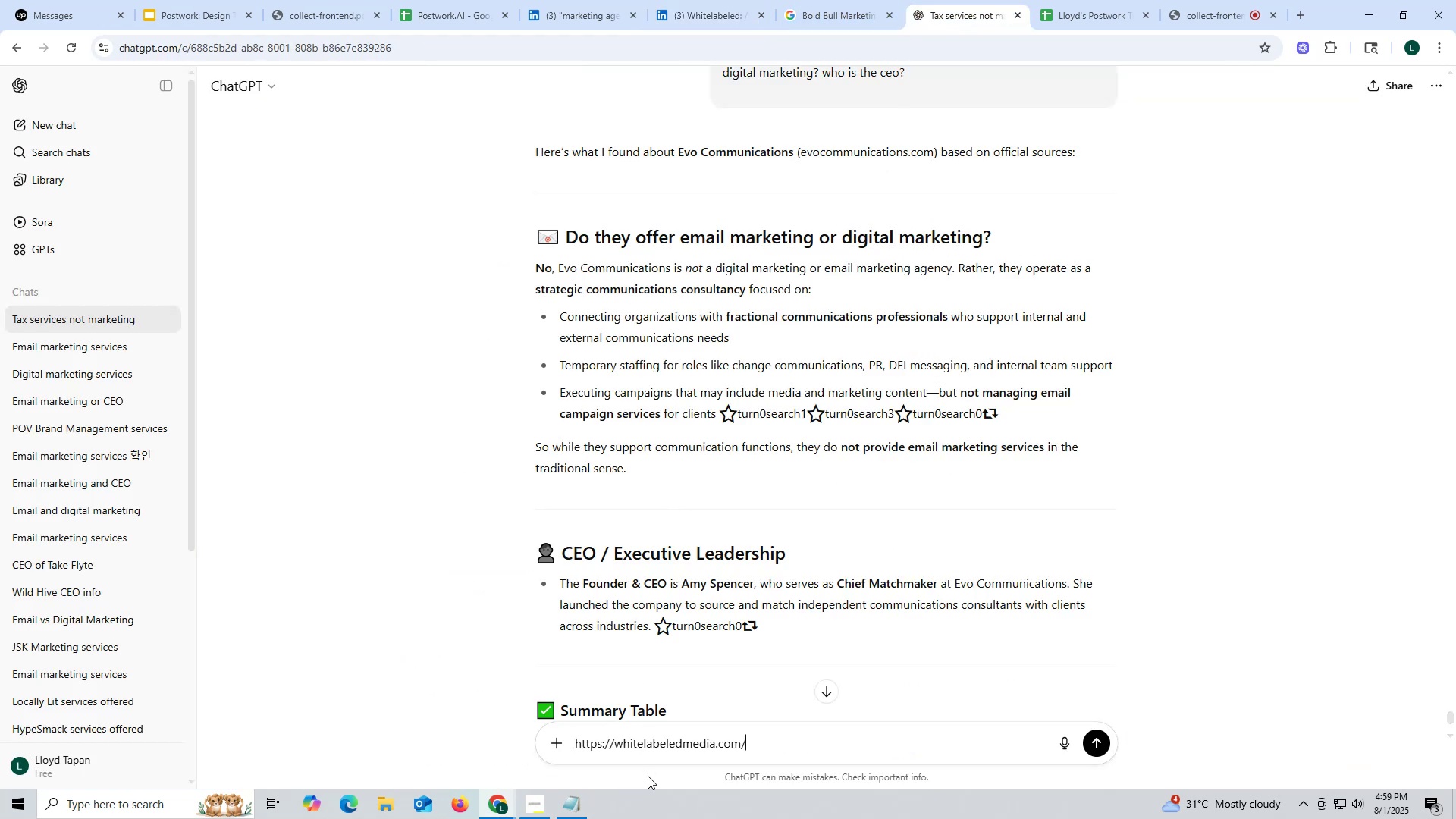 
key(Space)
 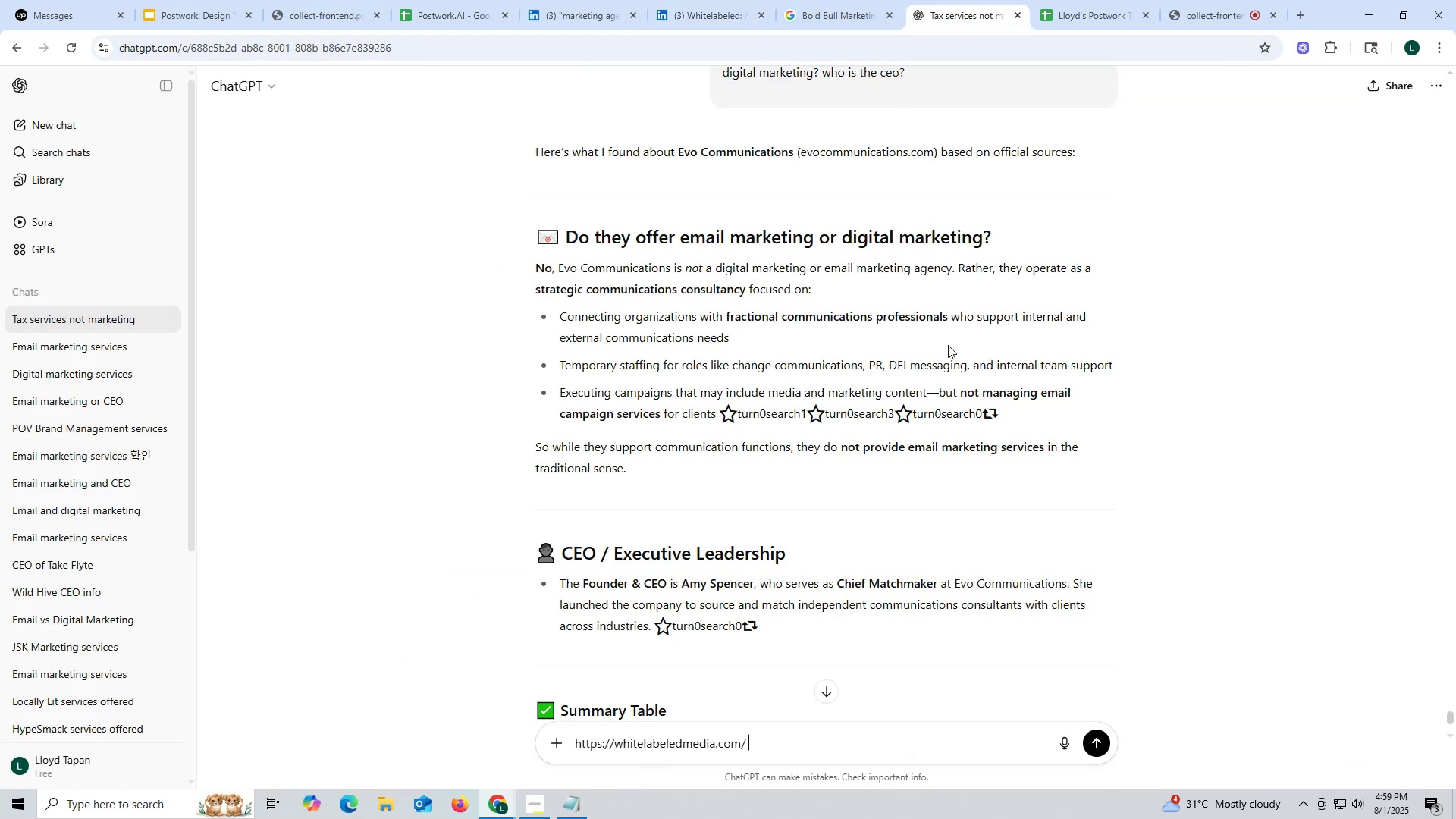 
scroll: coordinate [910, 219], scroll_direction: up, amount: 2.0
 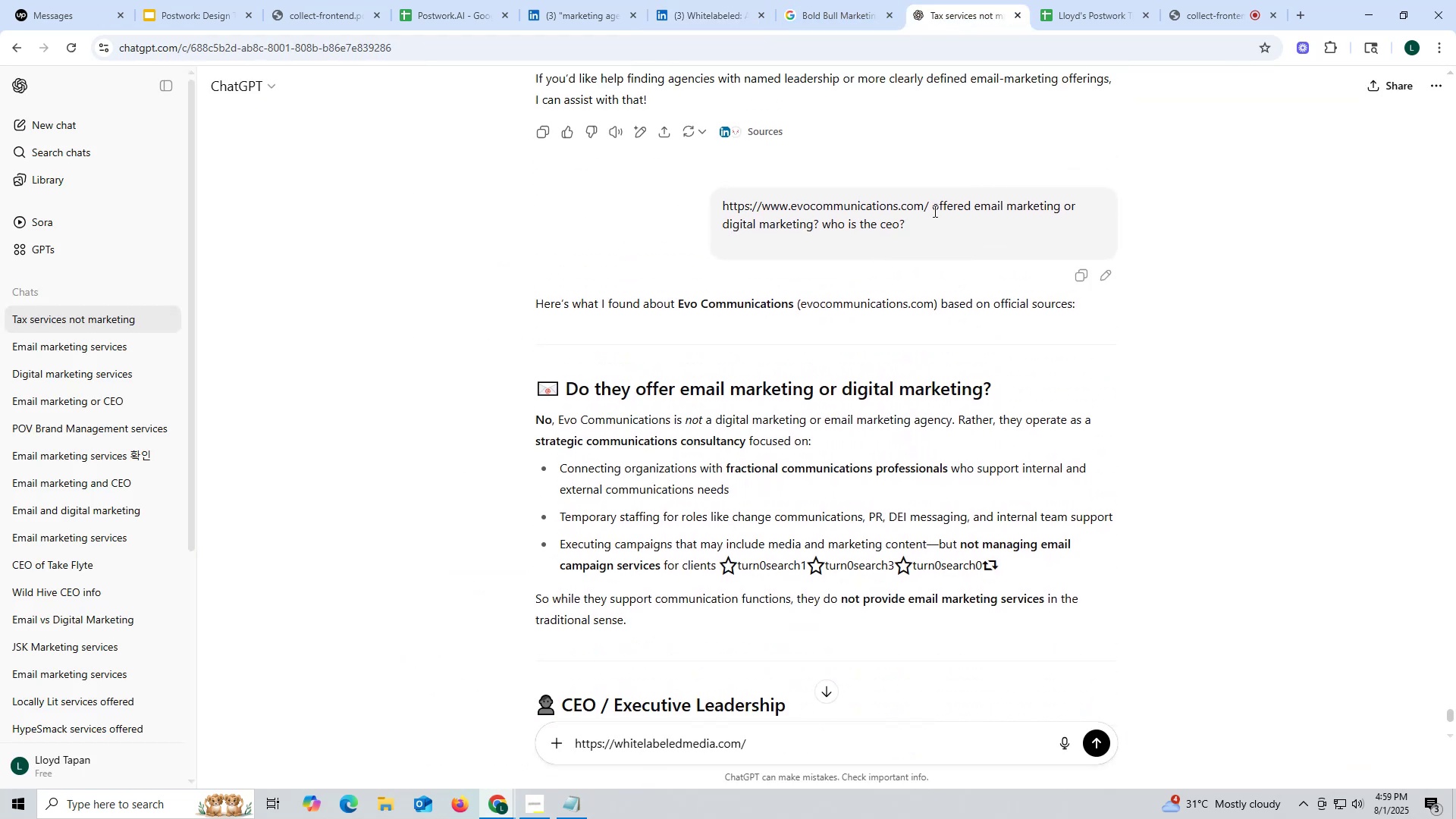 
left_click_drag(start_coordinate=[930, 207], to_coordinate=[962, 243])
 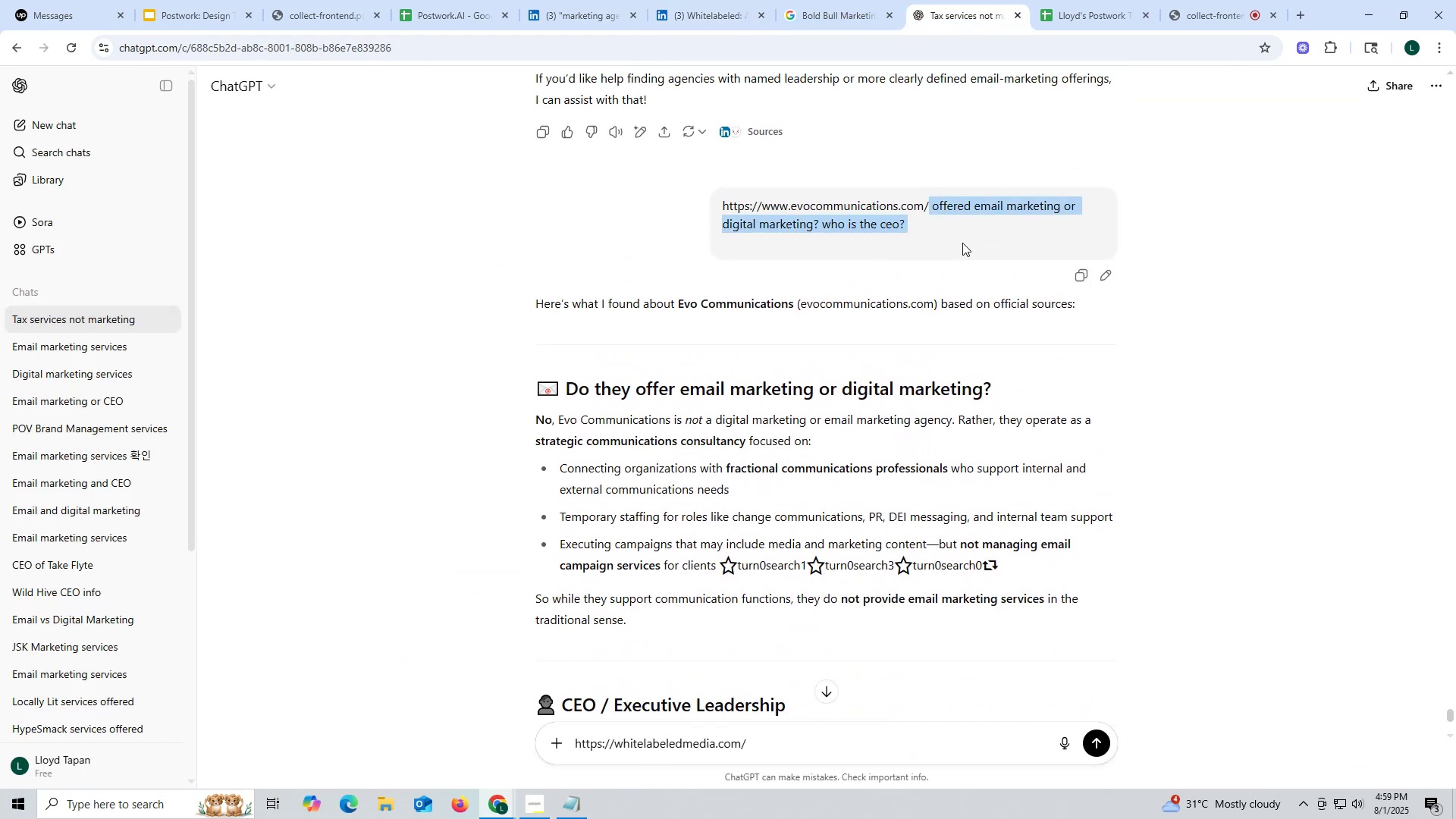 
key(Control+ControlLeft)
 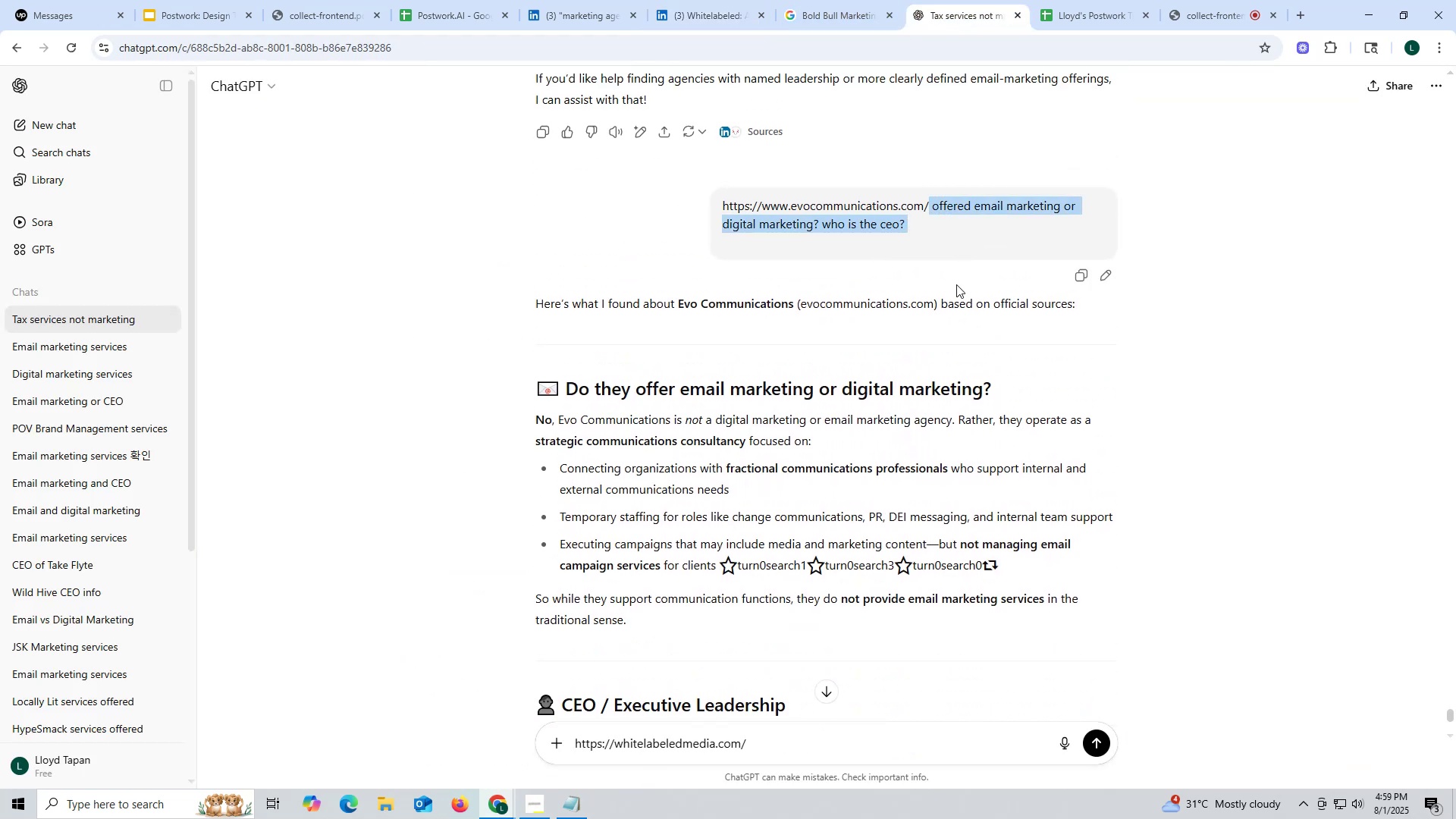 
key(Control+C)
 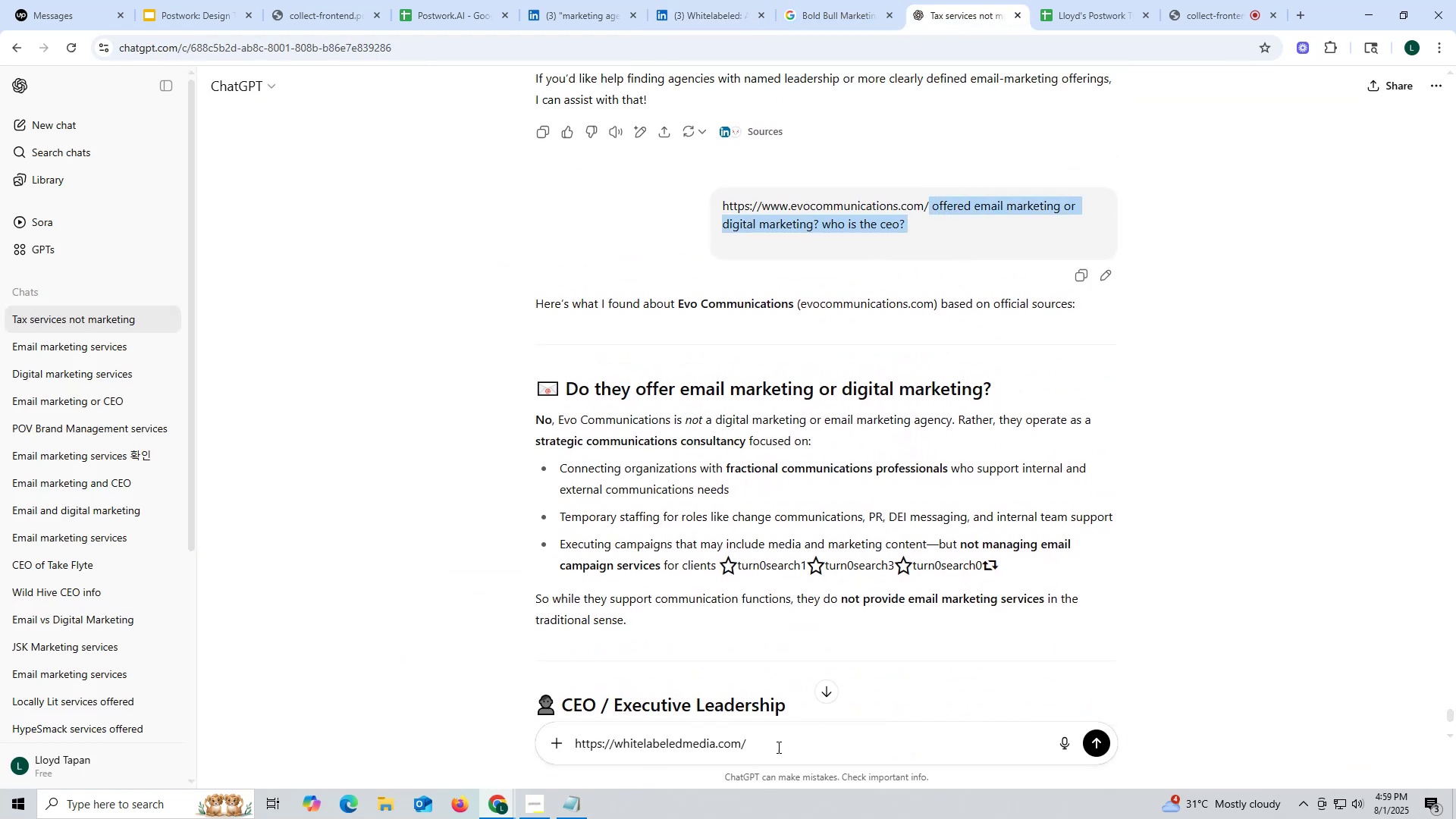 
left_click([780, 741])
 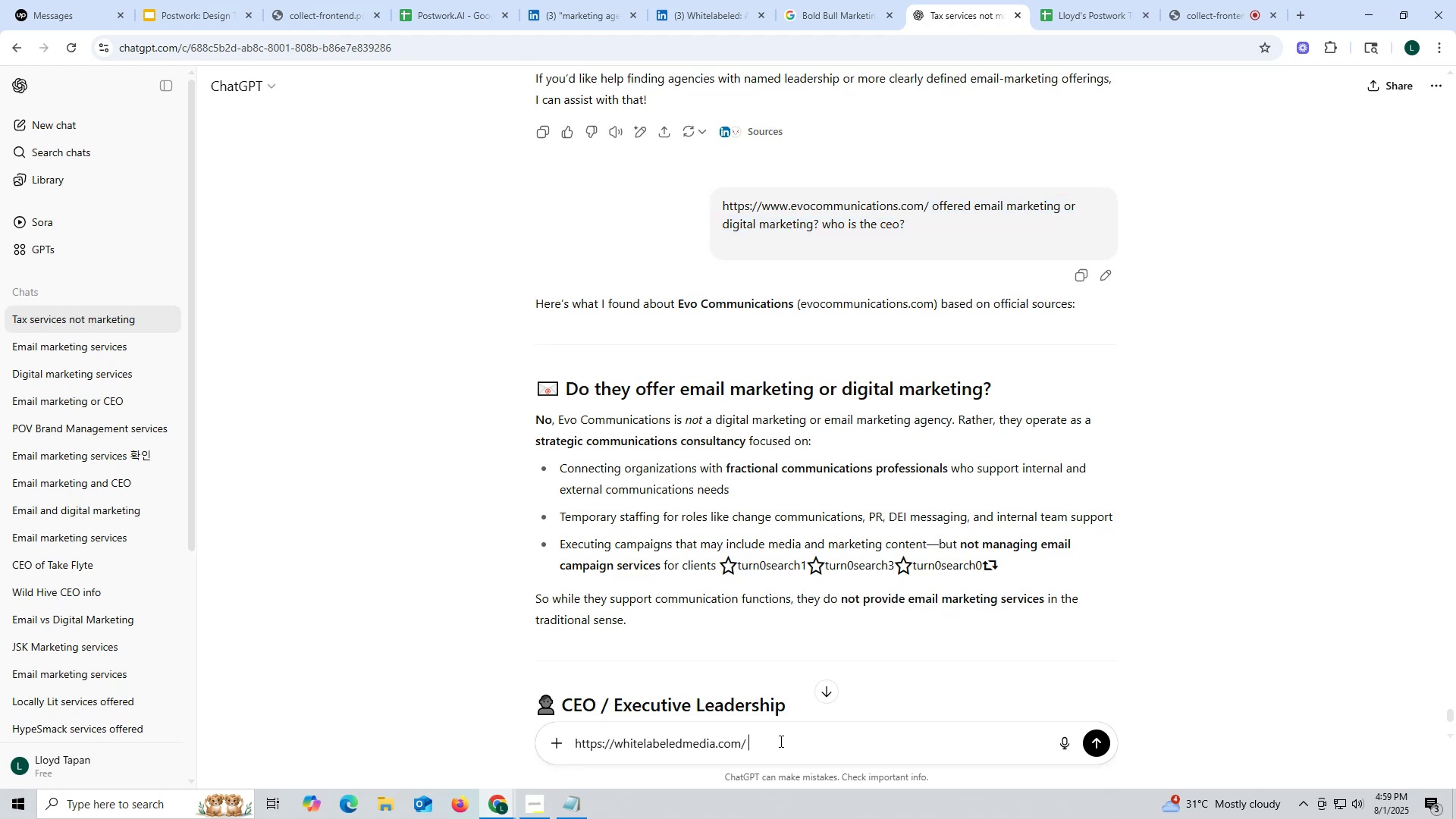 
key(Control+ControlLeft)
 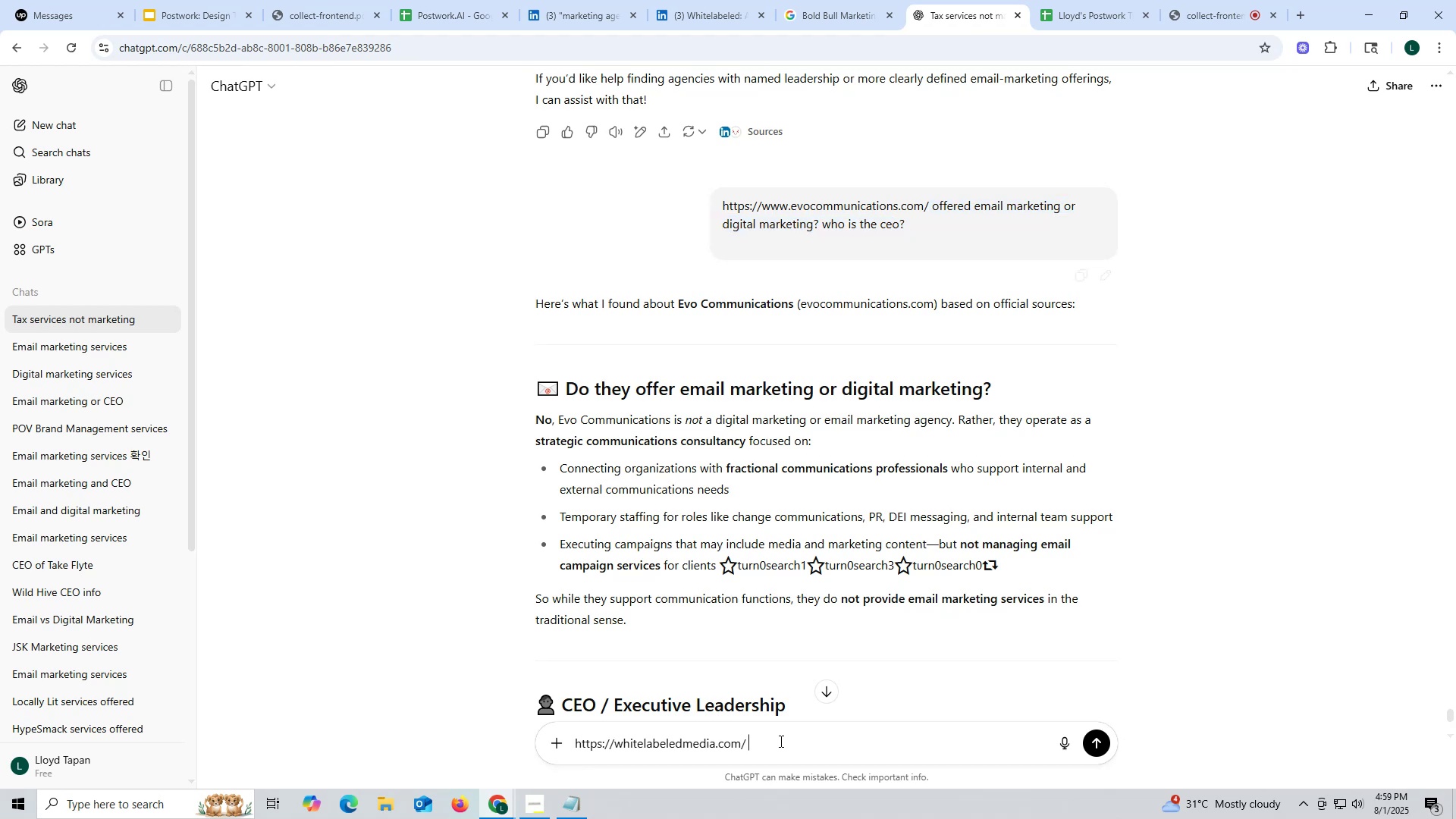 
key(Control+V)
 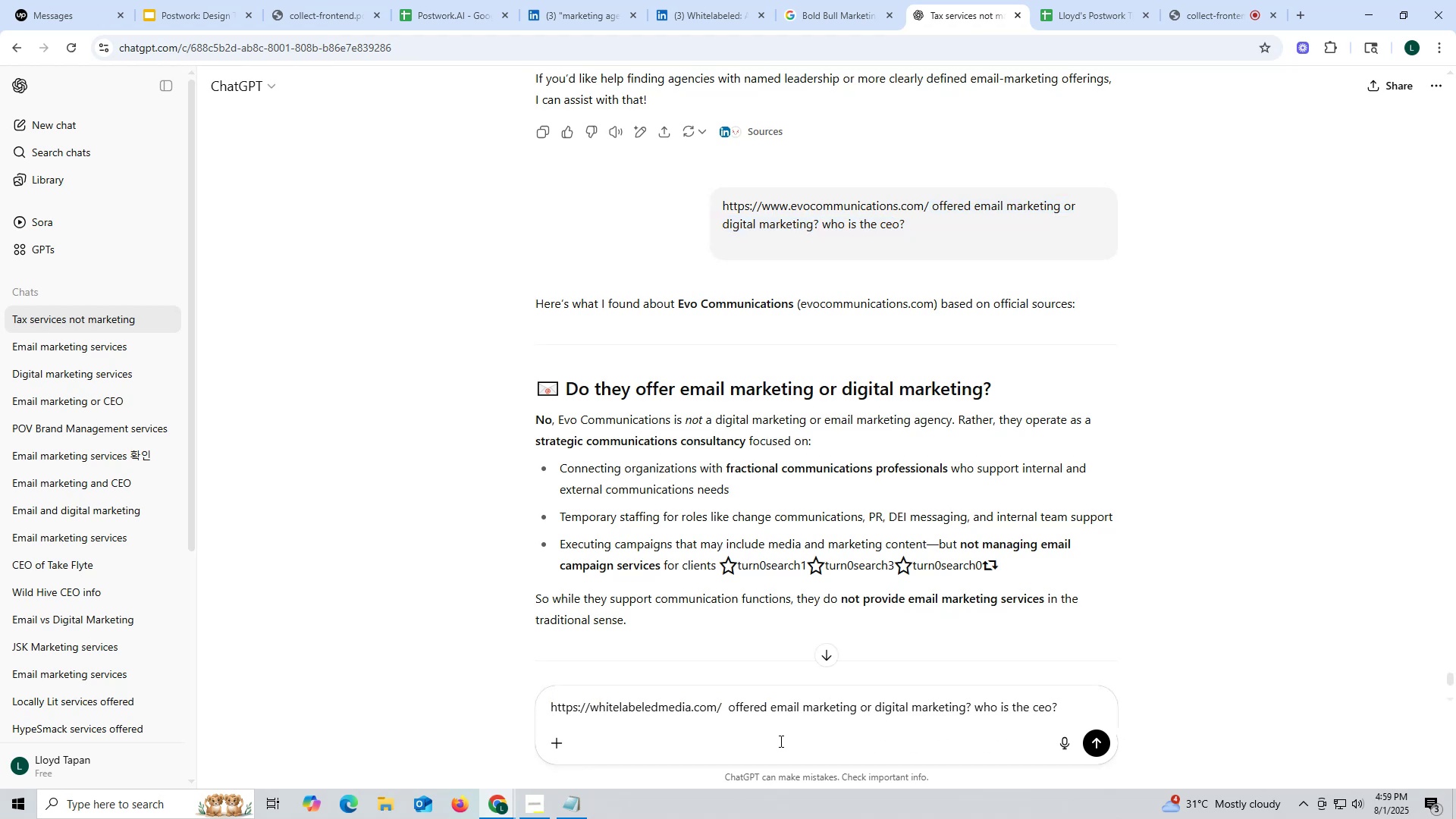 
key(Enter)
 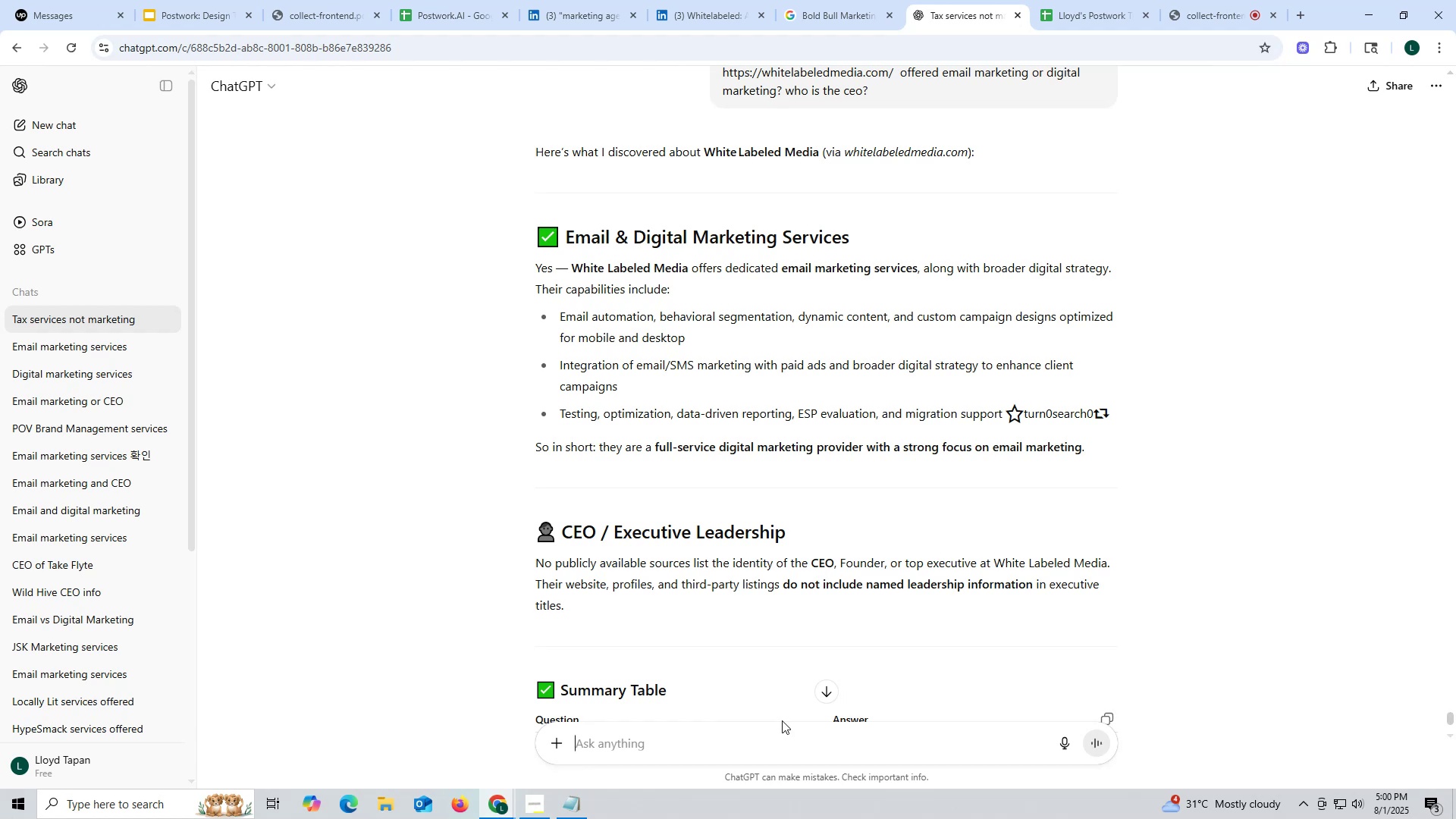 
wait(16.57)
 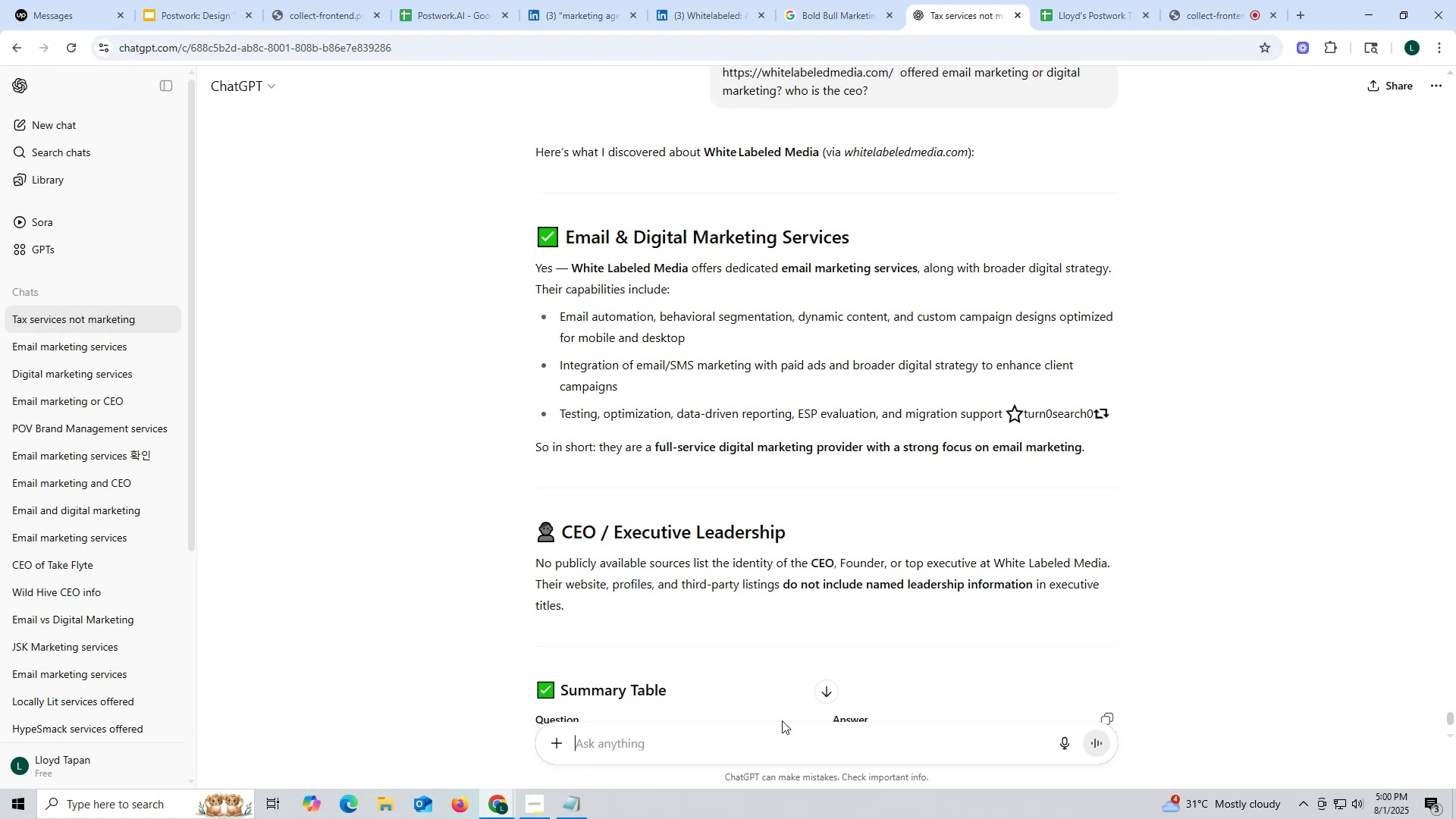 
scroll: coordinate [754, 320], scroll_direction: up, amount: 1.0
 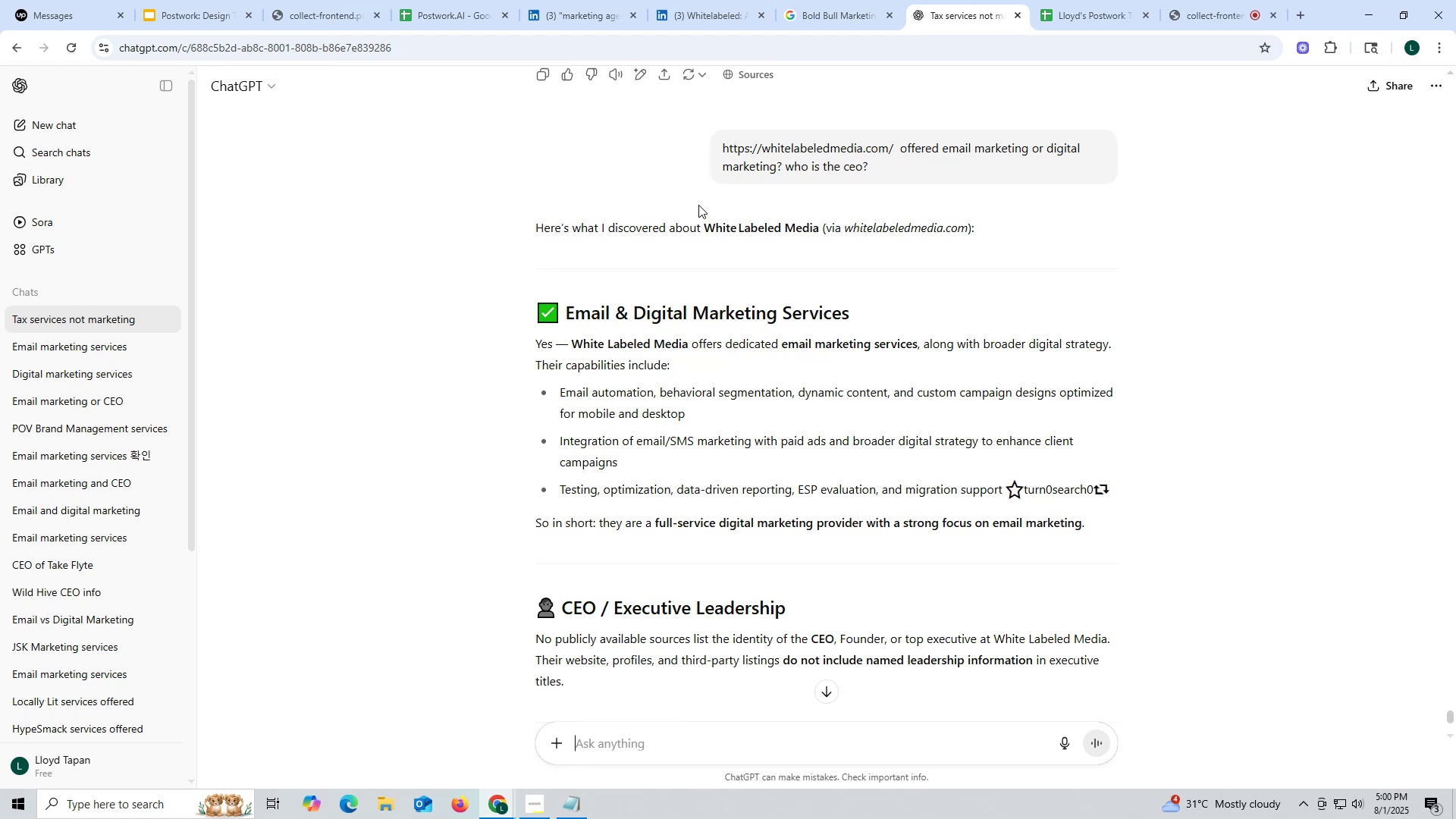 
left_click([714, 5])
 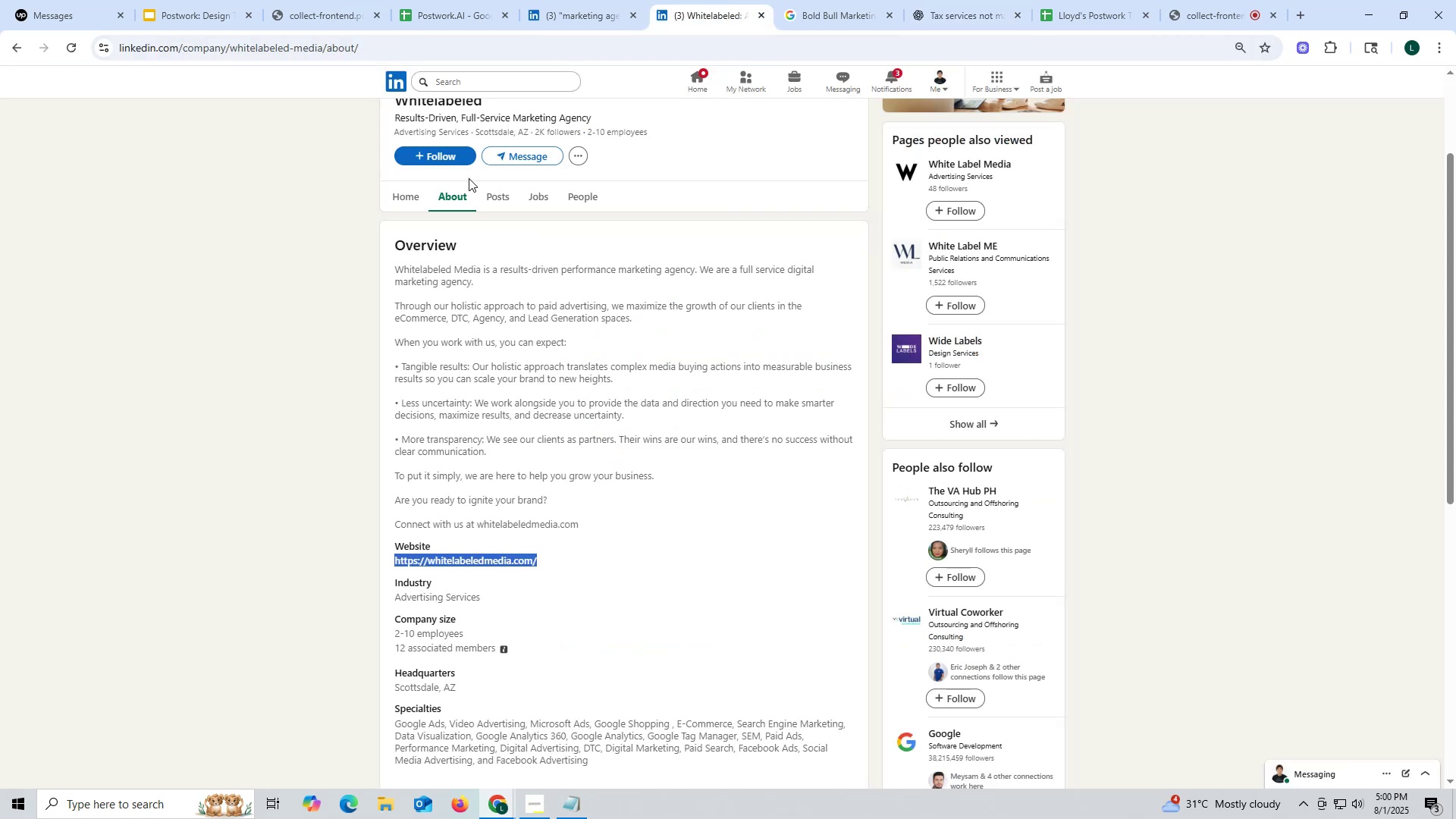 
scroll: coordinate [486, 223], scroll_direction: up, amount: 3.0
 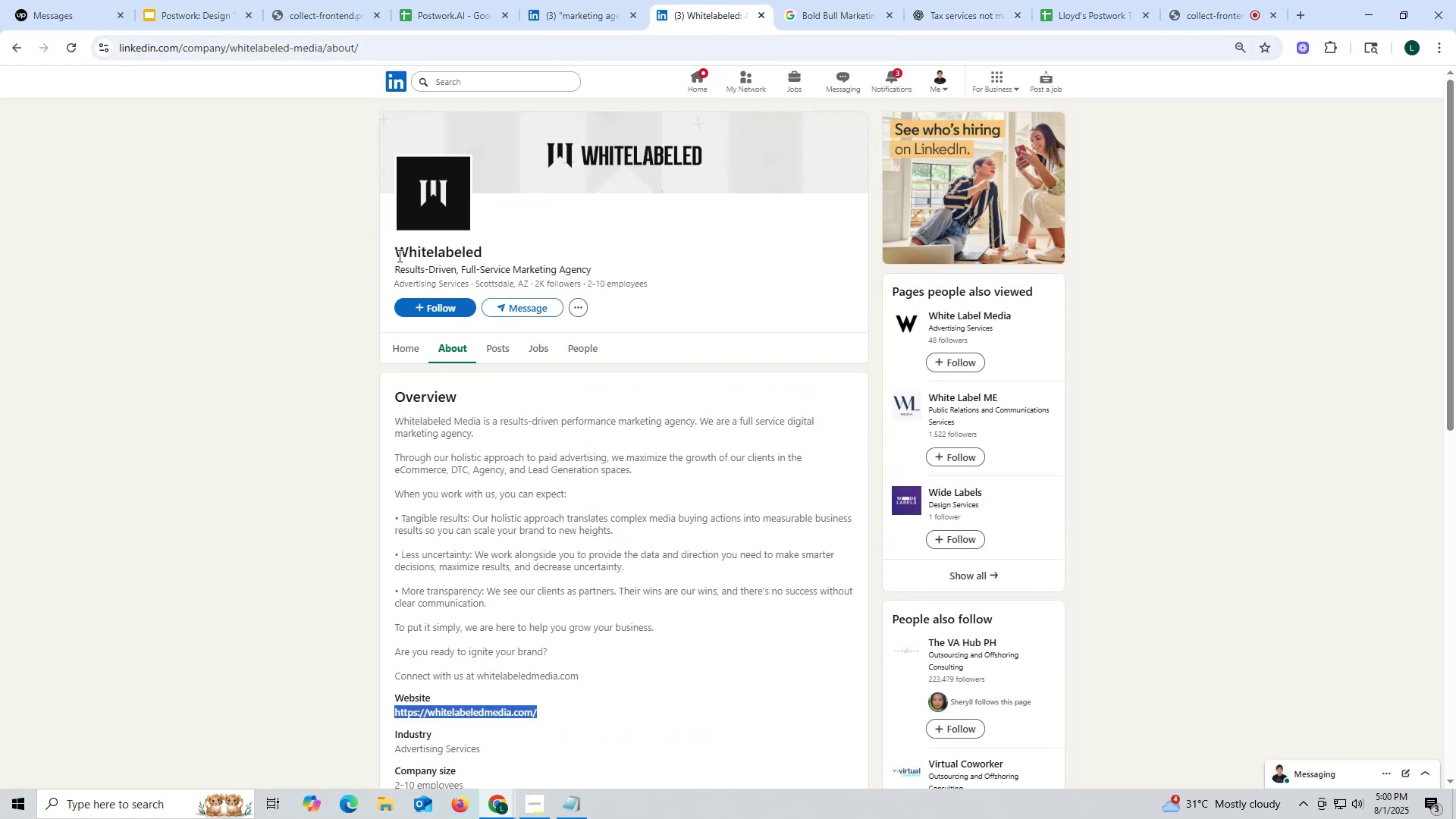 
left_click_drag(start_coordinate=[388, 252], to_coordinate=[533, 250])
 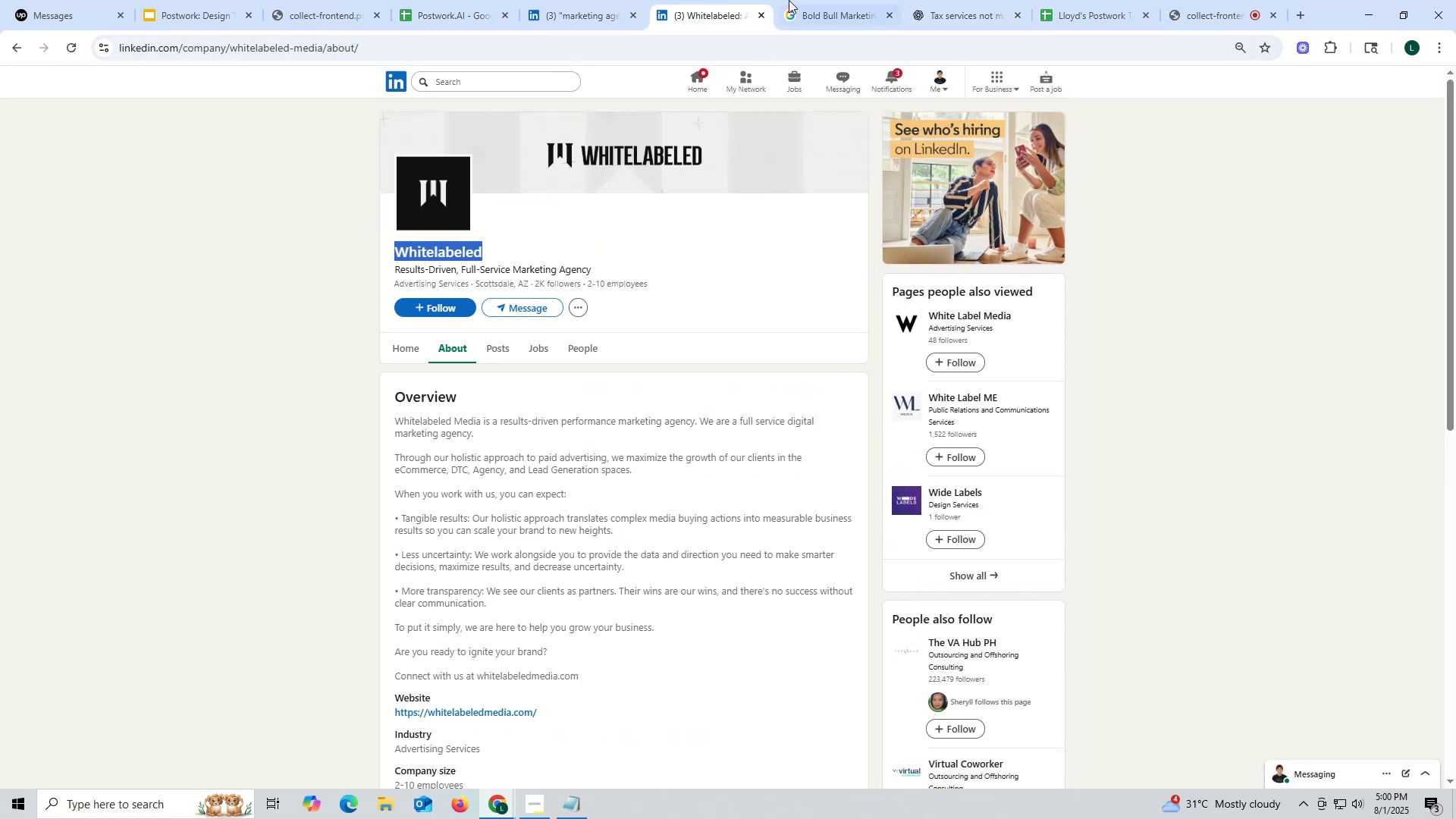 
key(Control+ControlLeft)
 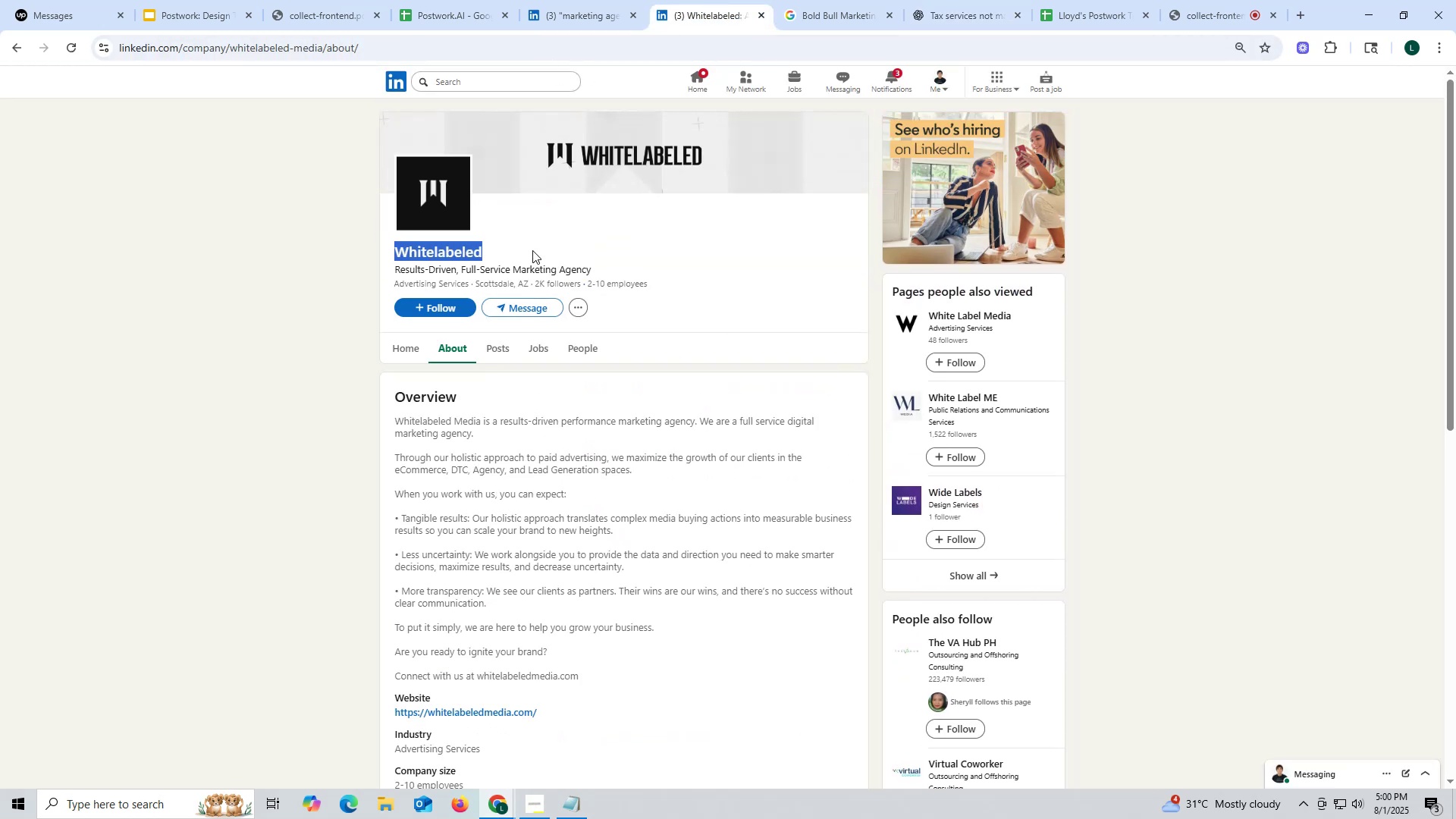 
key(Control+ControlLeft)
 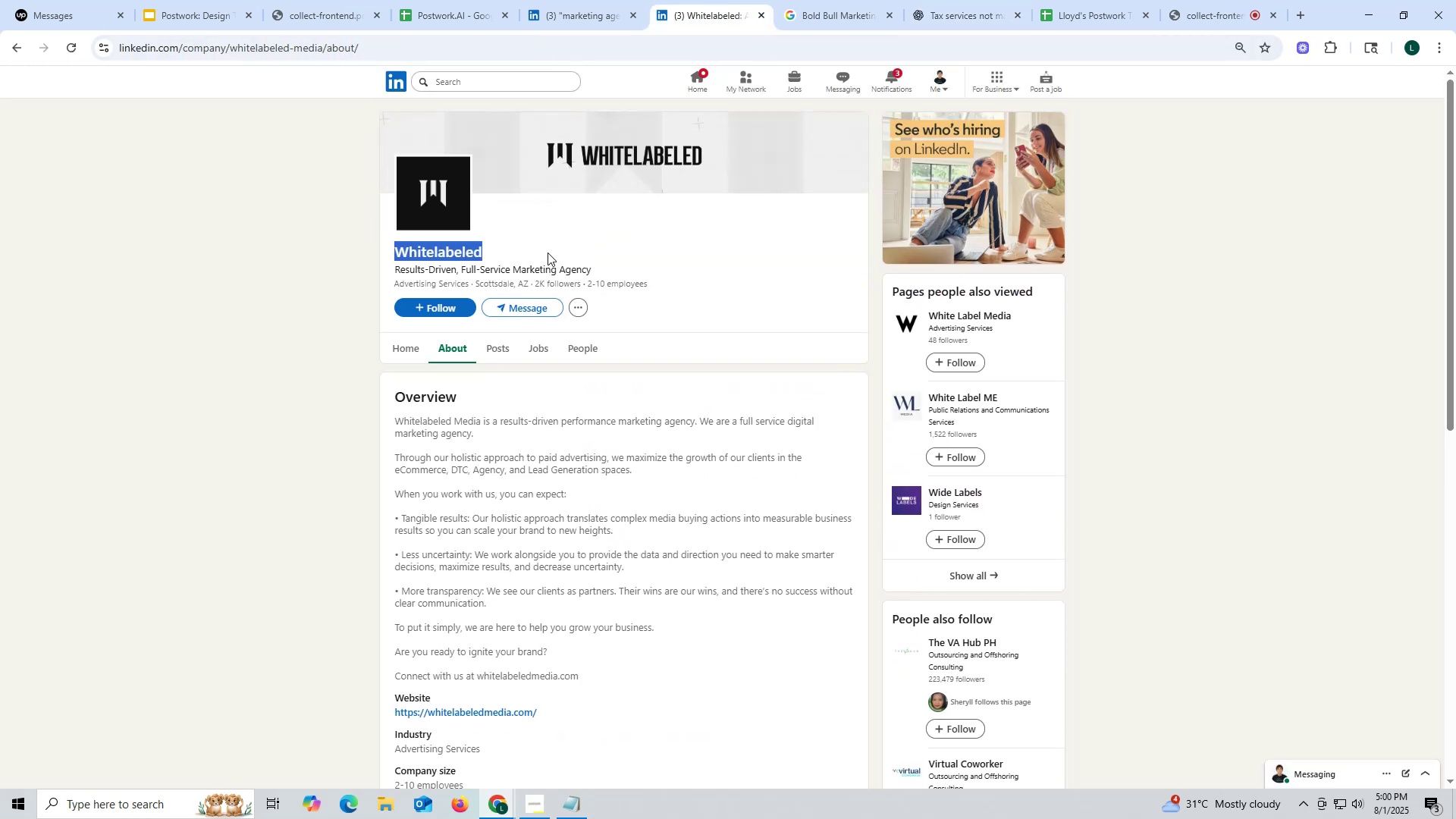 
key(Control+C)
 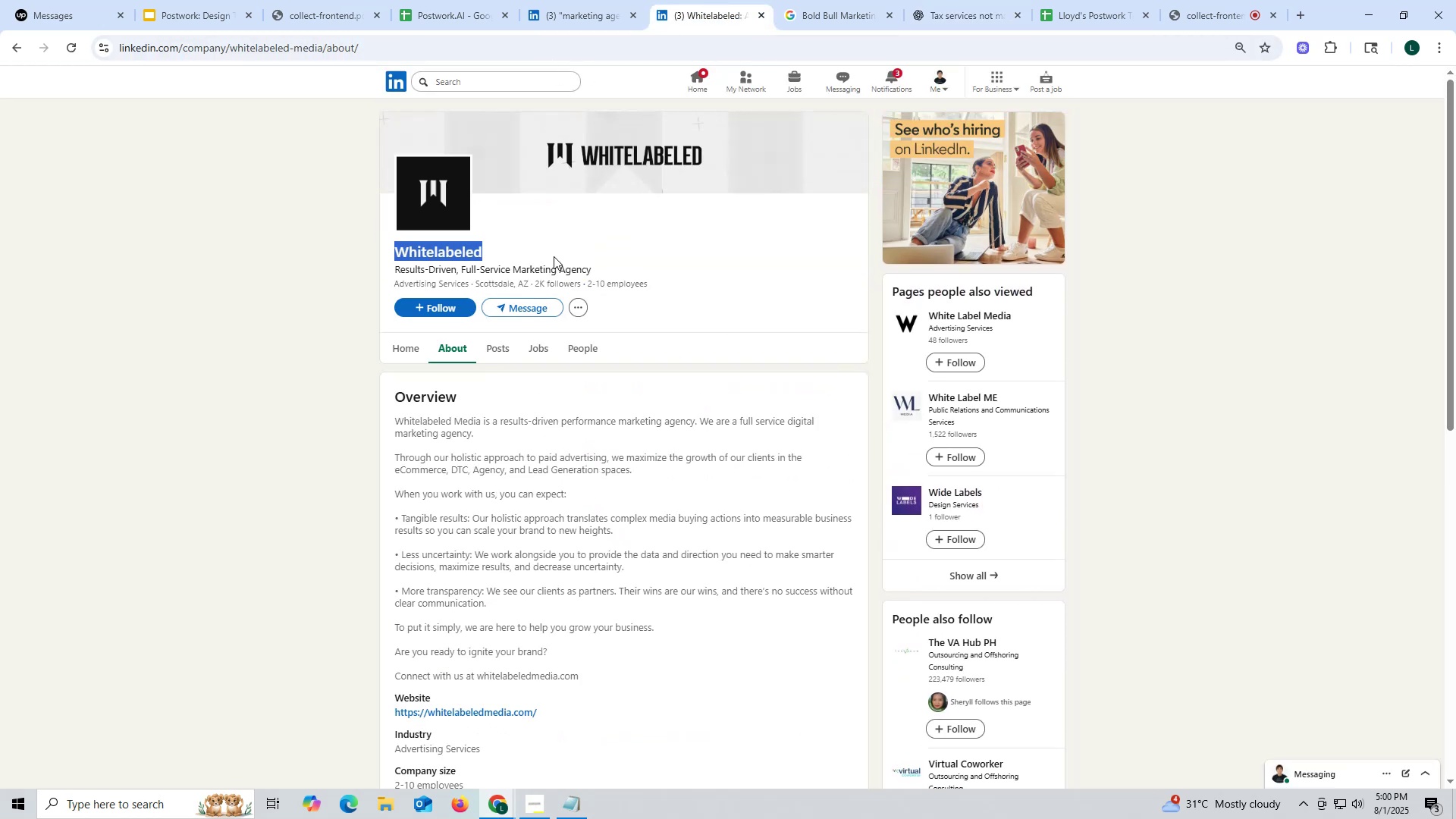 
key(Control+ControlLeft)
 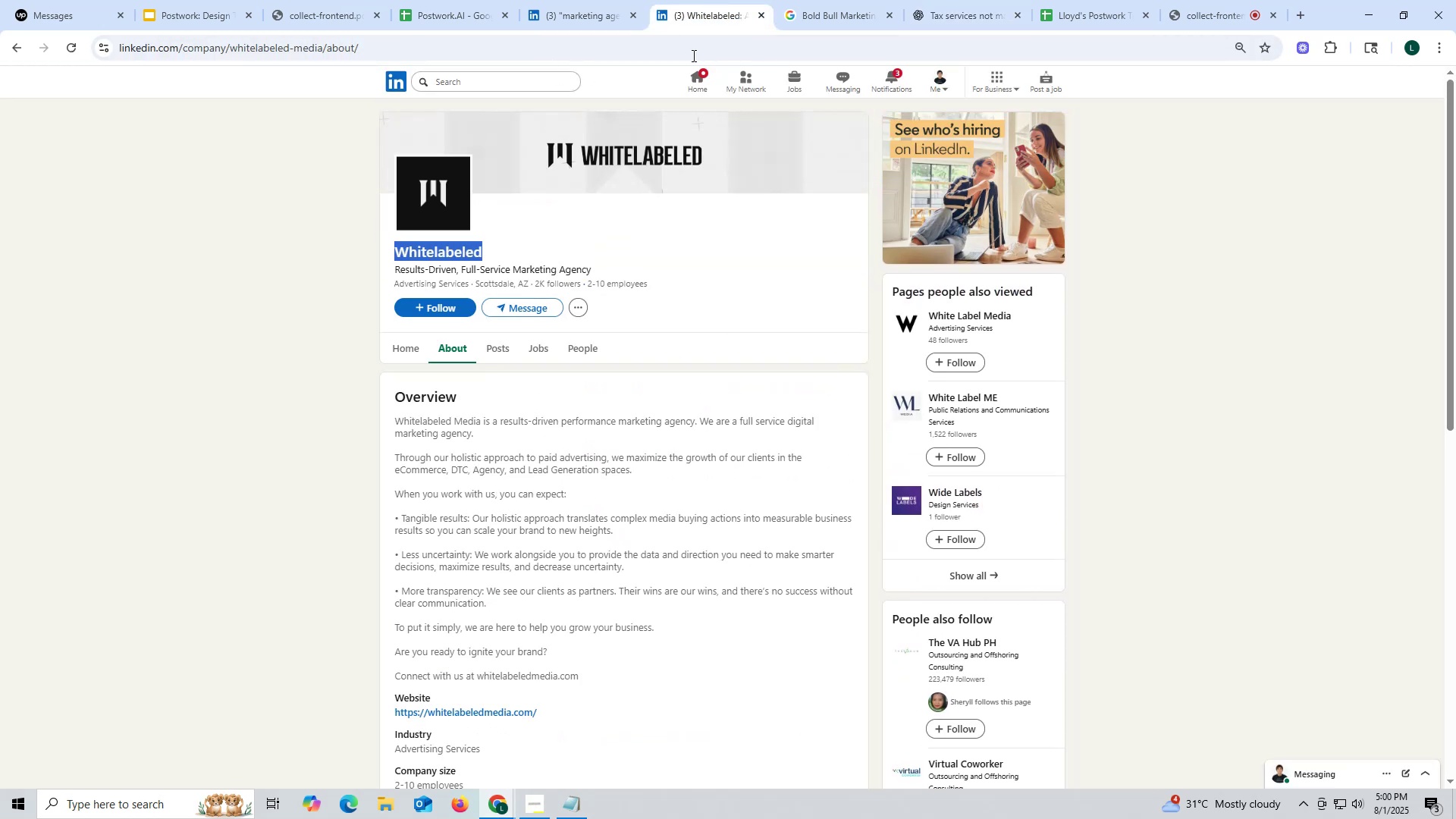 
key(Control+C)
 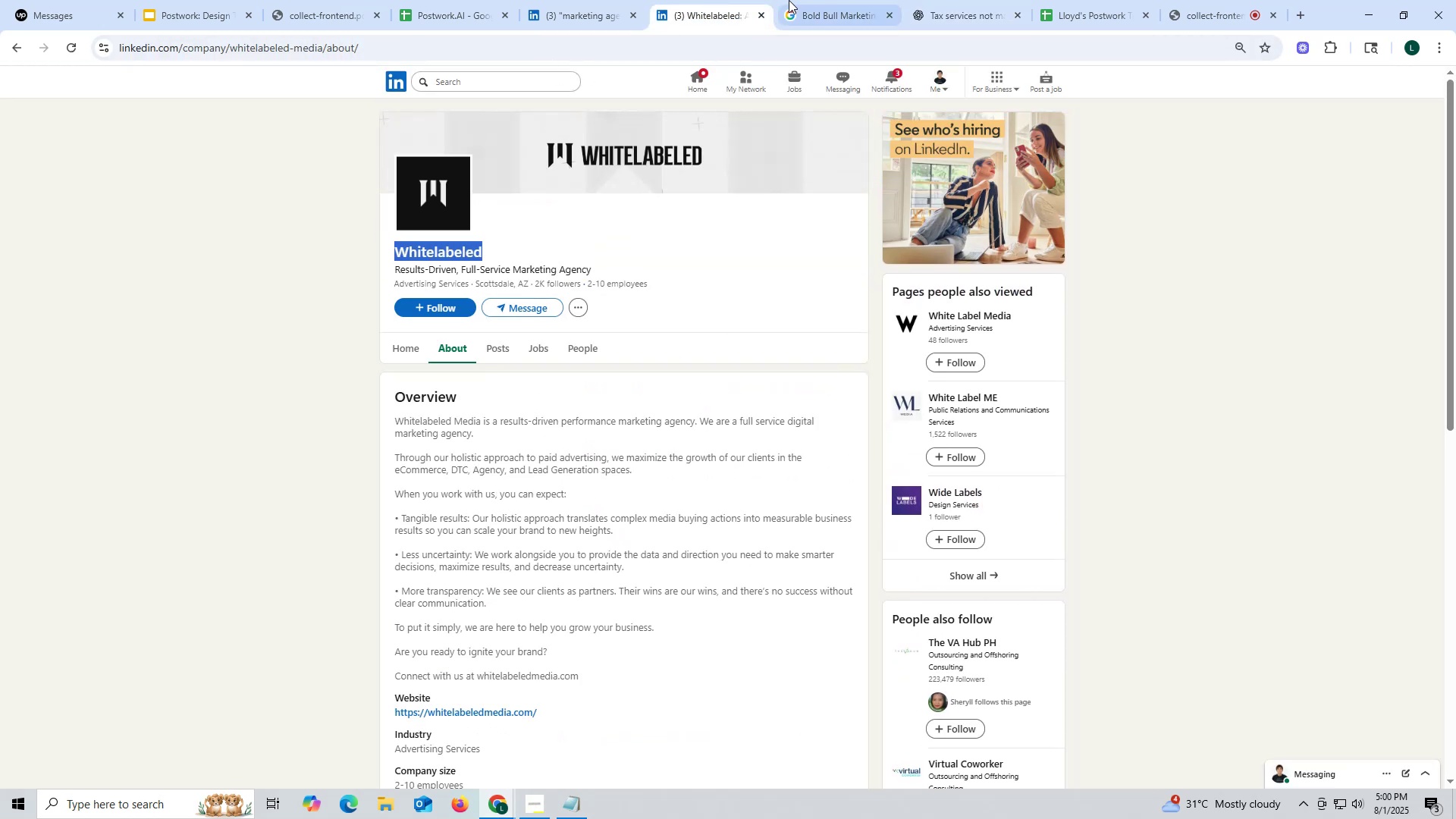 
key(Control+ControlLeft)
 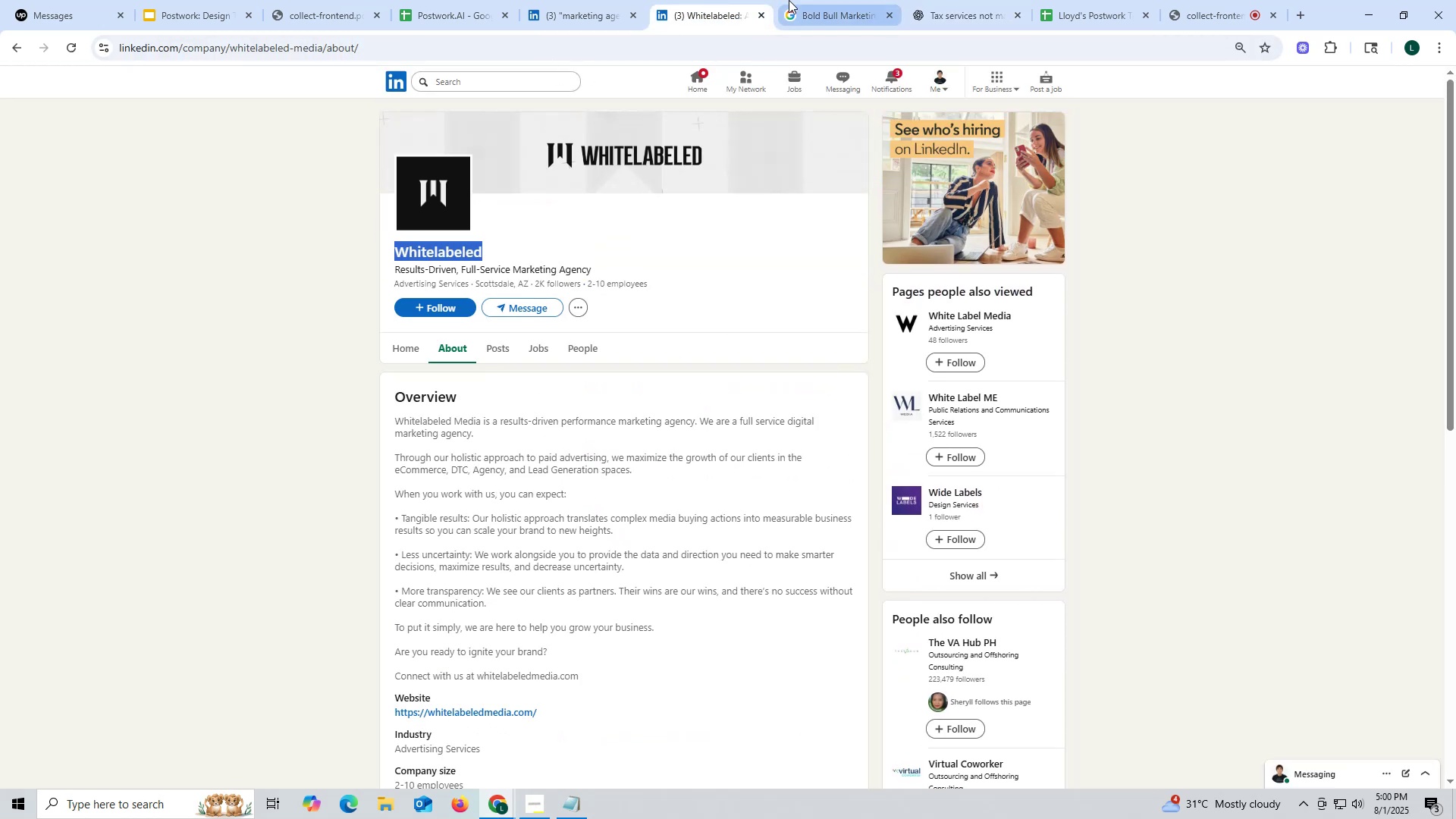 
key(Control+C)
 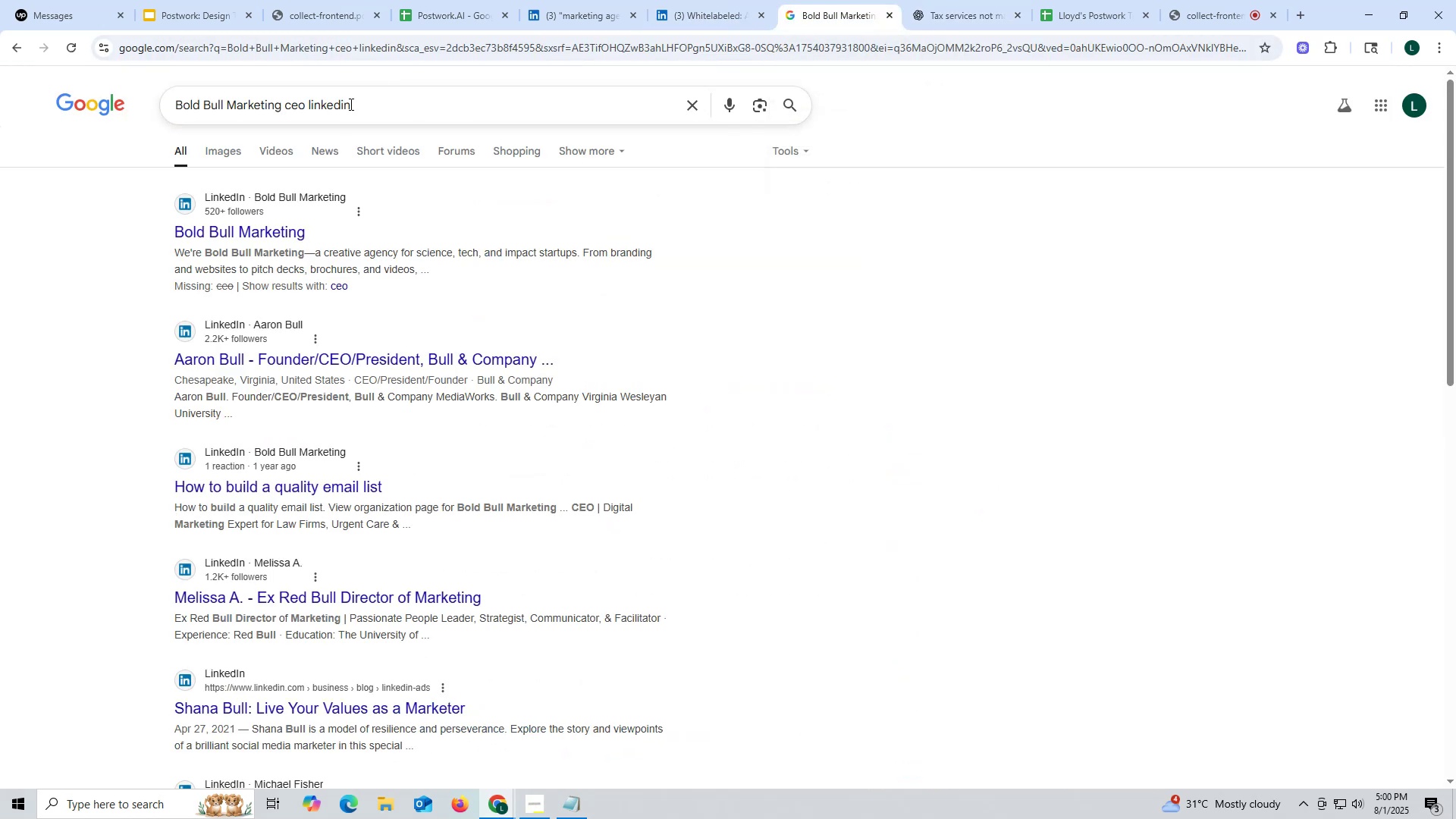 
left_click_drag(start_coordinate=[282, 106], to_coordinate=[63, 106])
 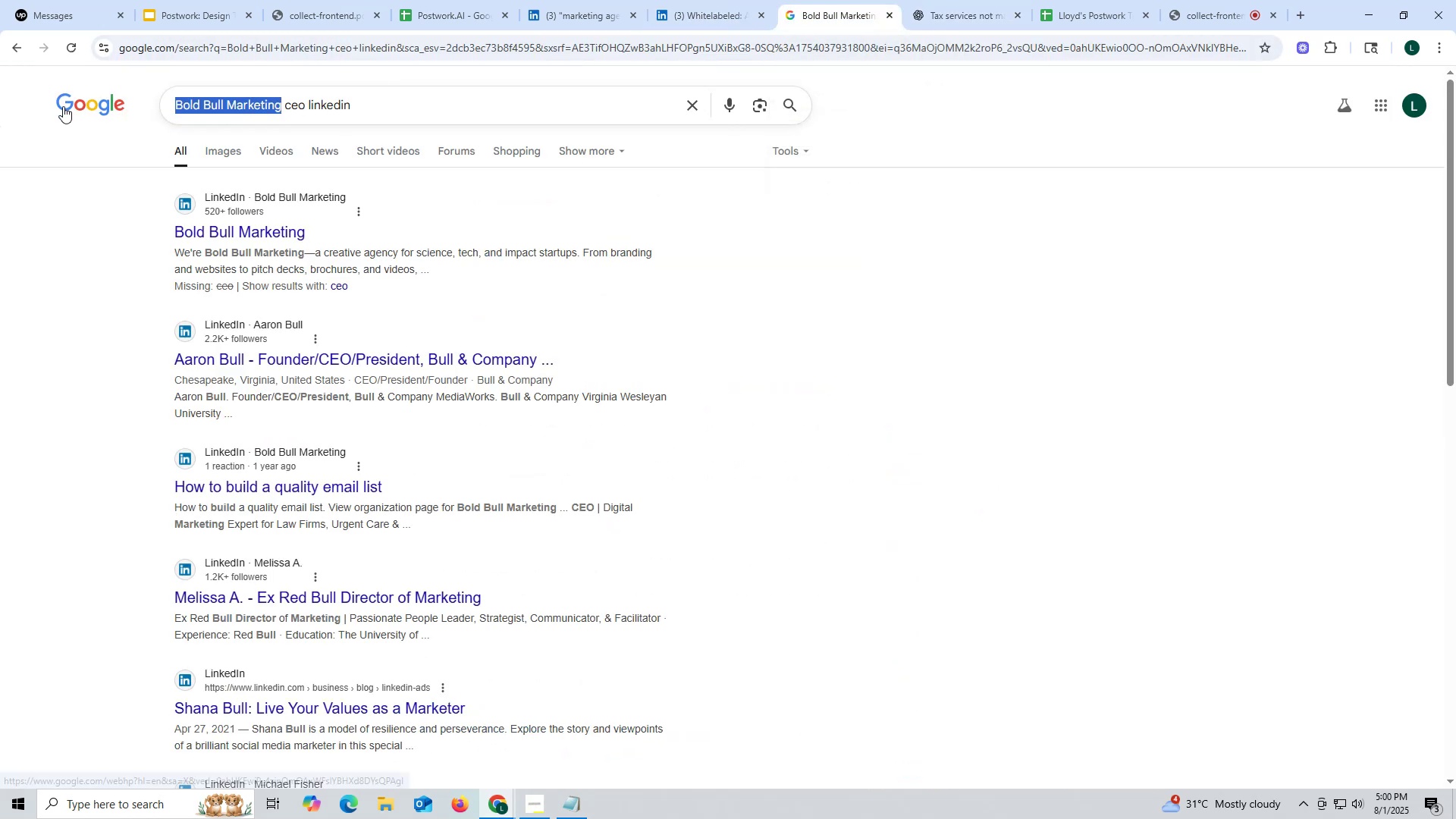 
key(Control+ControlLeft)
 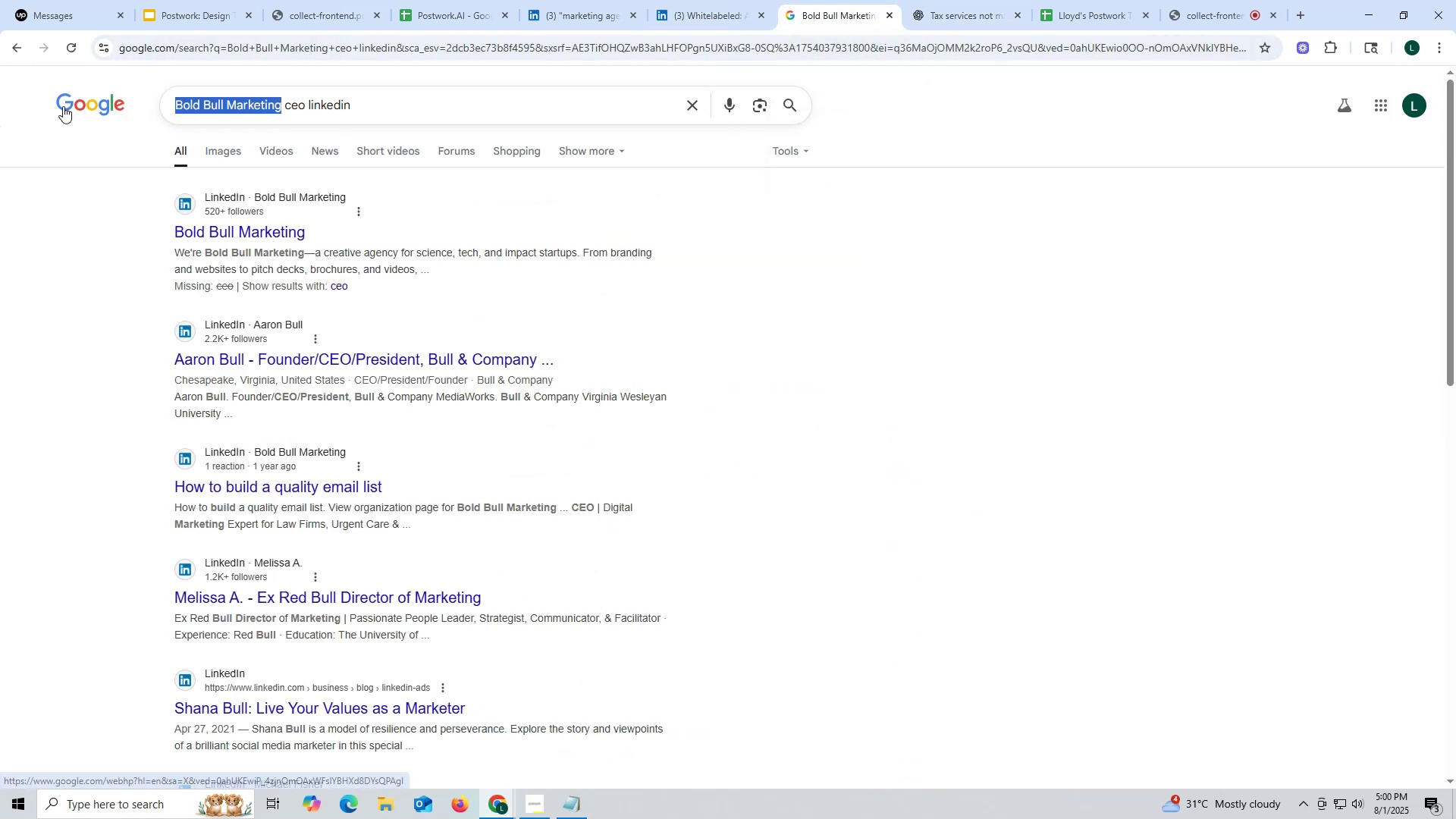 
key(Control+V)
 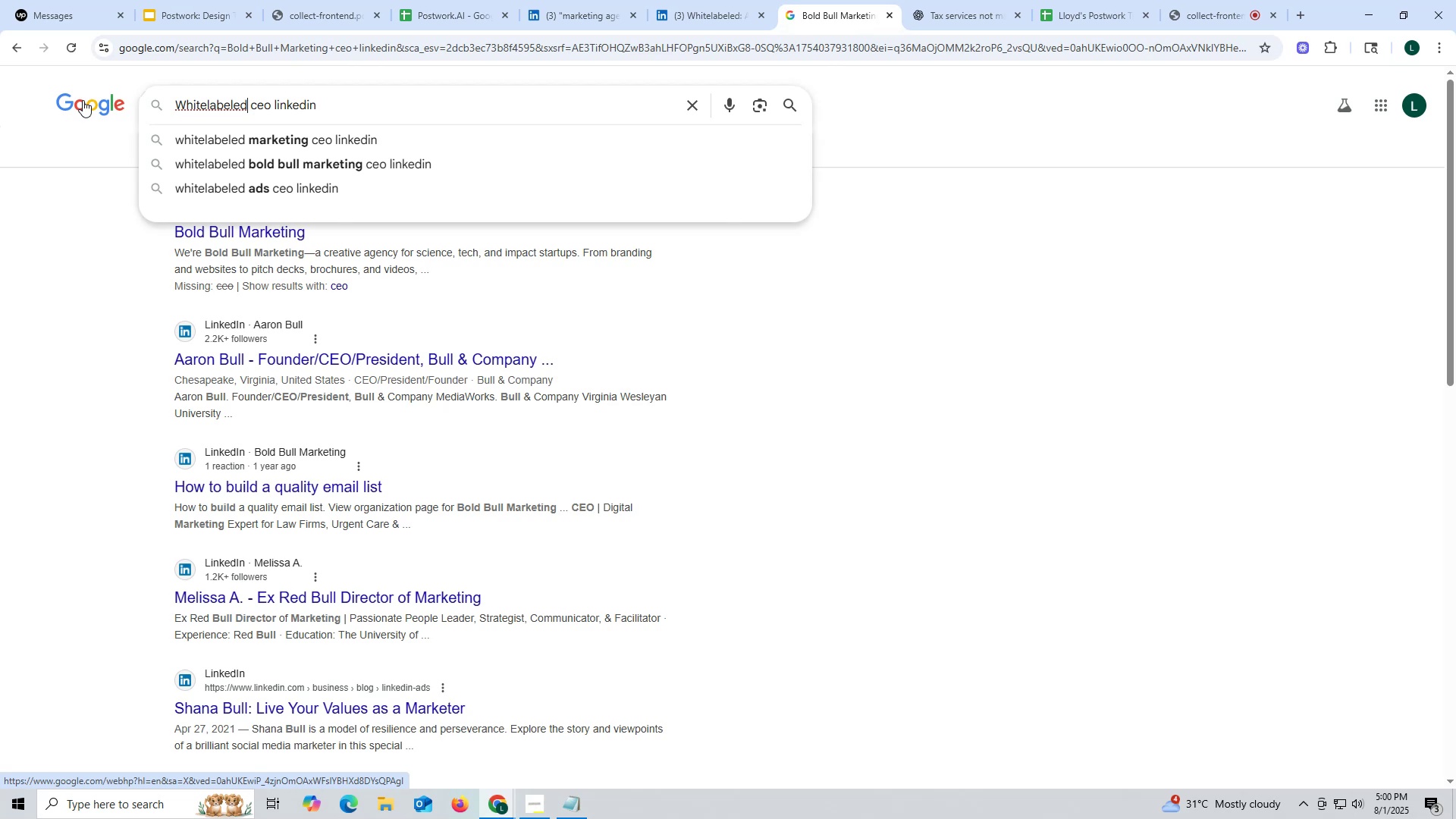 
key(Enter)
 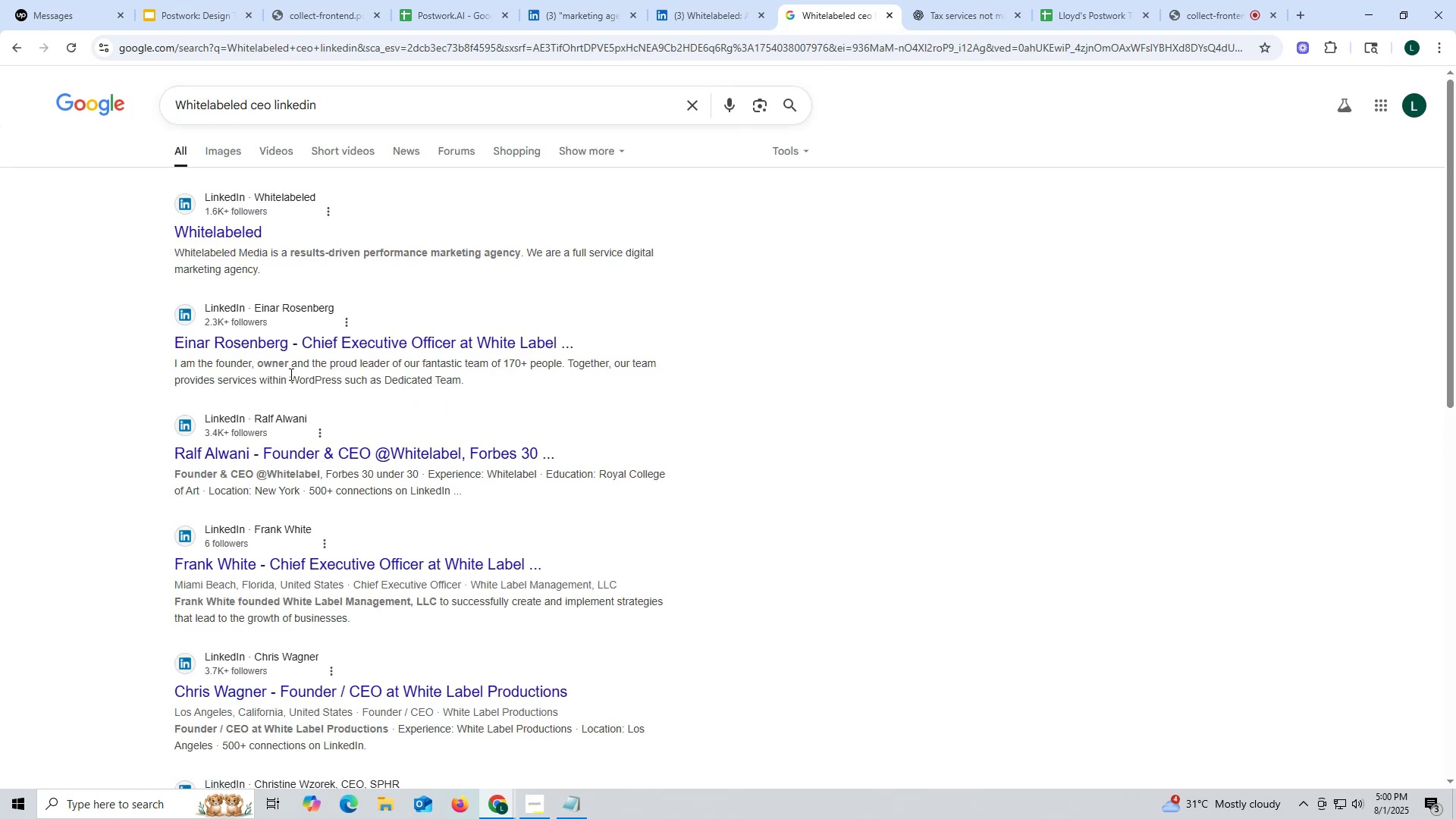 
wait(10.48)
 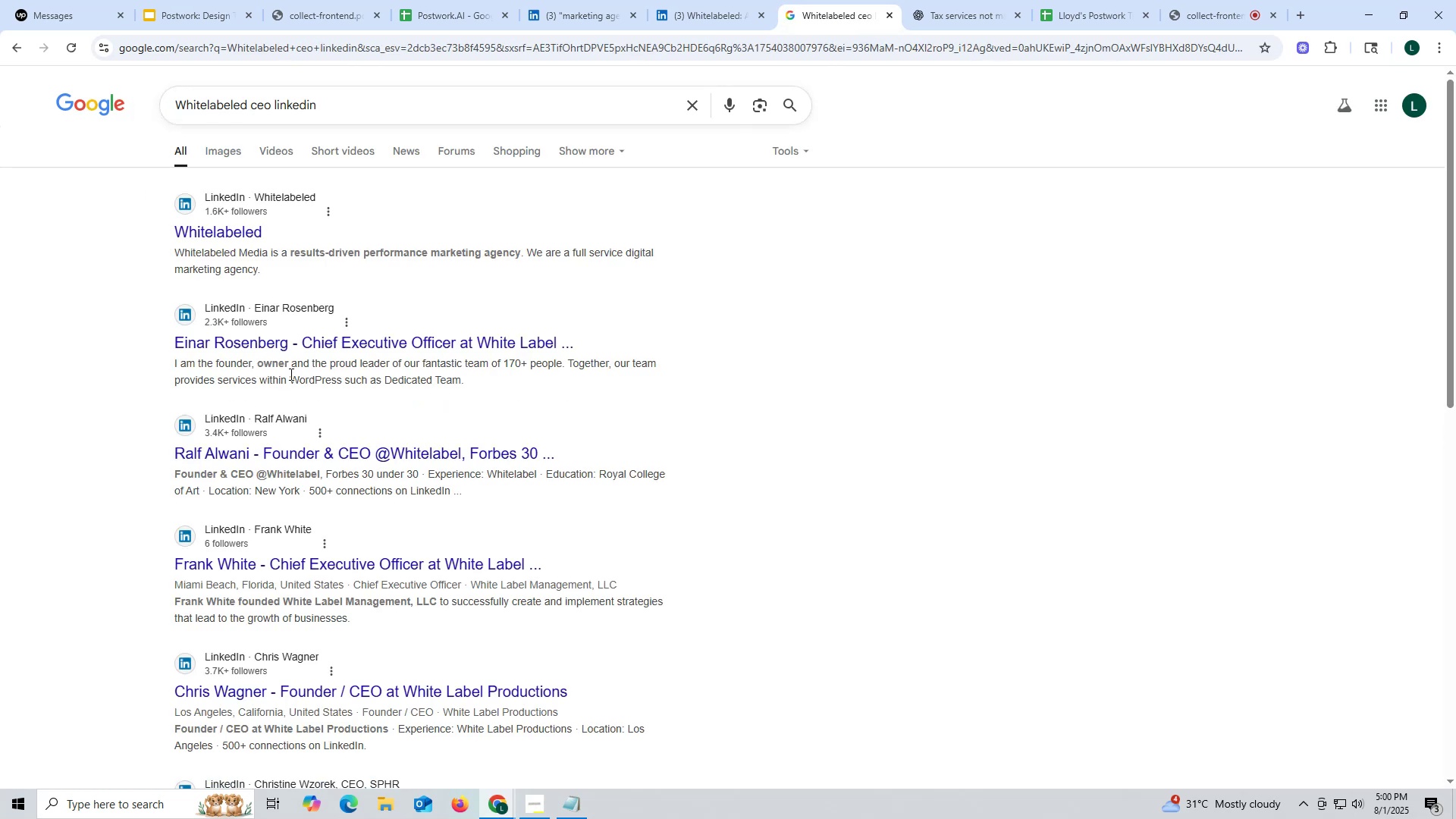 
left_click_drag(start_coordinate=[244, 236], to_coordinate=[770, 362])
 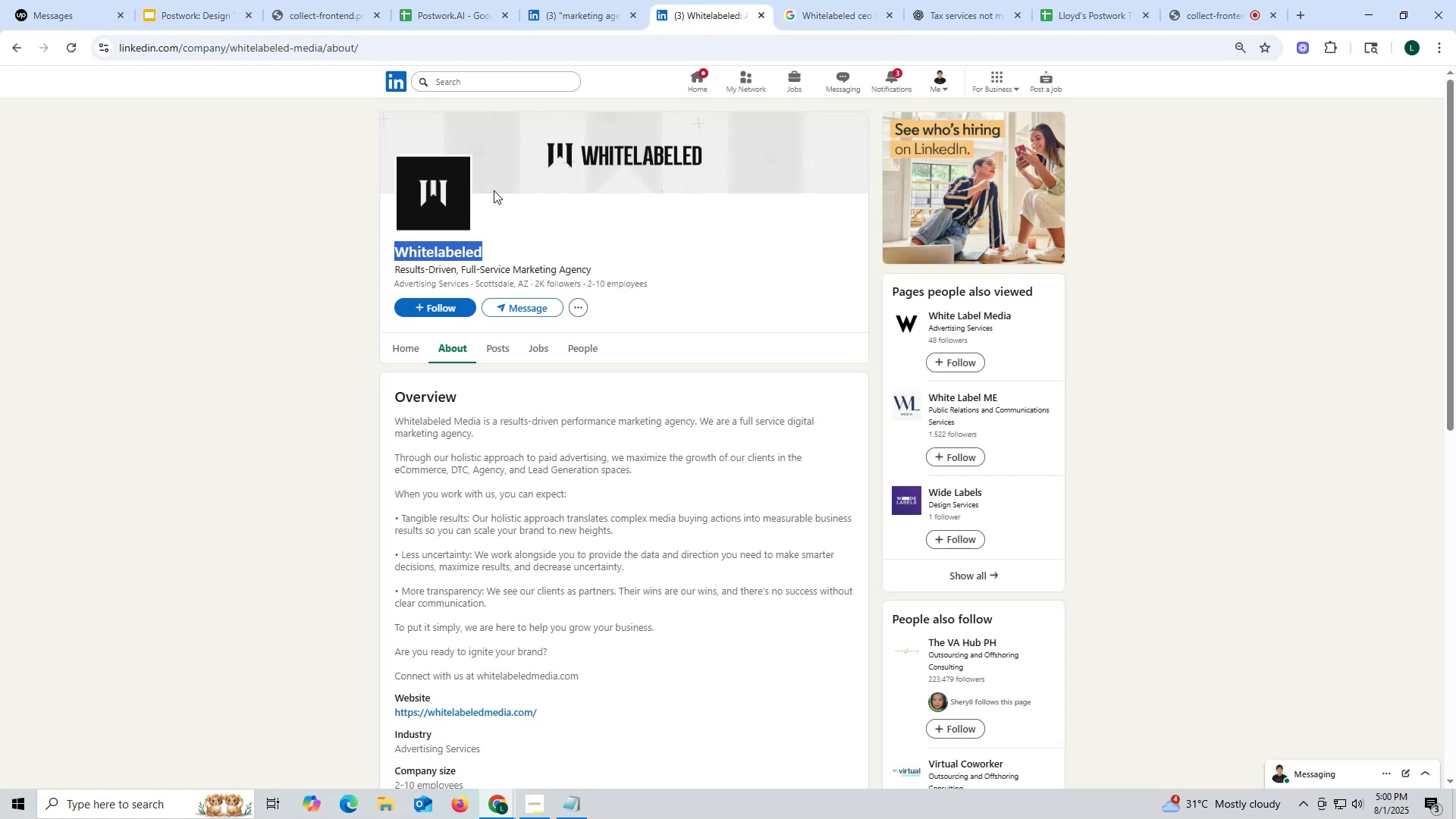 
key(Control+ControlLeft)
 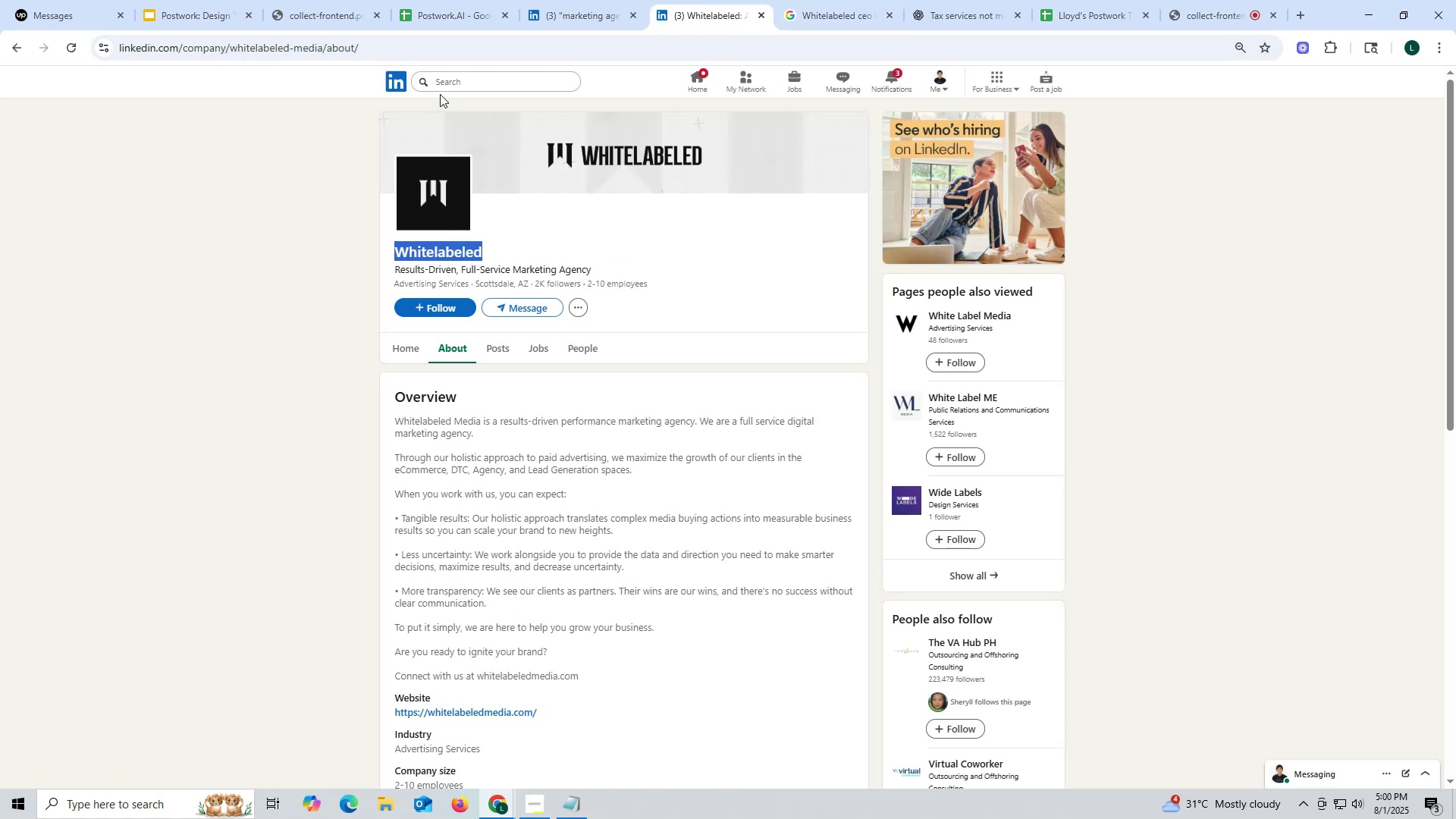 
key(Control+C)
 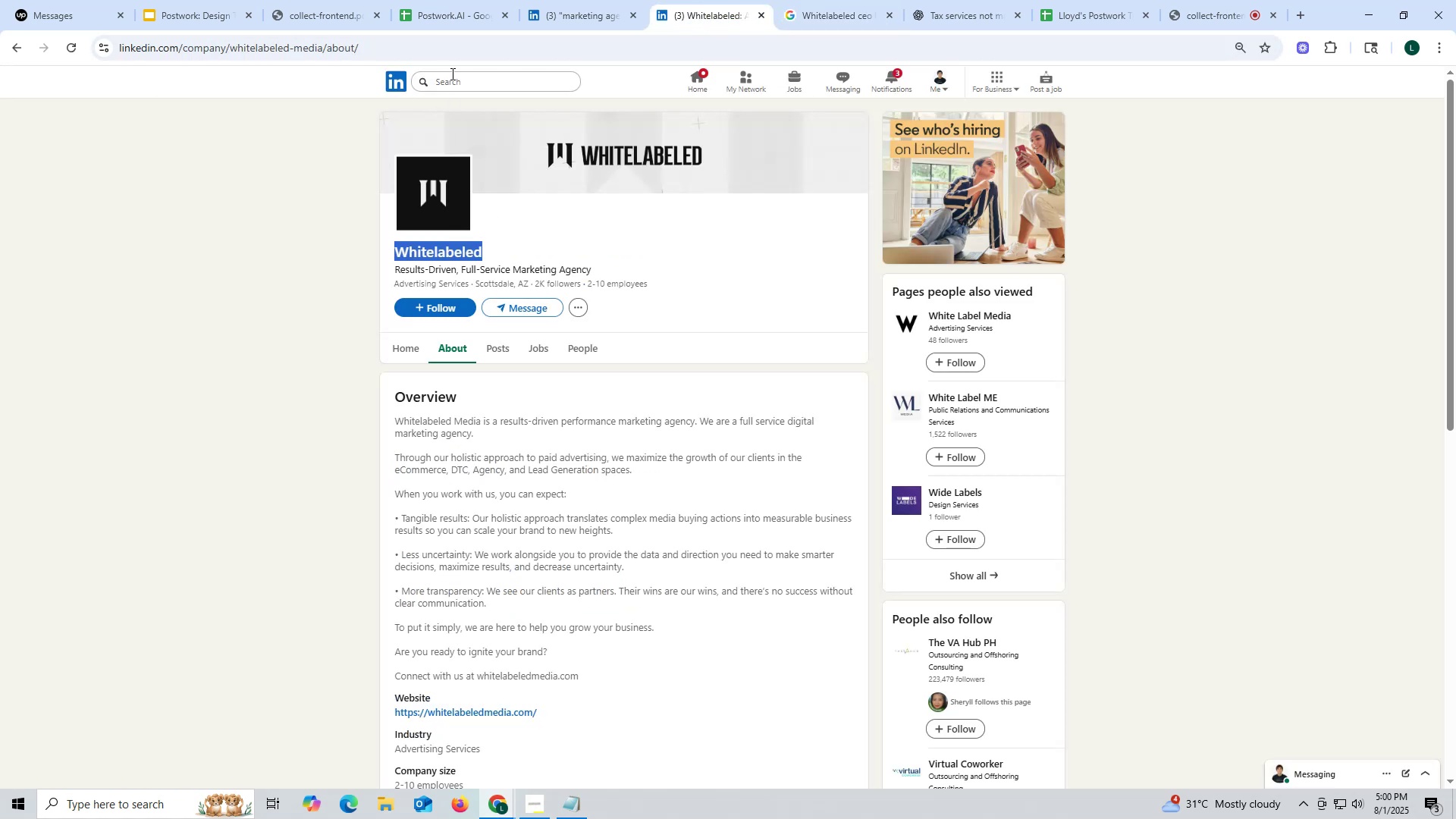 
key(Control+ControlLeft)
 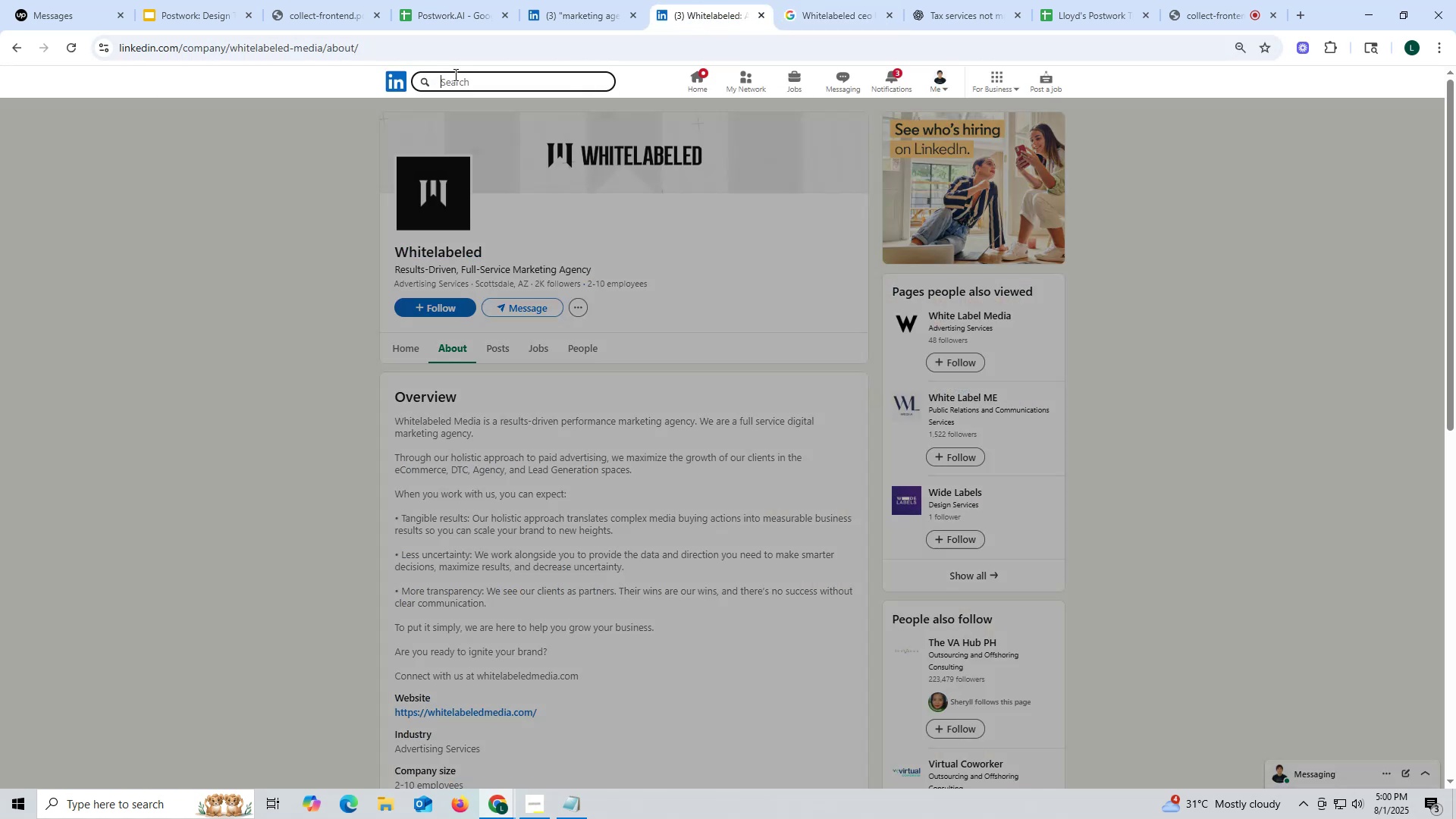 
key(Control+V)
 